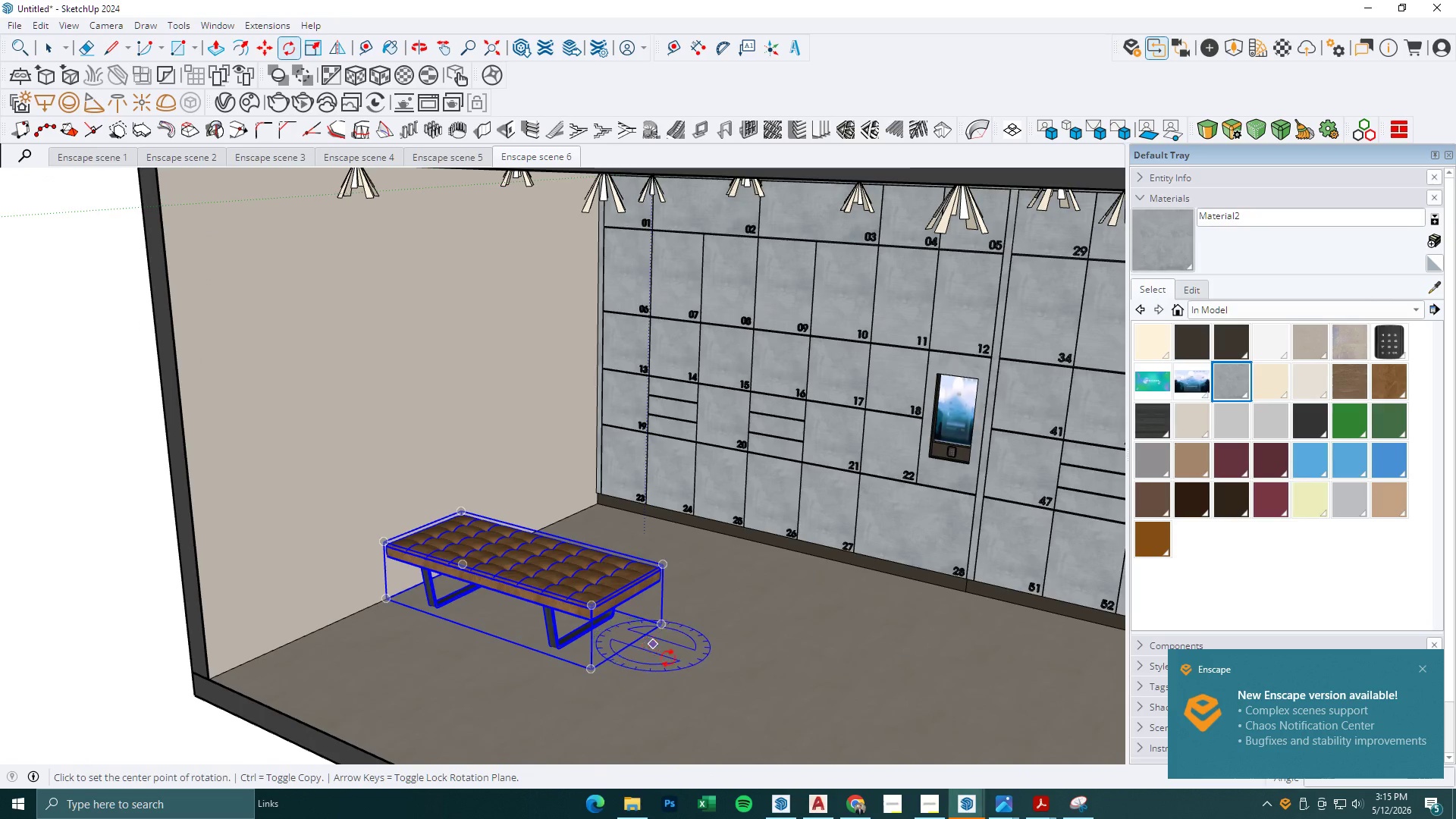 
double_click([696, 668])
 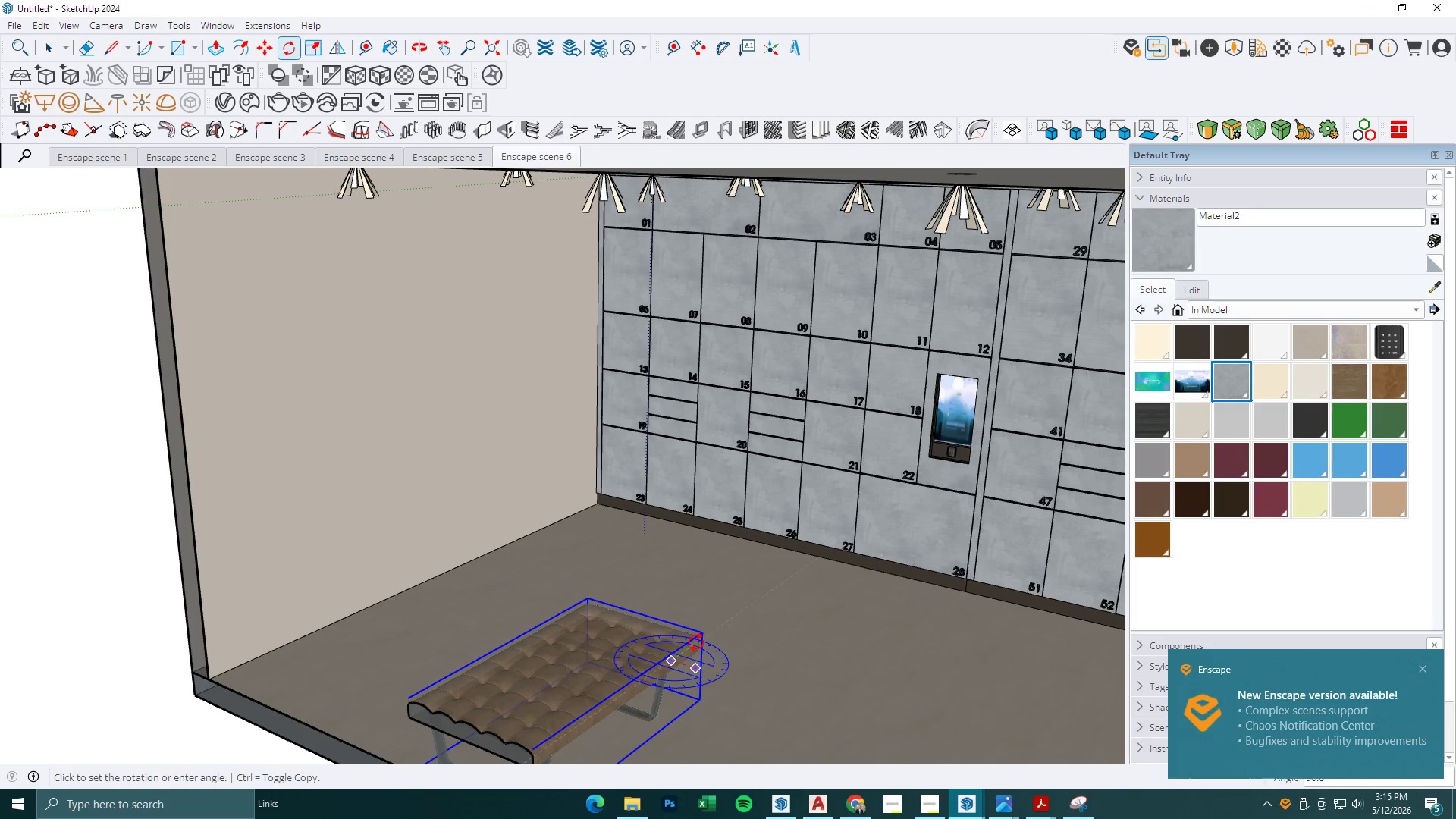 
left_click([697, 642])
 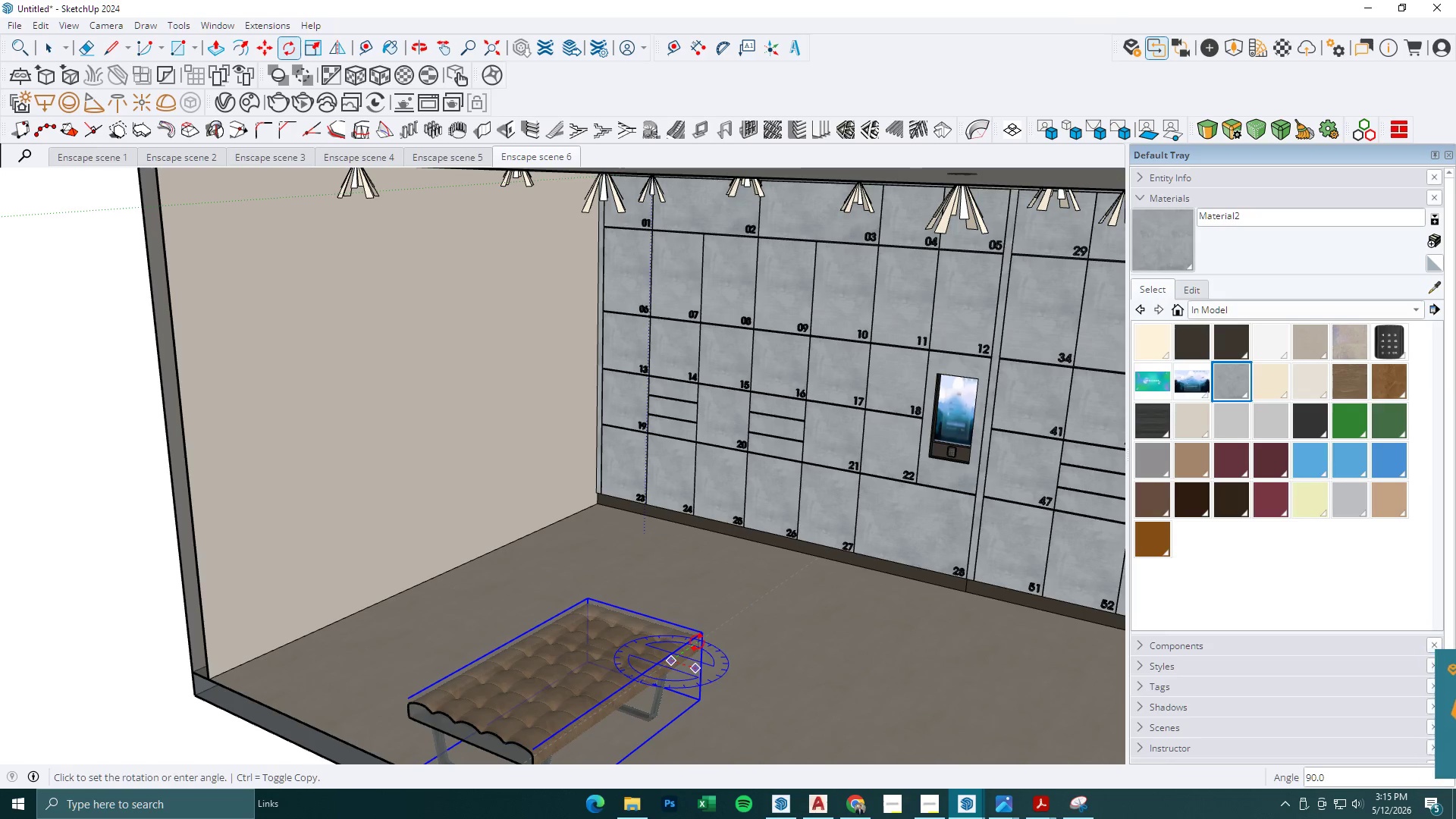 
key(M)
 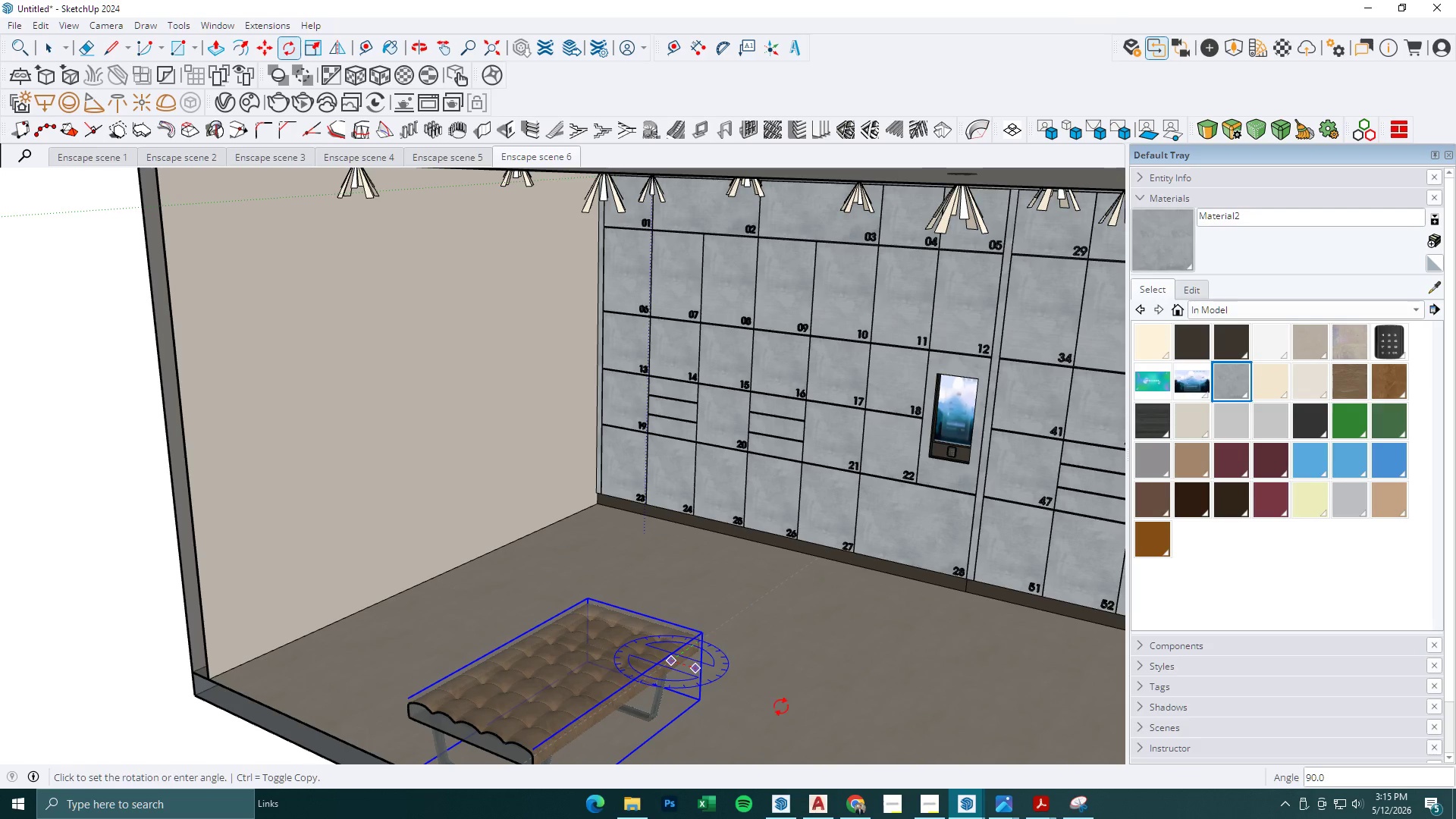 
left_click_drag(start_coordinate=[782, 710], to_coordinate=[774, 709])
 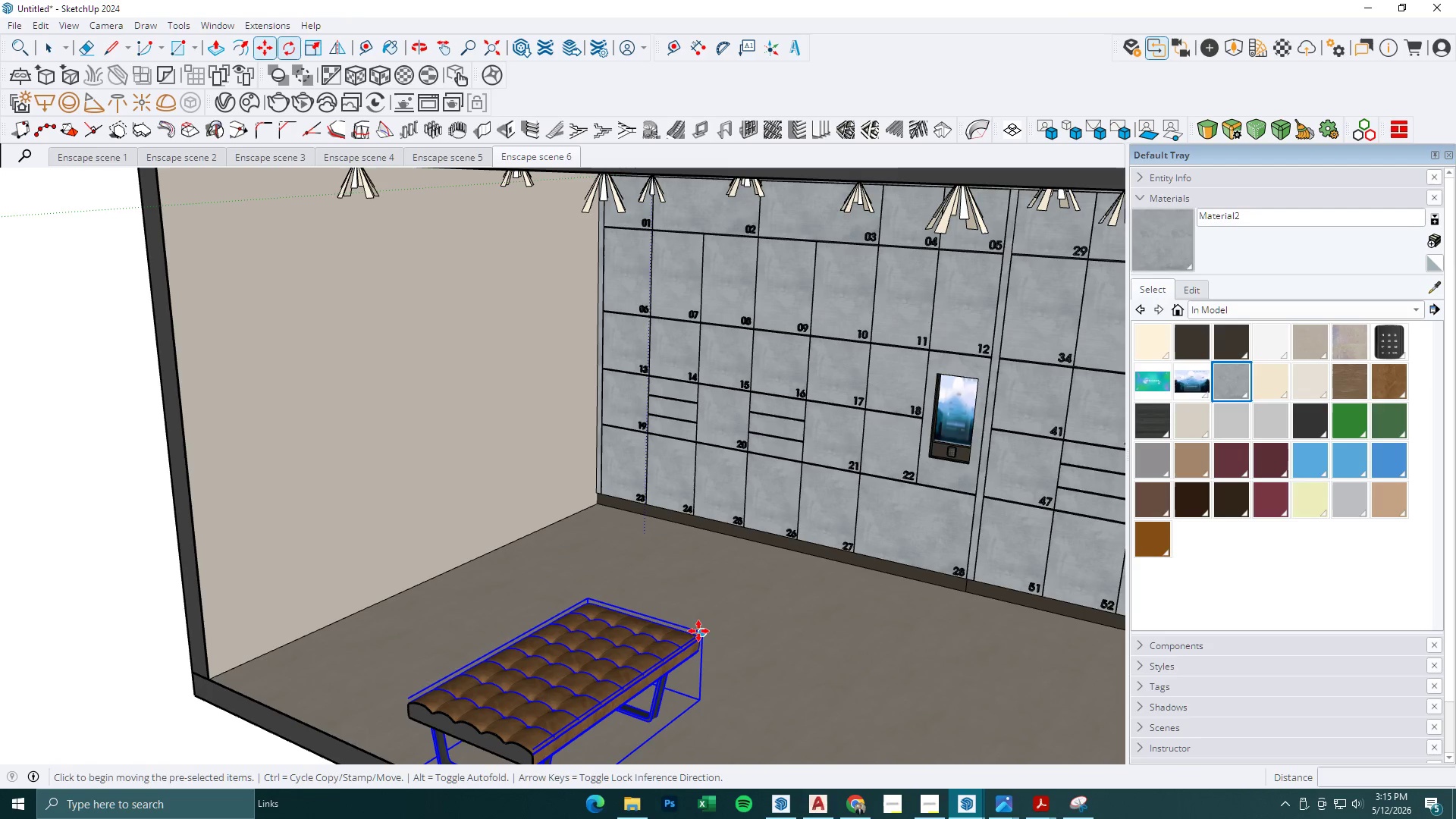 
left_click([782, 686])
 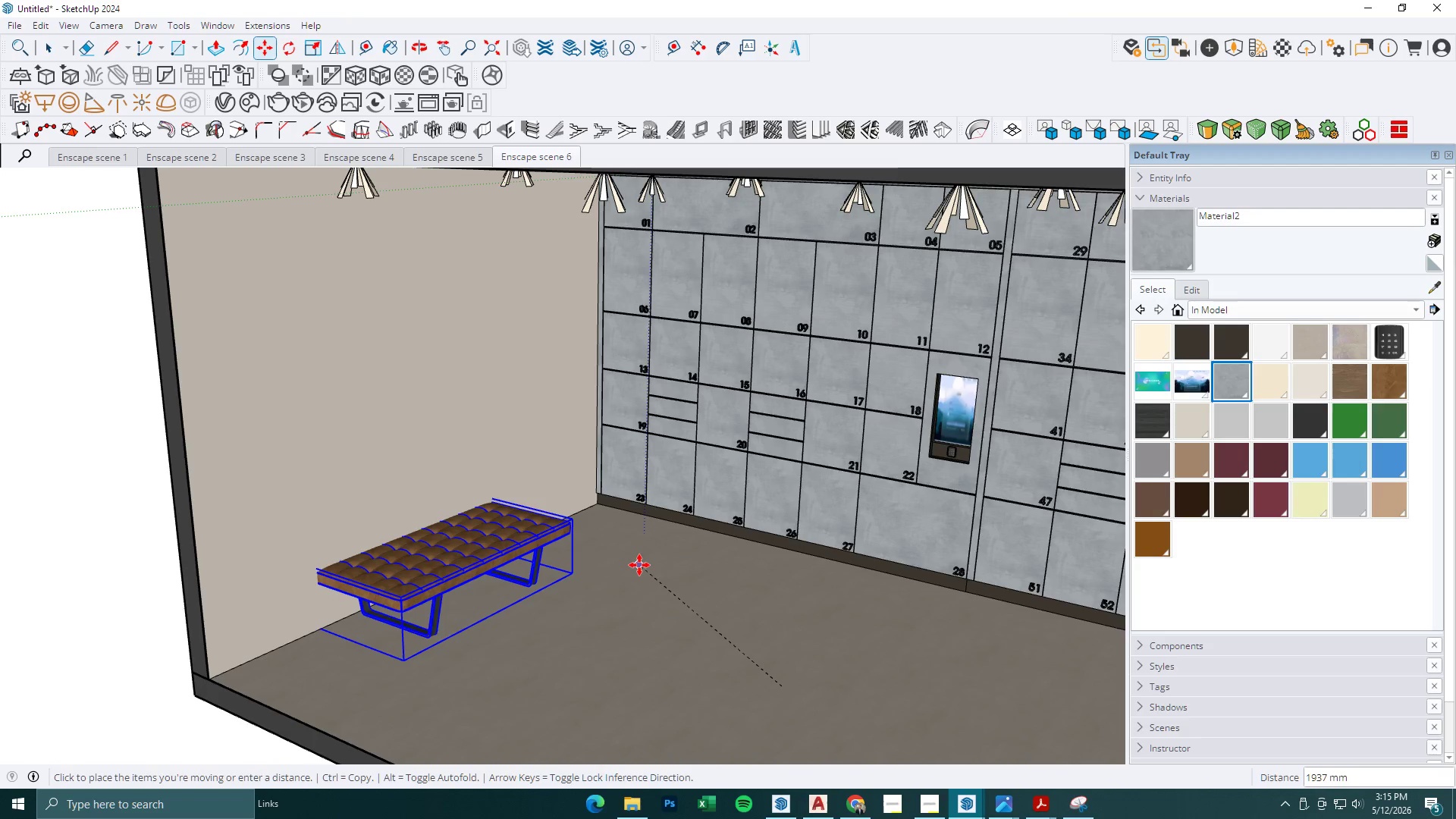 
left_click([645, 568])
 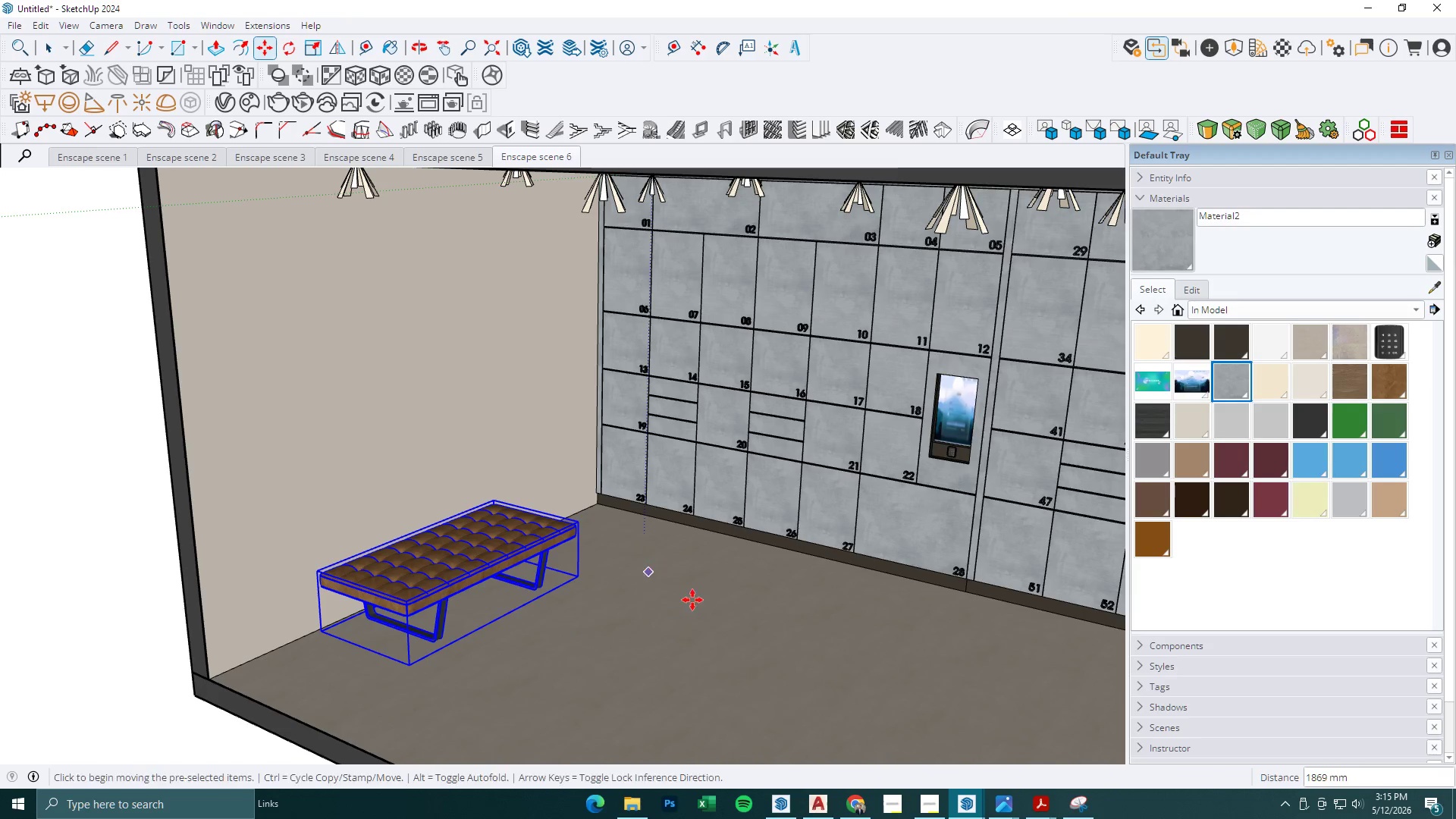 
scroll: coordinate [615, 588], scroll_direction: none, amount: 0.0
 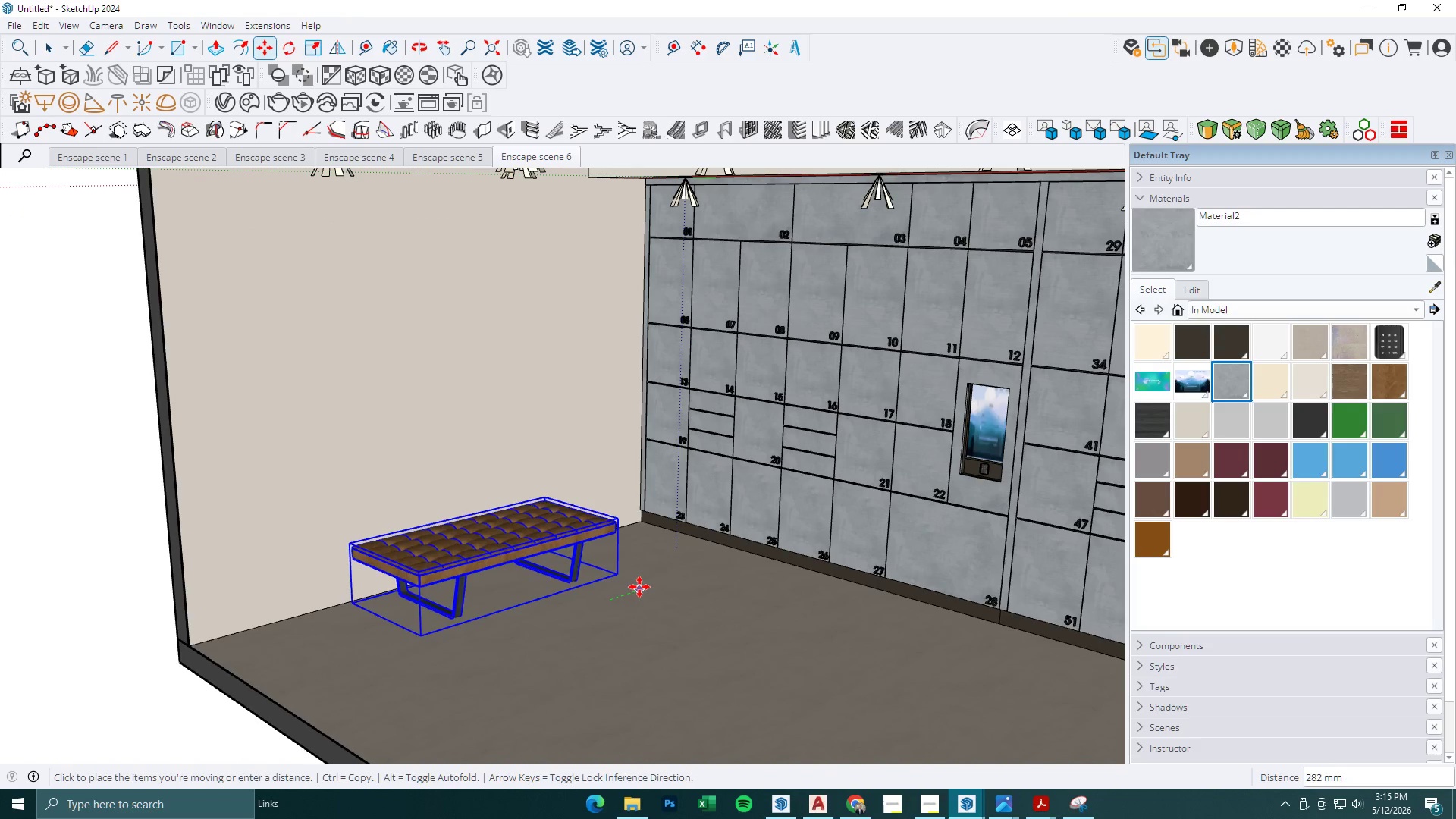 
left_click([640, 587])
 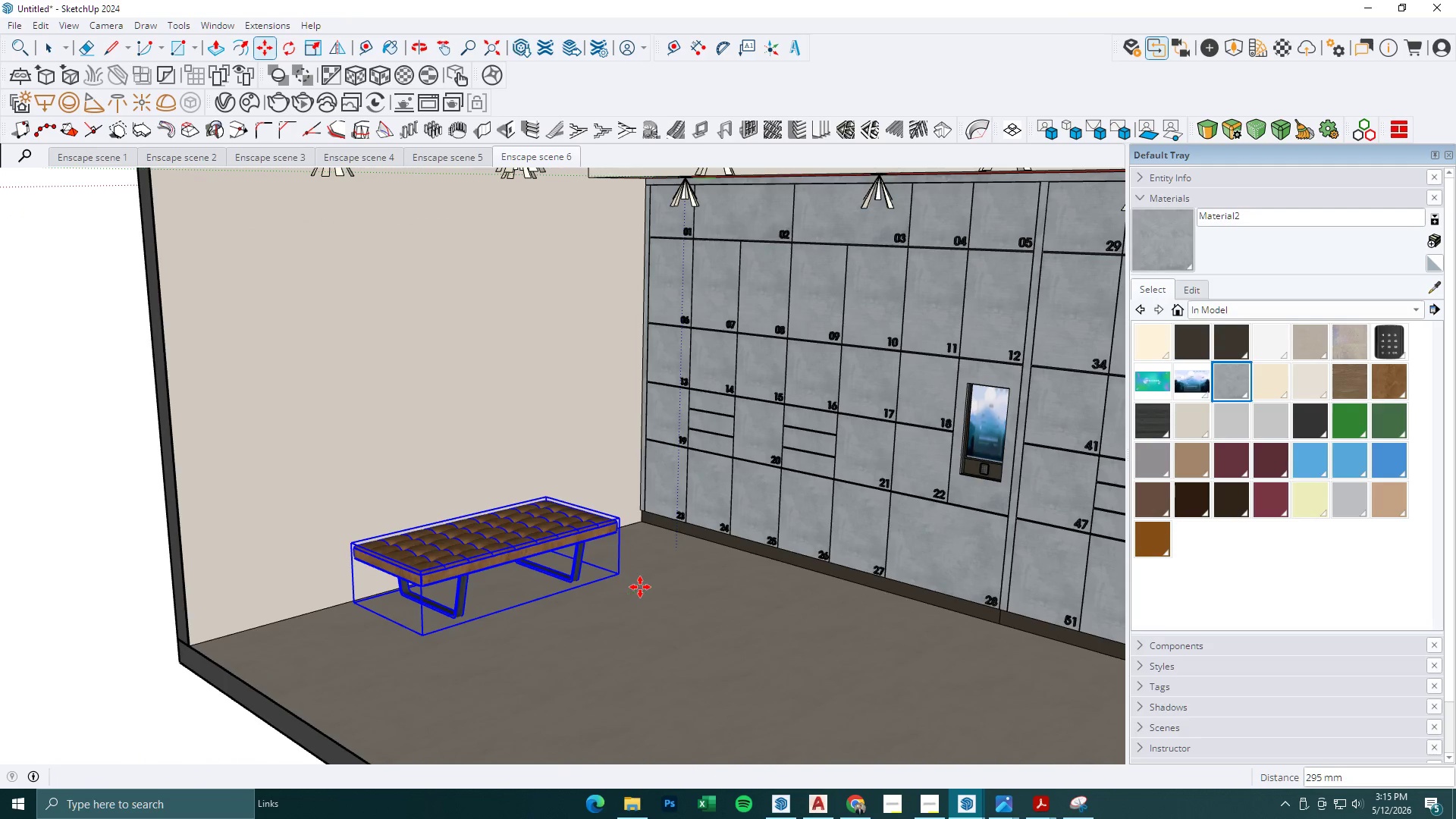 
scroll: coordinate [642, 590], scroll_direction: down, amount: 5.0
 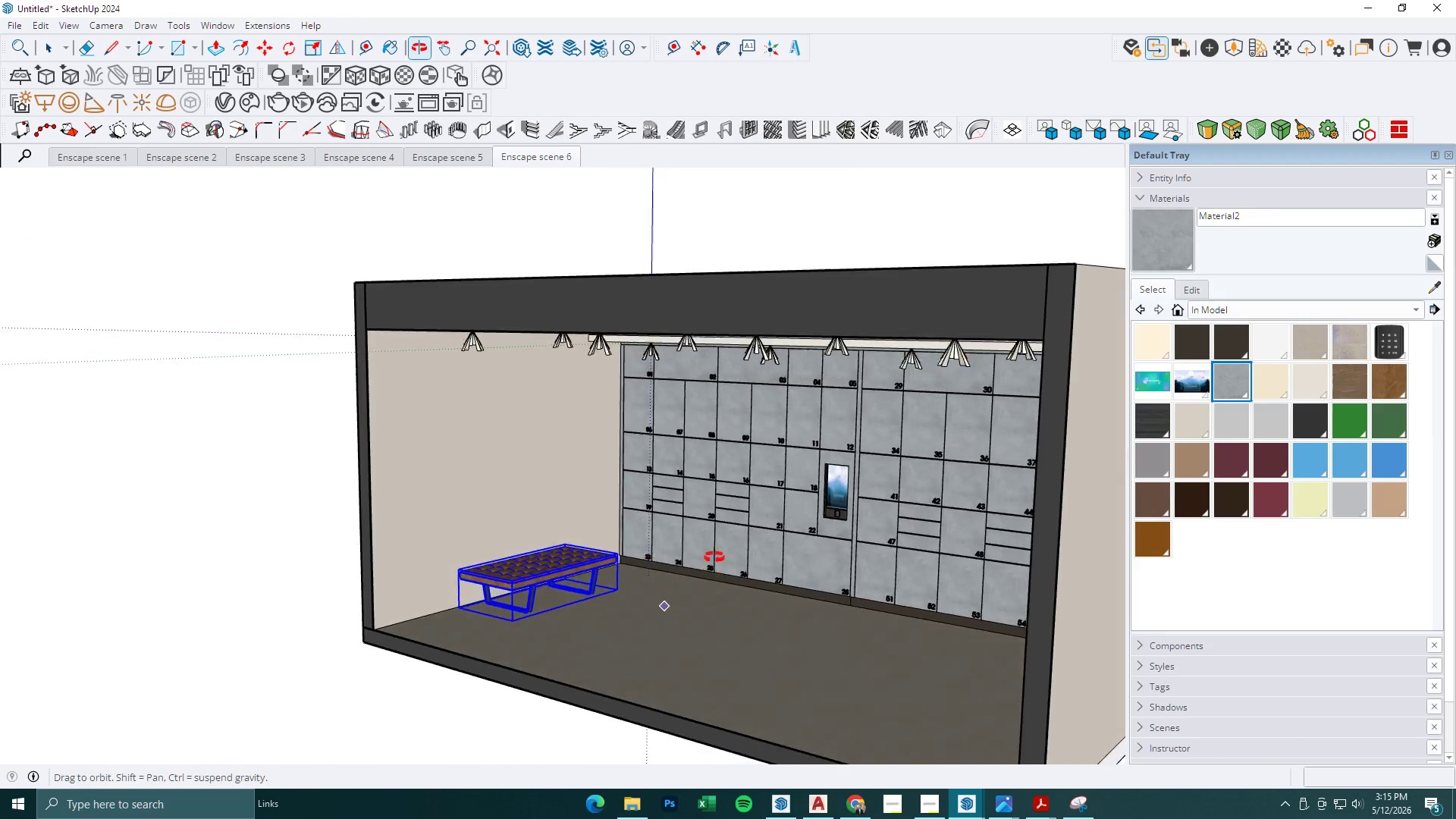 
key(Space)
 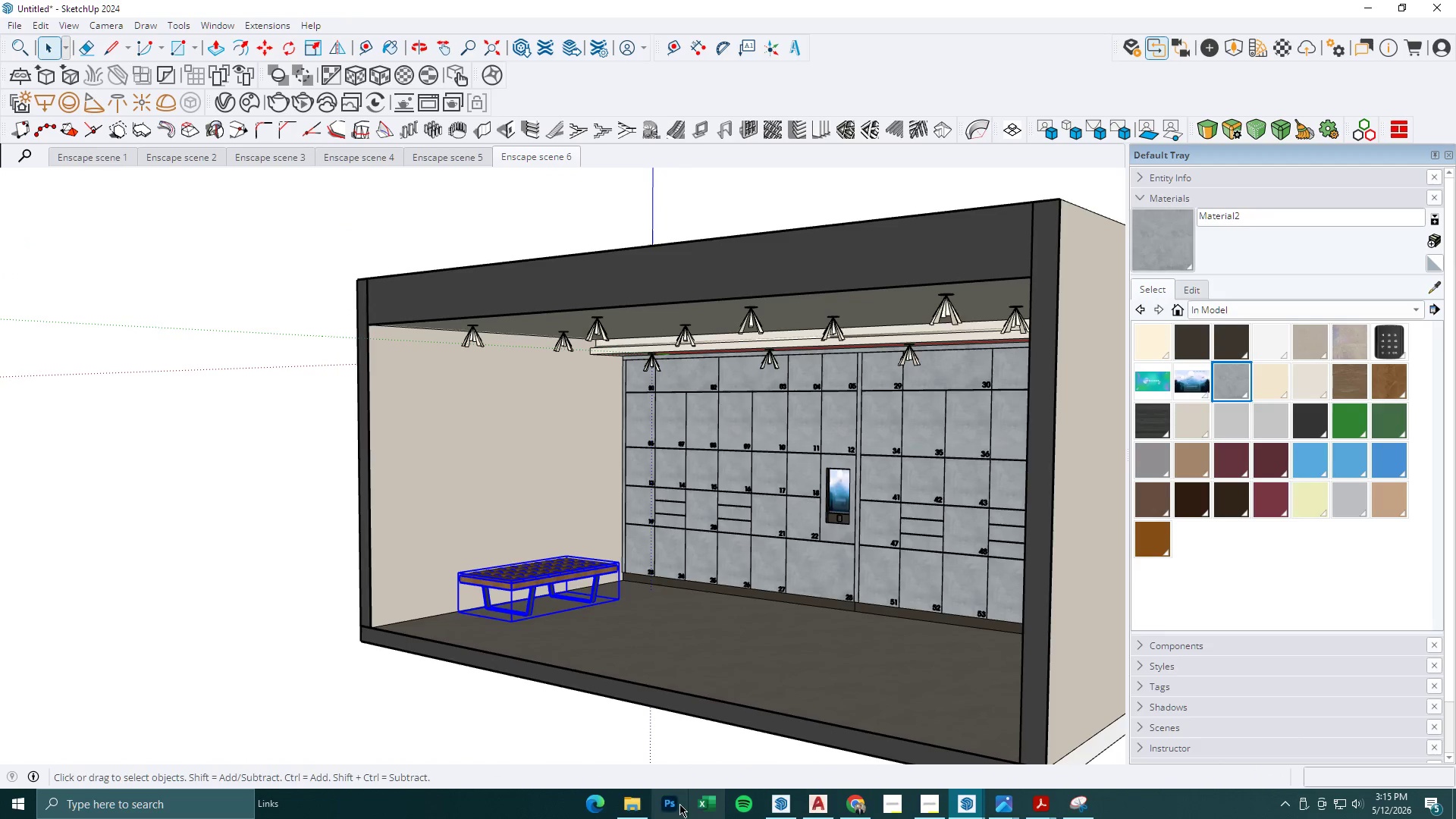 
left_click([642, 803])
 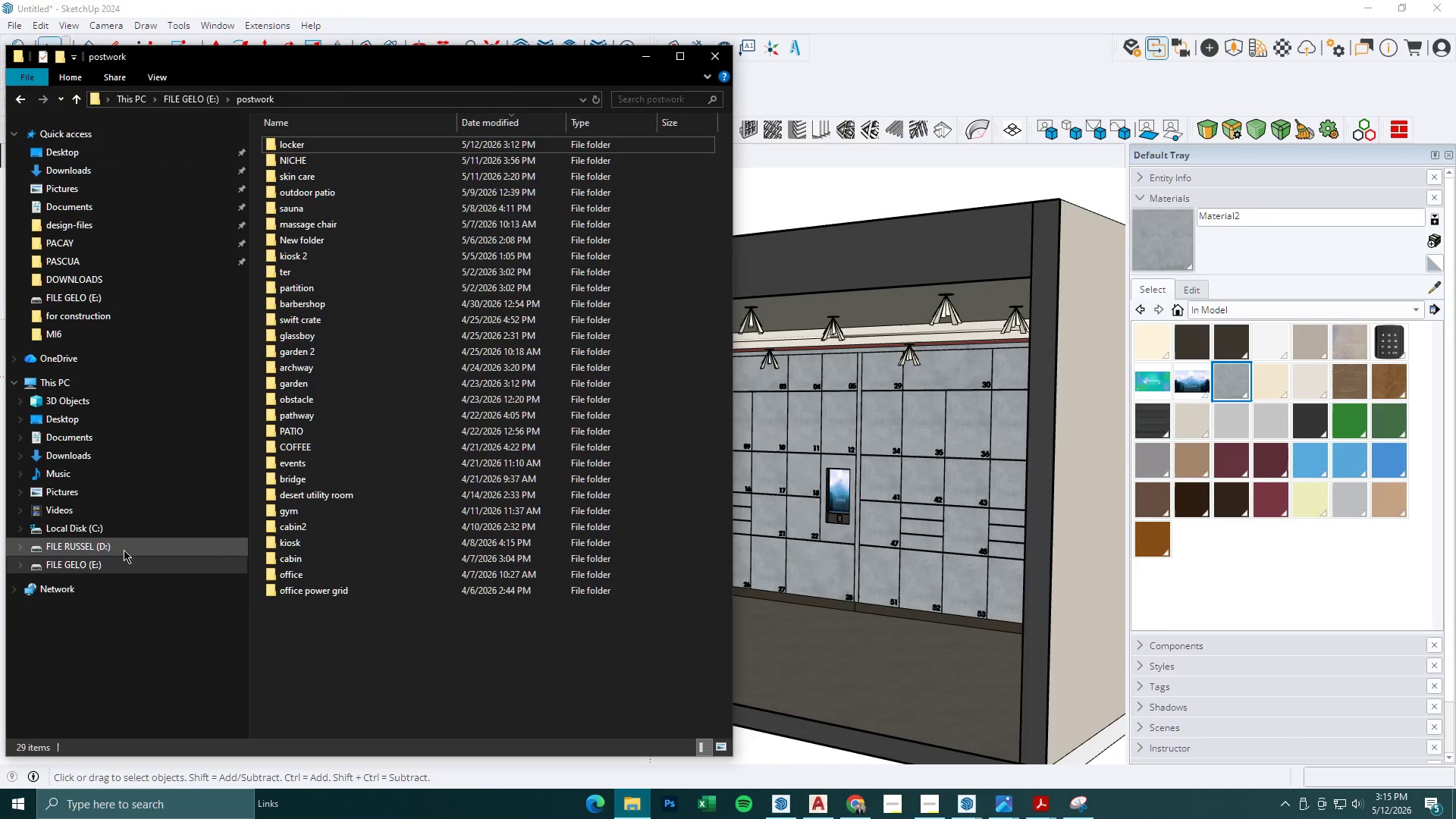 
left_click([104, 559])
 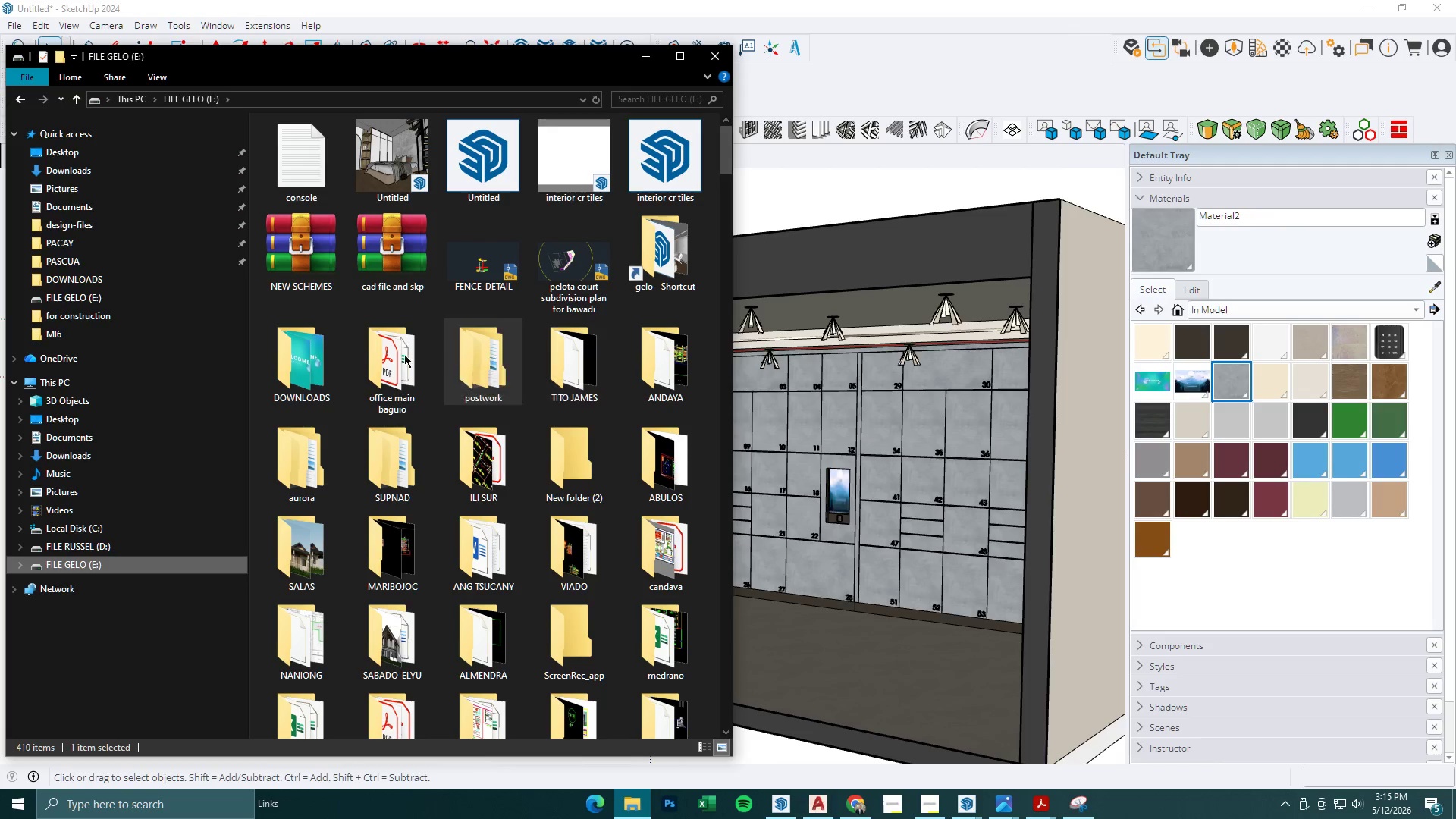 
double_click([473, 354])
 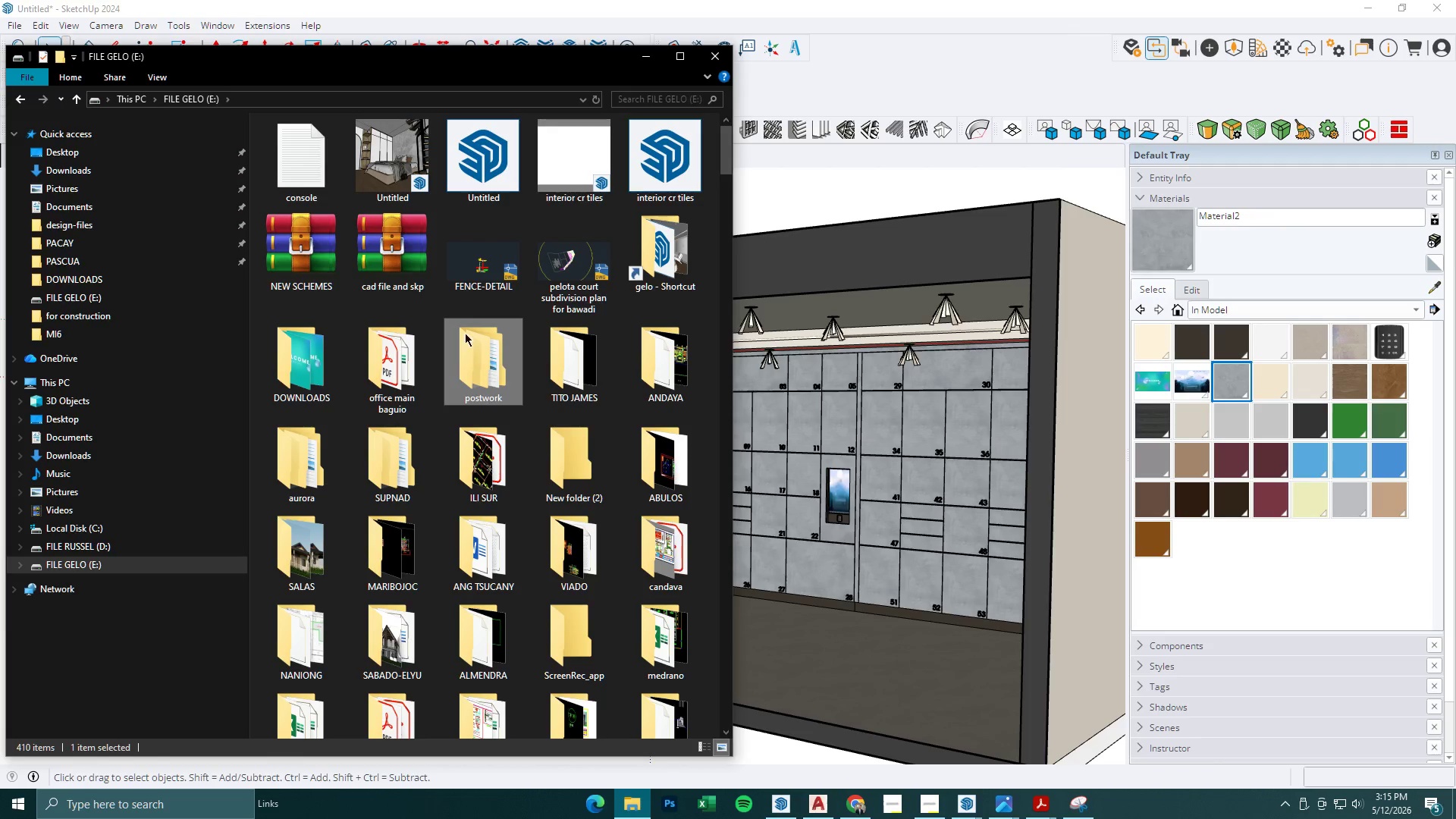 
key(Enter)
 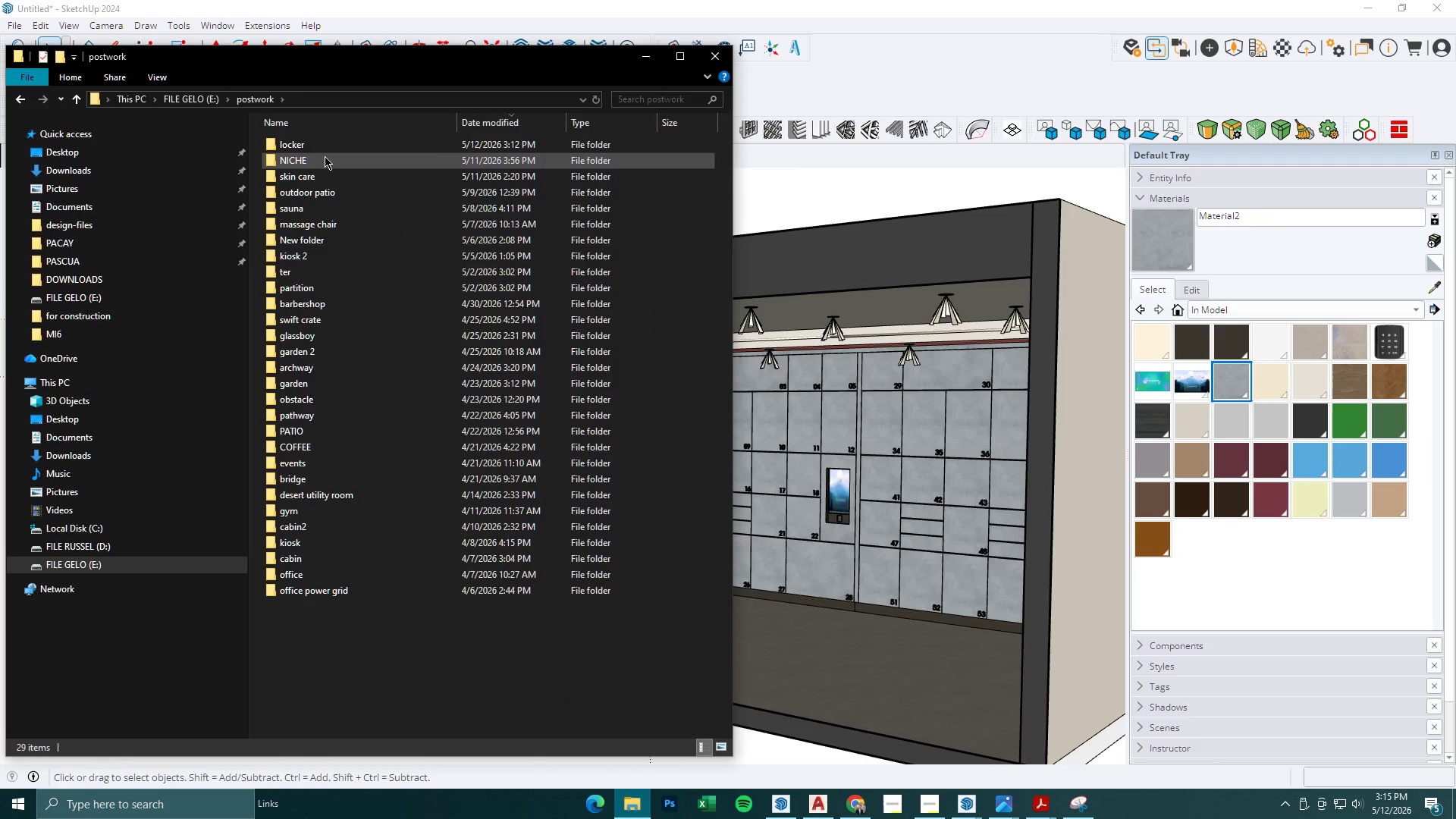 
double_click([325, 174])
 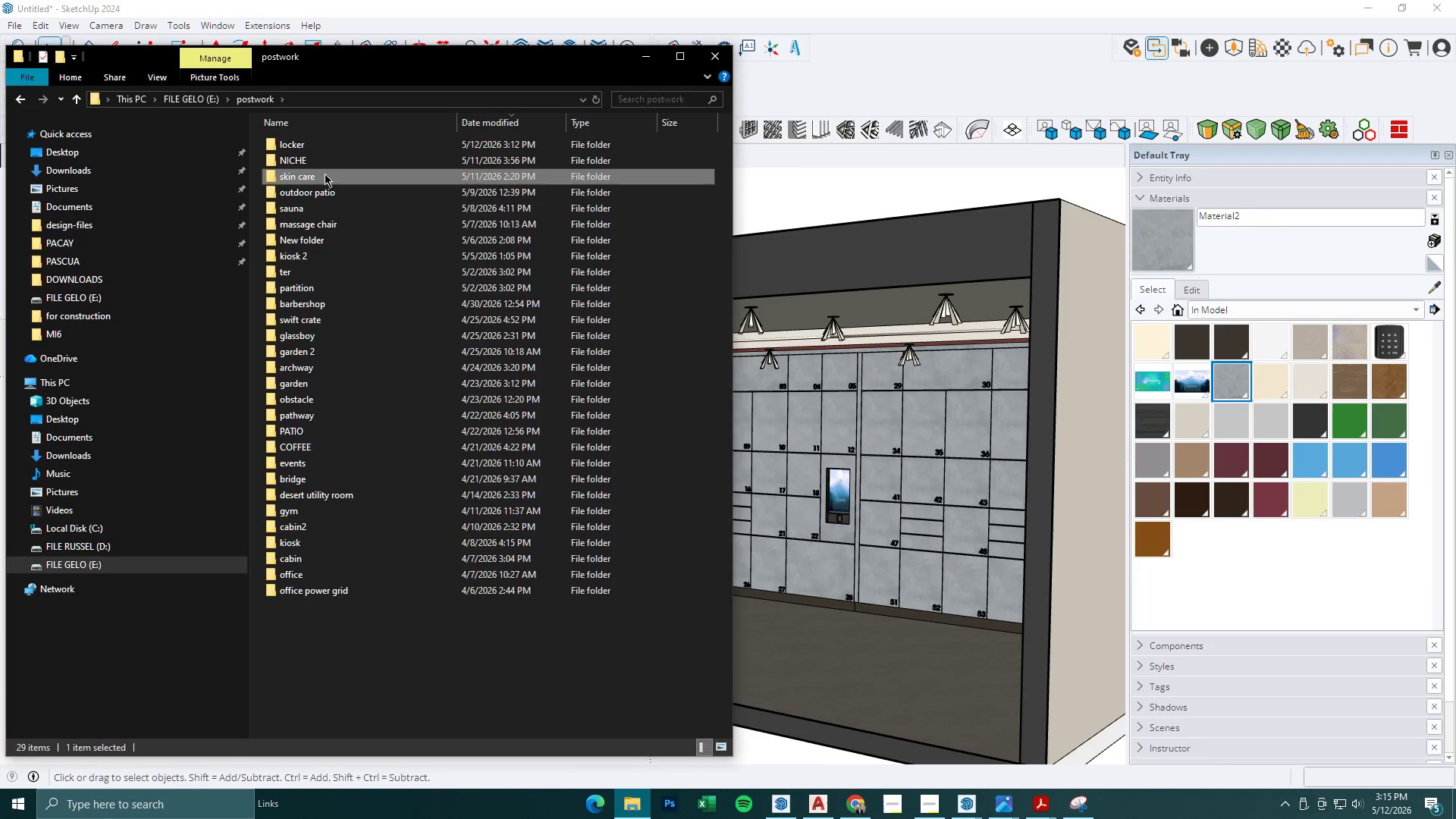 
left_click([324, 189])
 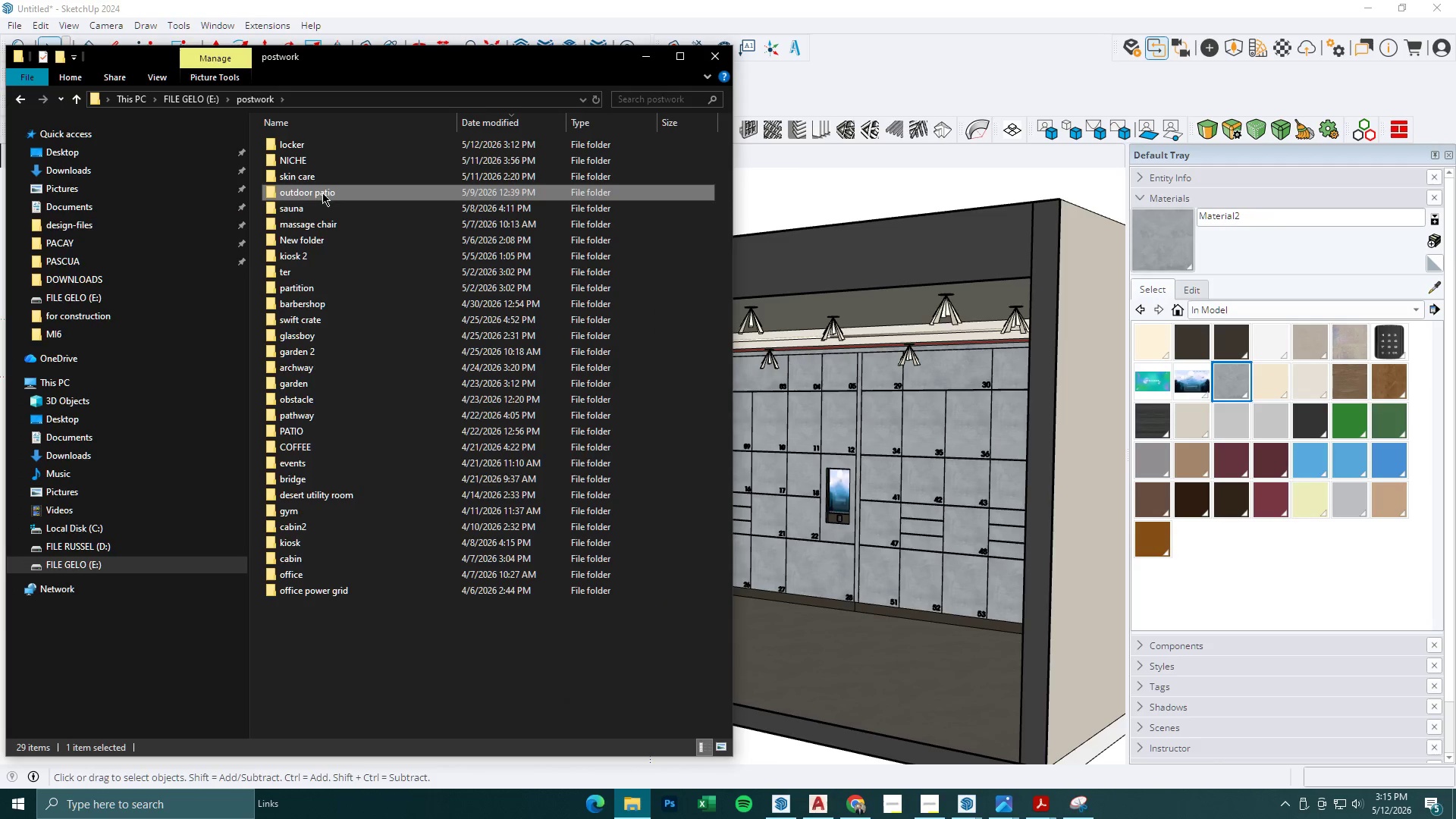 
left_click([321, 207])
 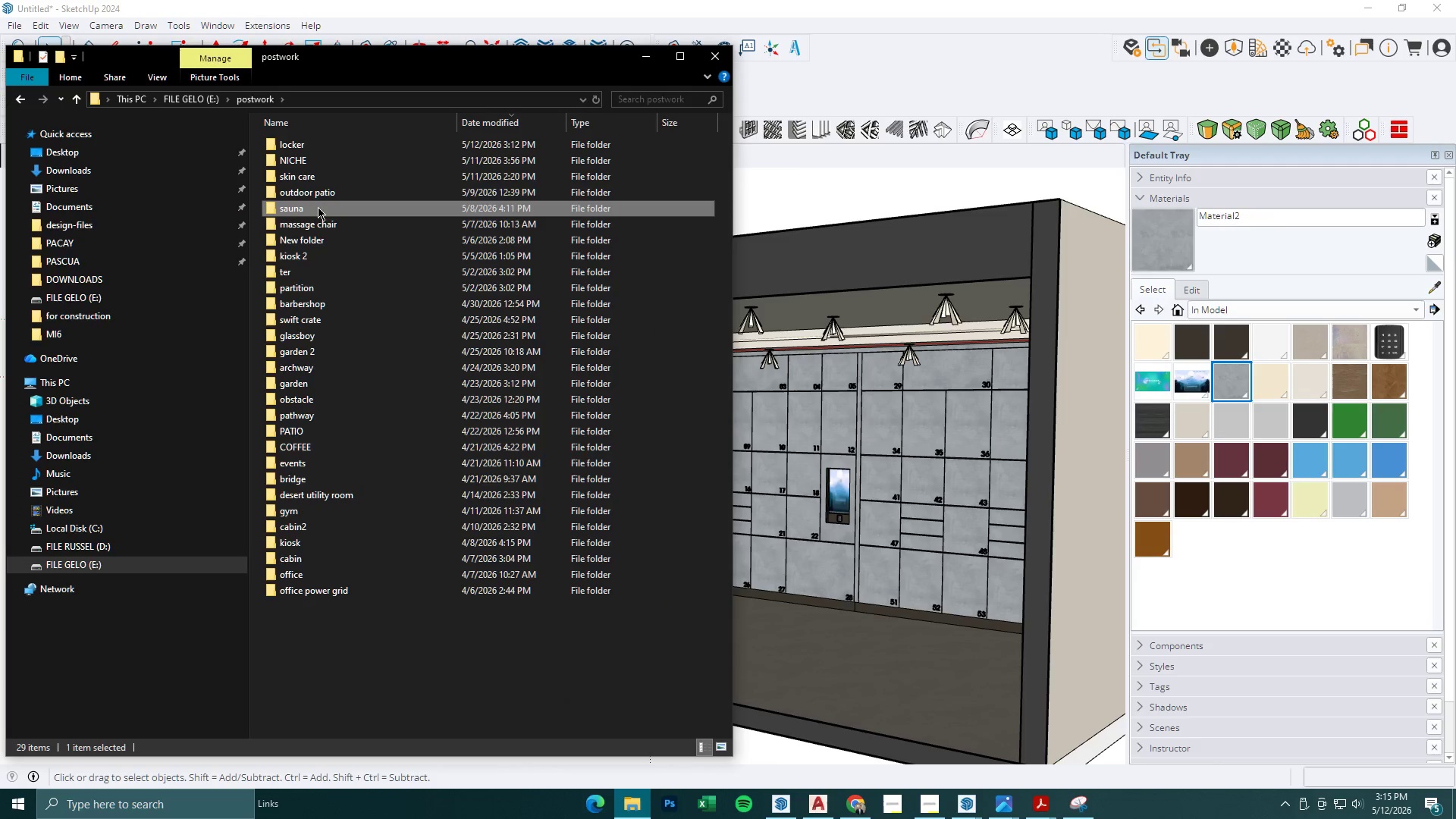 
left_click([322, 193])
 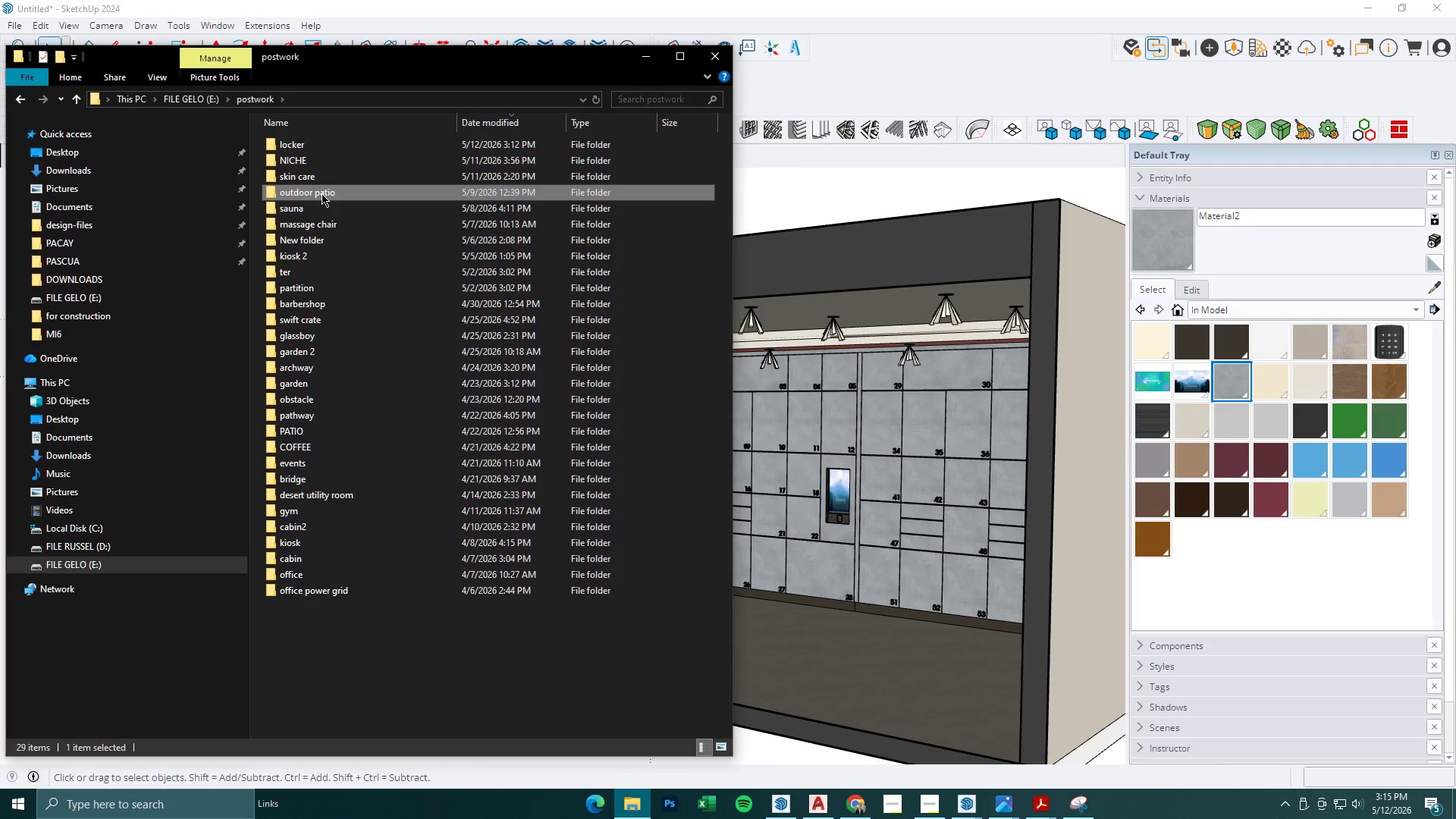 
key(Enter)
 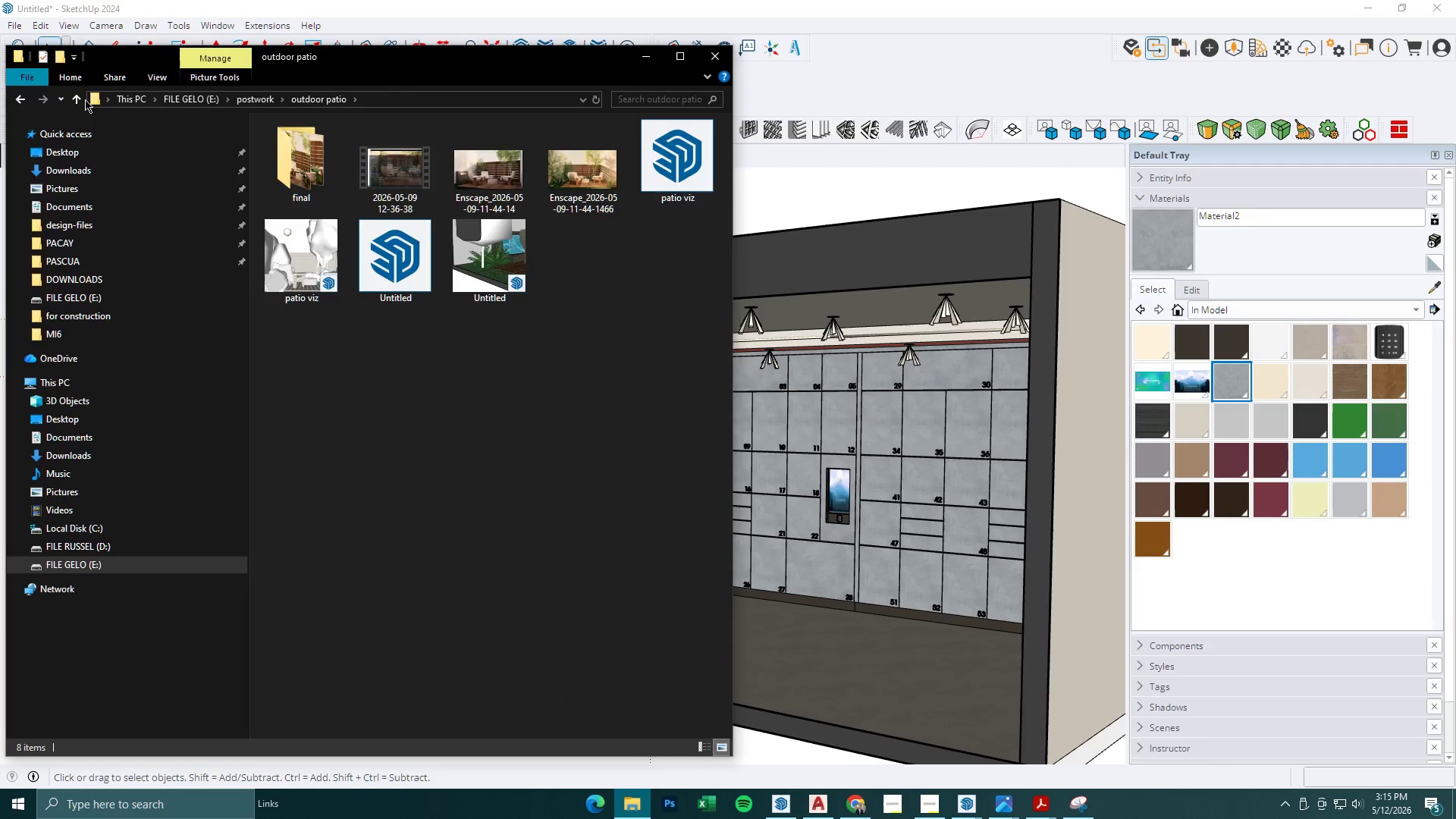 
left_click([314, 206])
 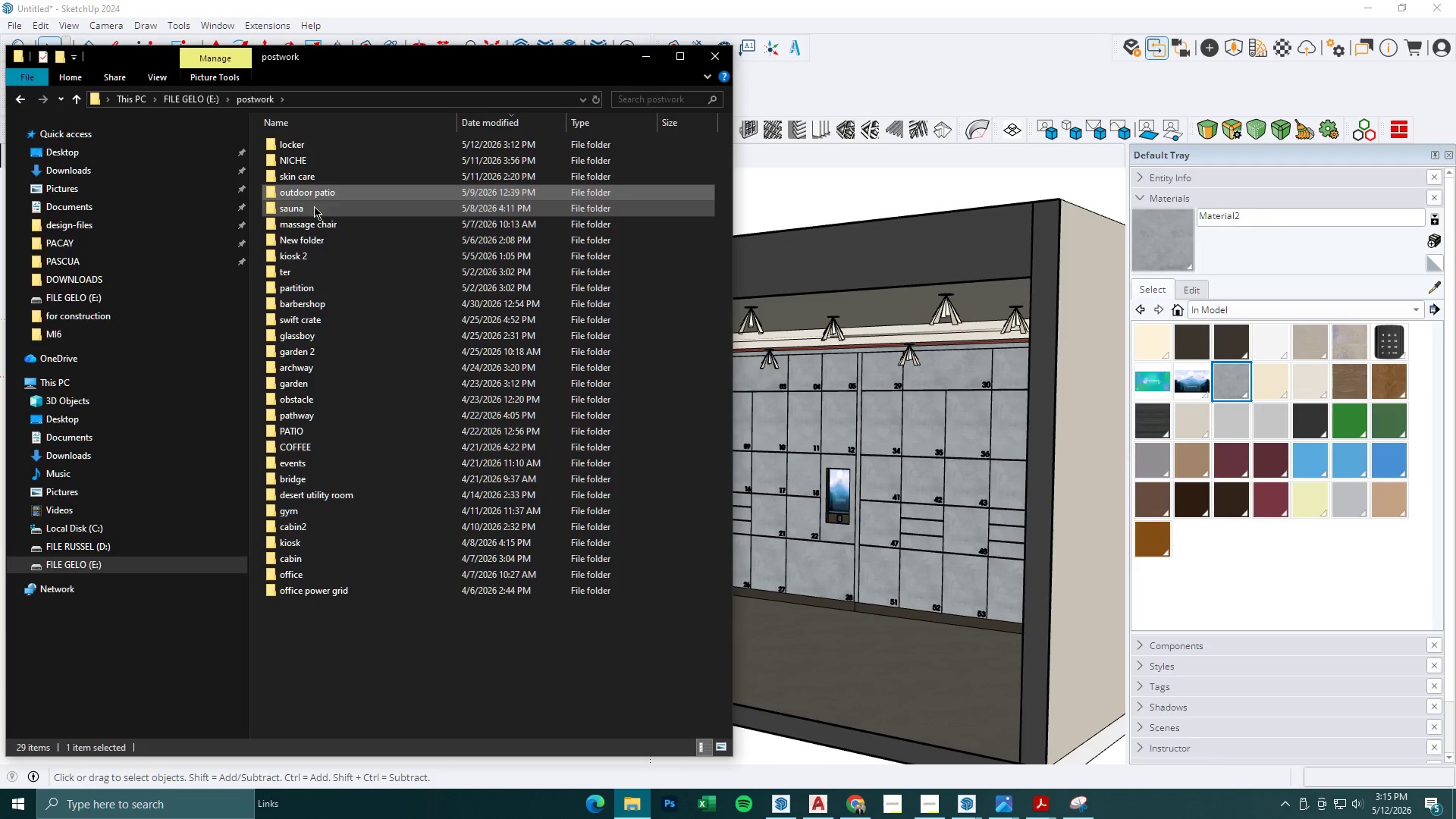 
key(Enter)
 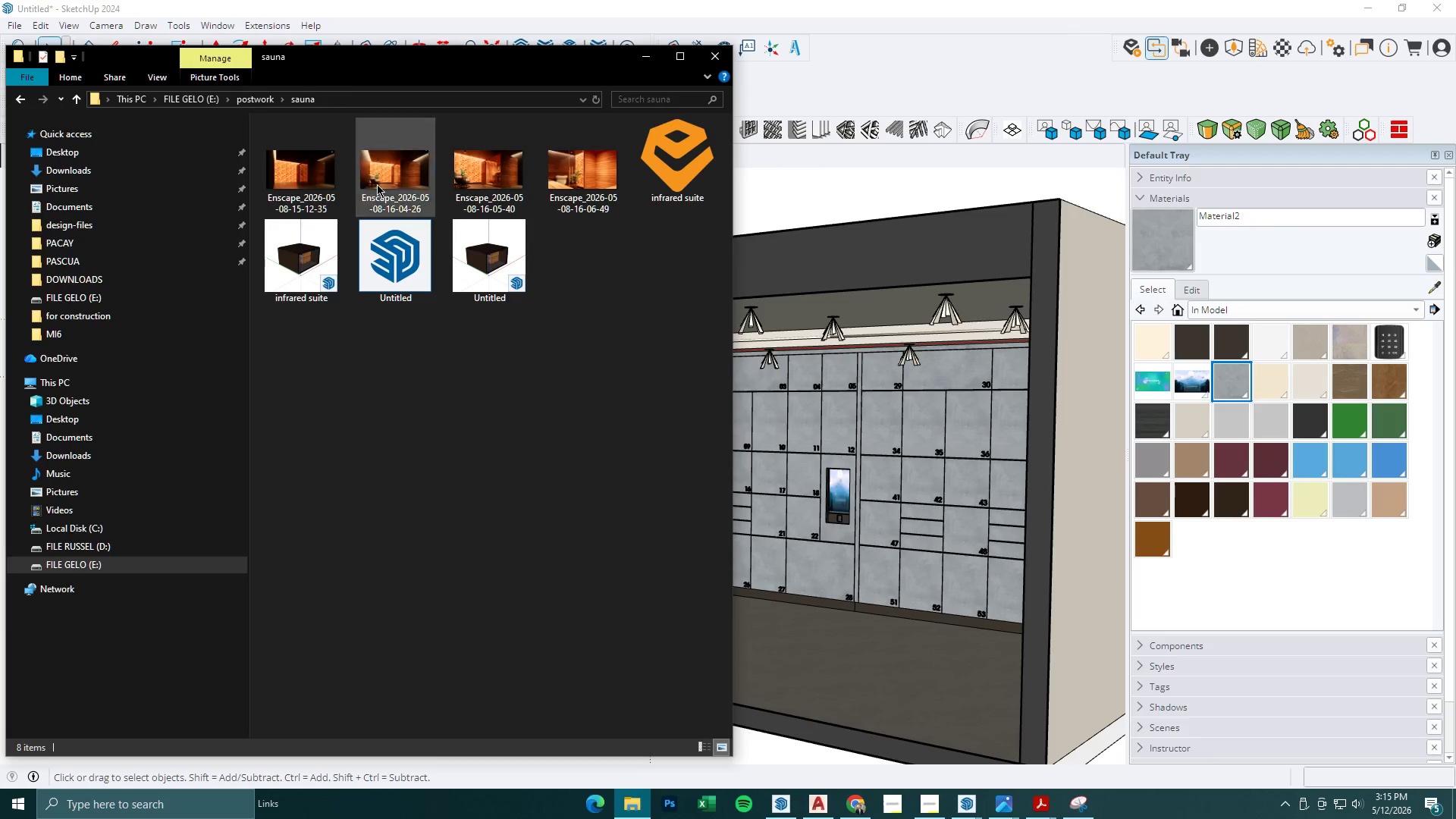 
double_click([495, 184])
 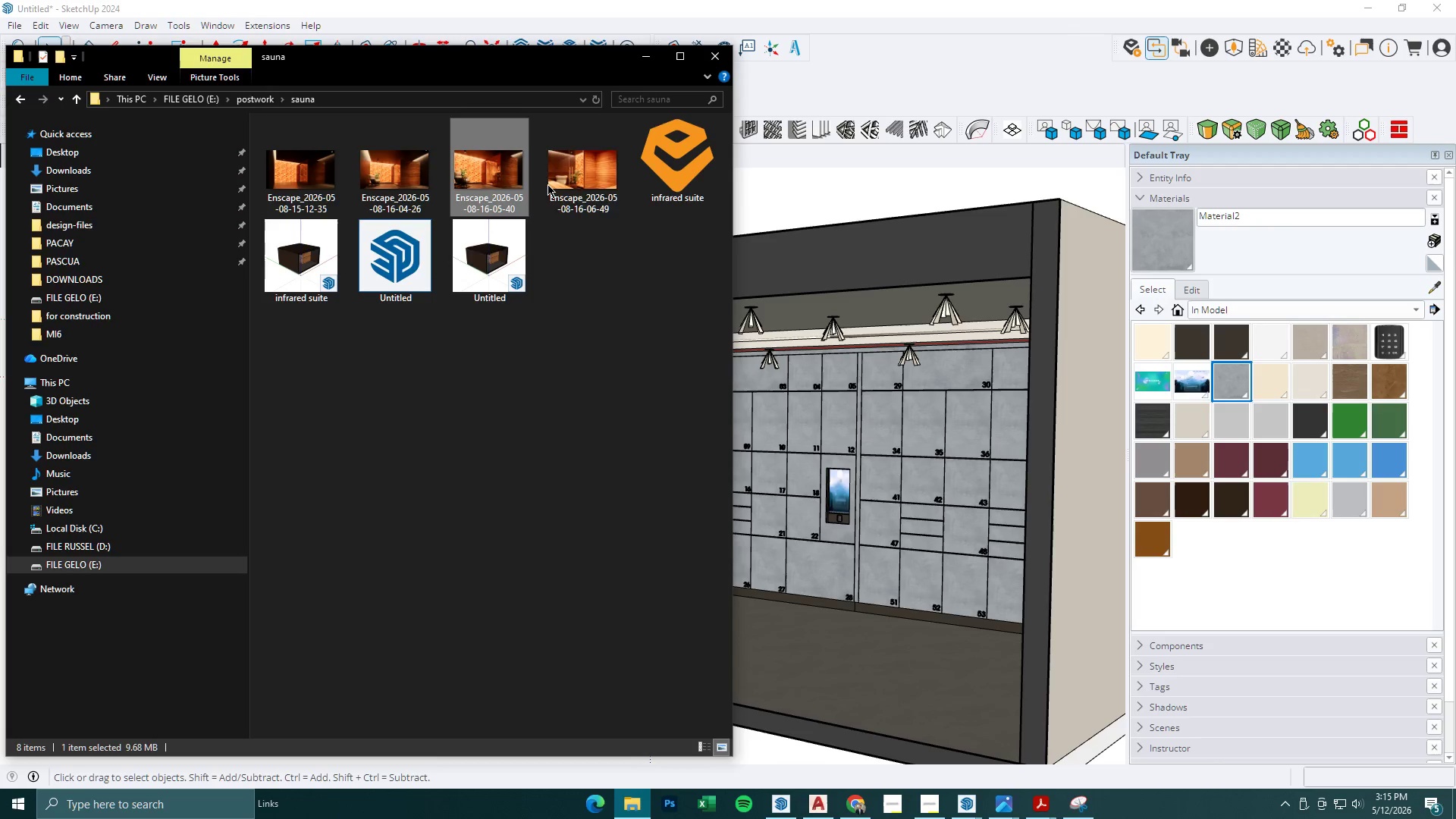 
left_click([582, 184])
 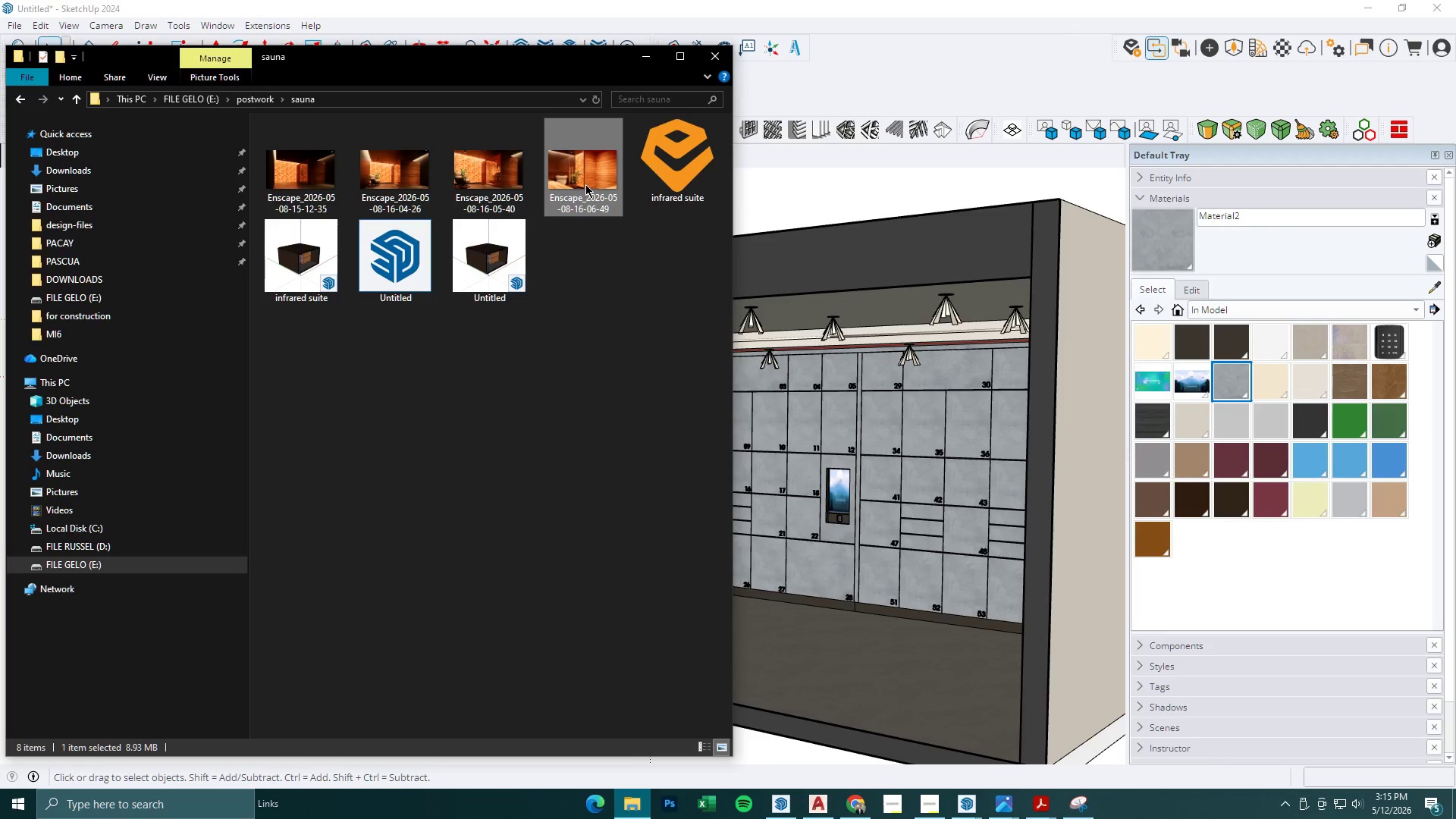 
double_click([585, 184])
 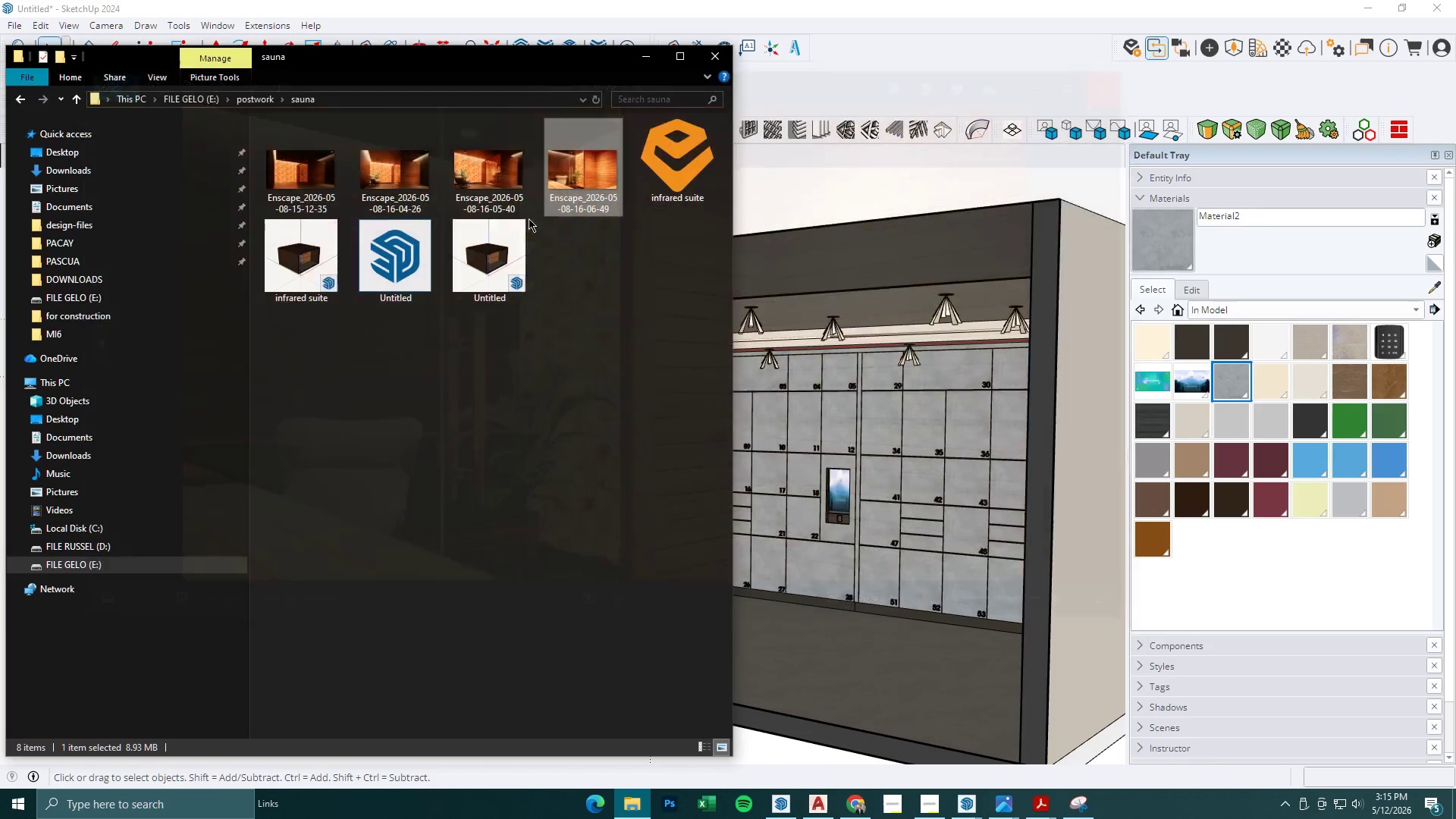 
double_click([406, 265])
 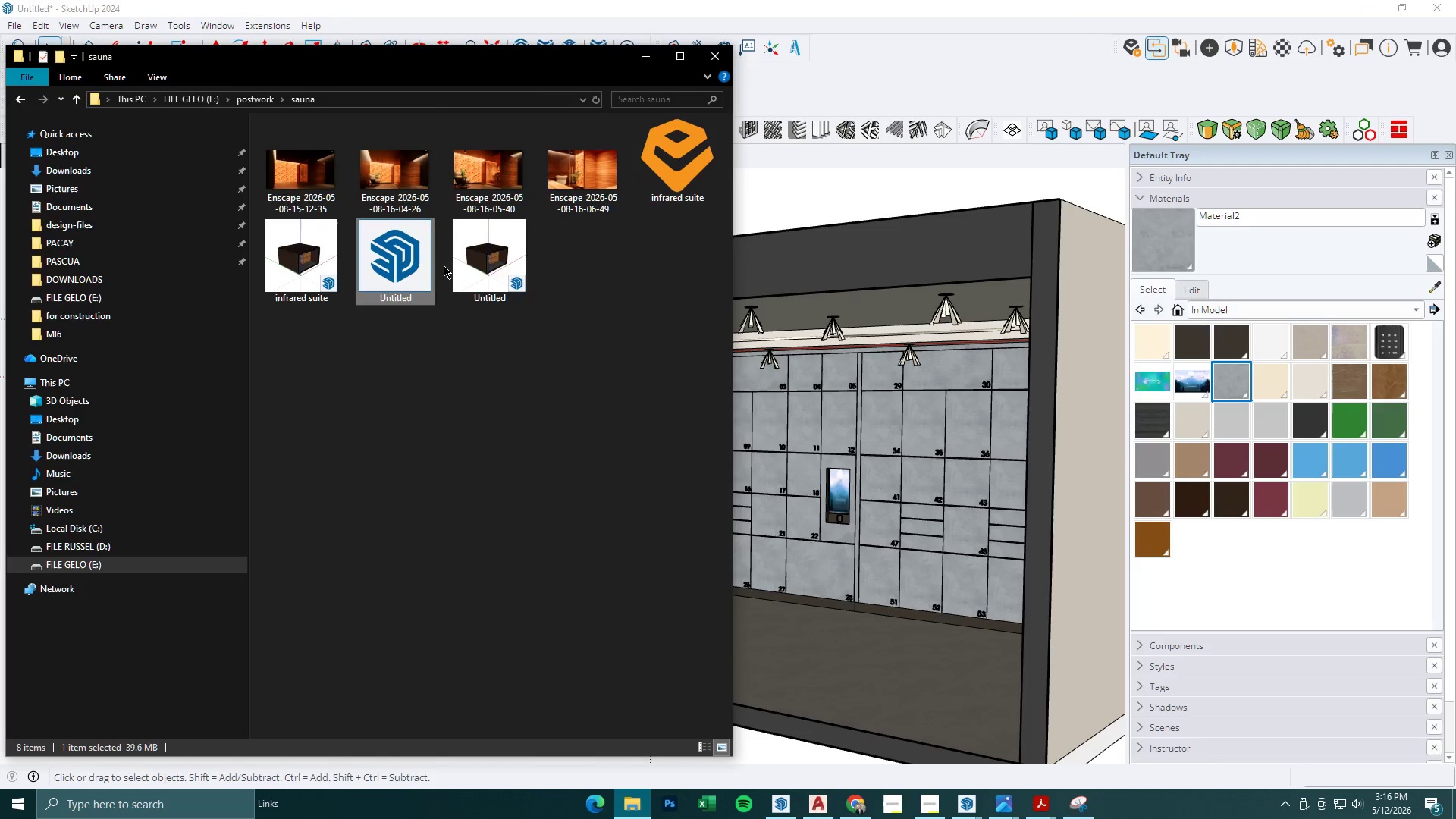 
triple_click([509, 265])
 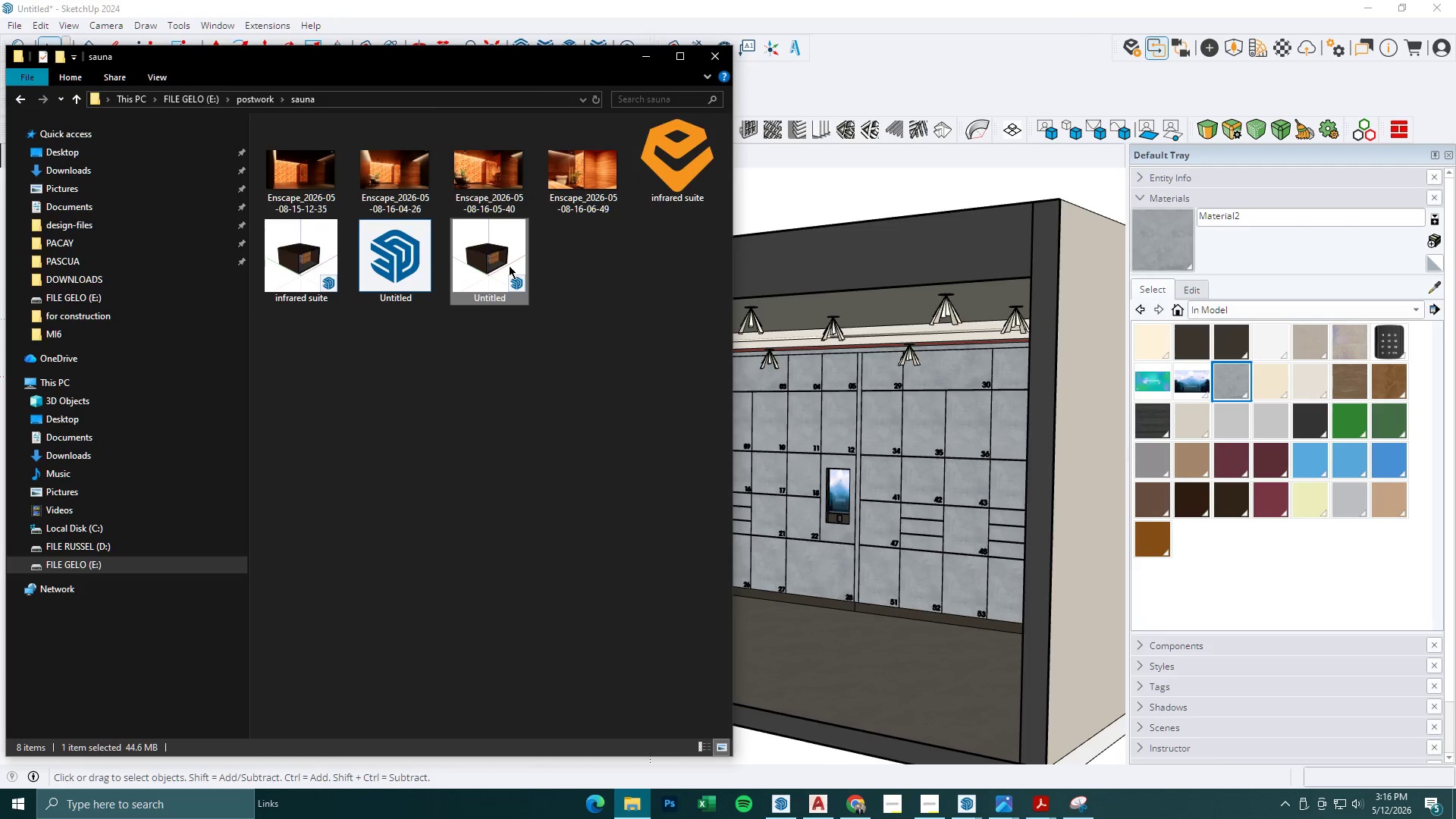 
left_click([293, 268])
 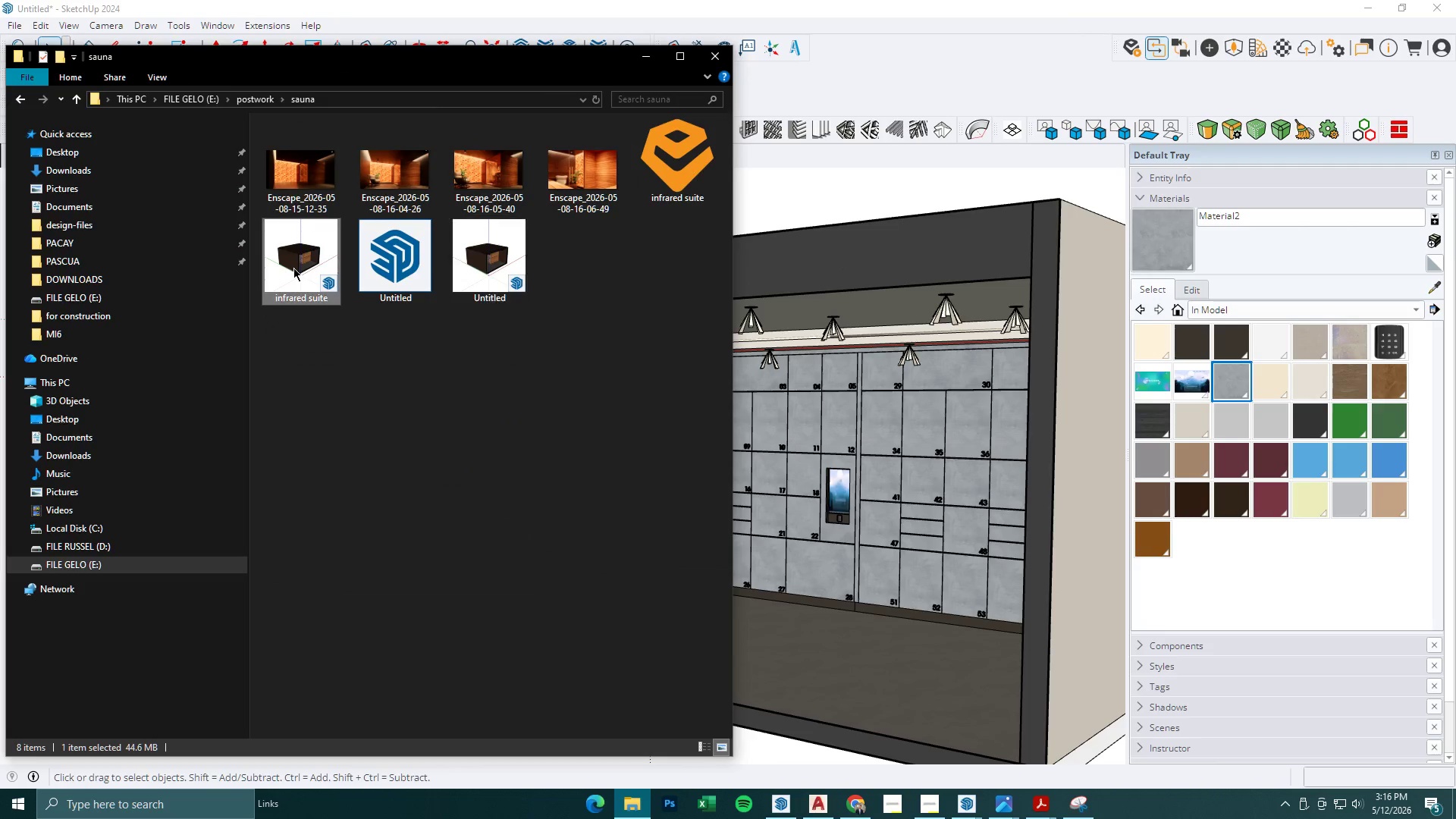 
key(Enter)
 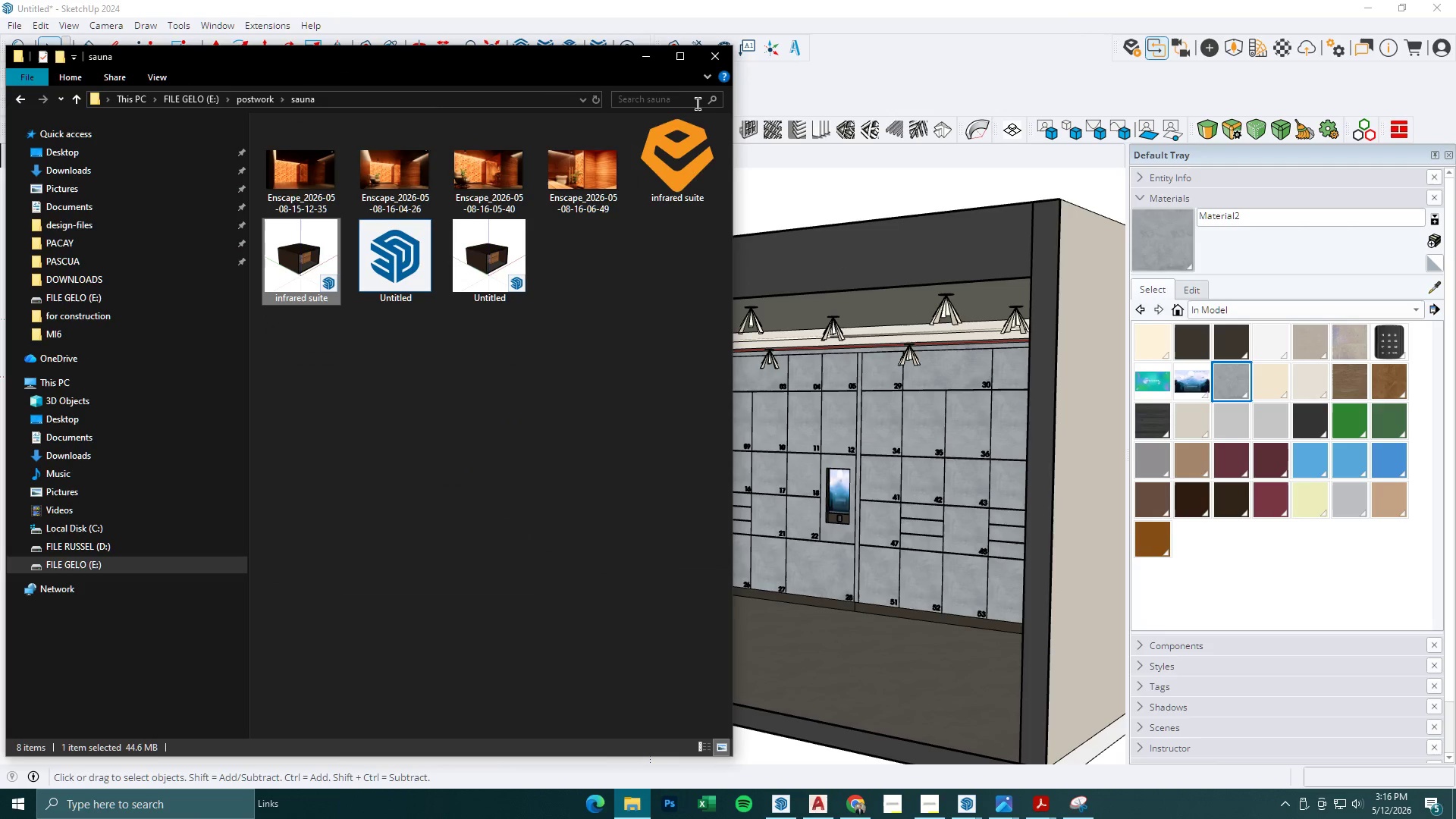 
left_click([643, 63])
 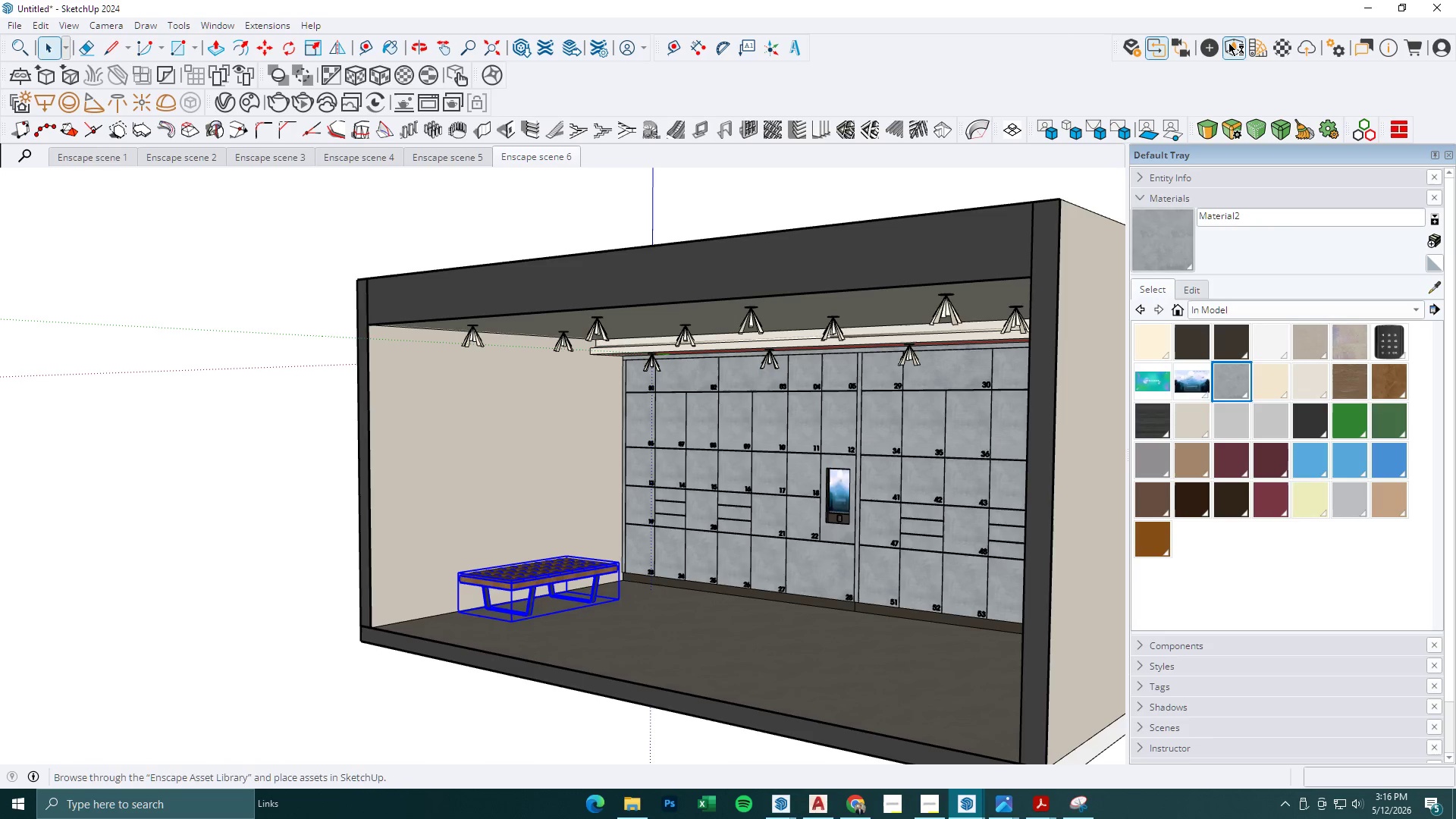 
wait(5.06)
 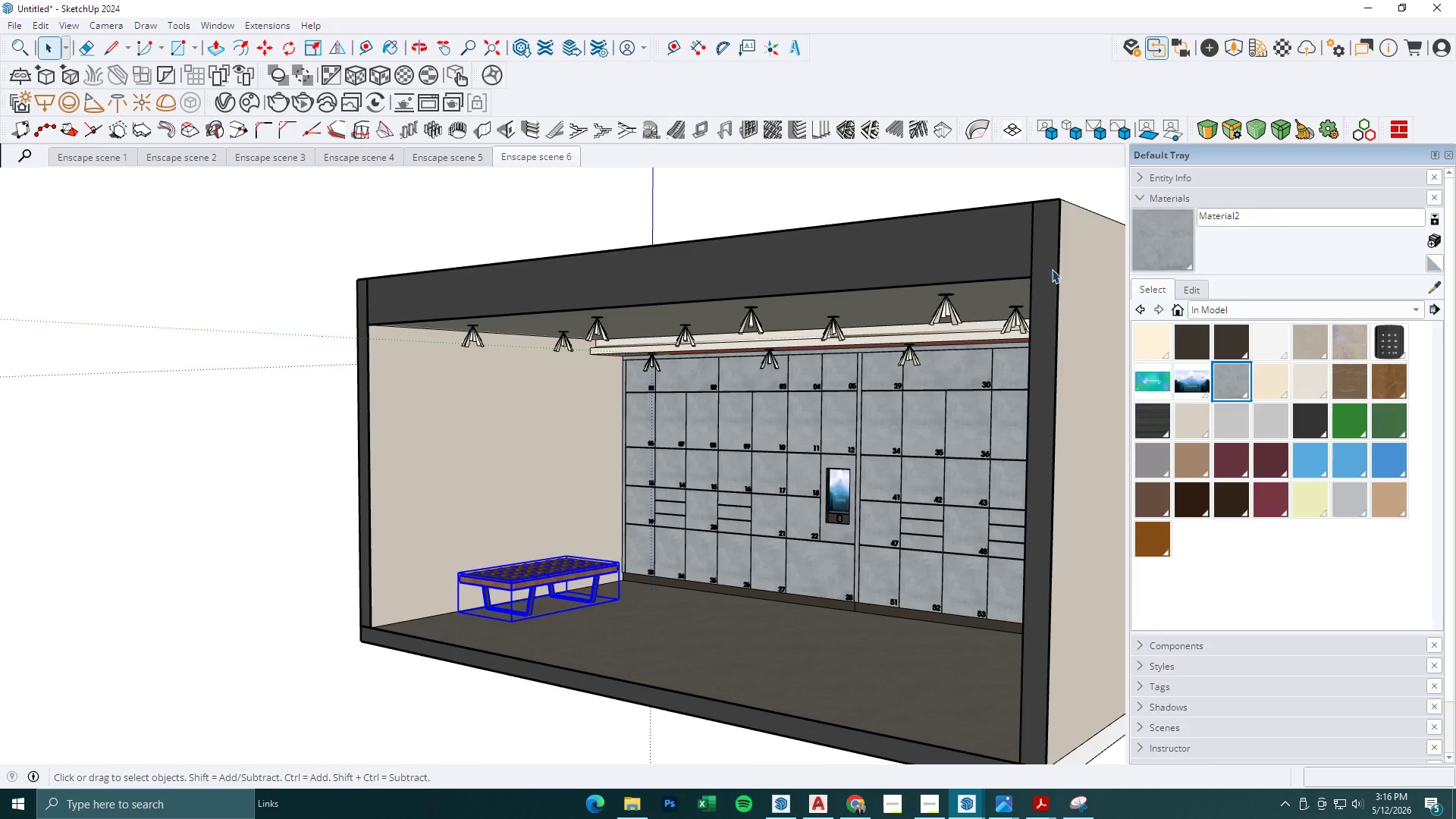 
left_click([1254, 51])
 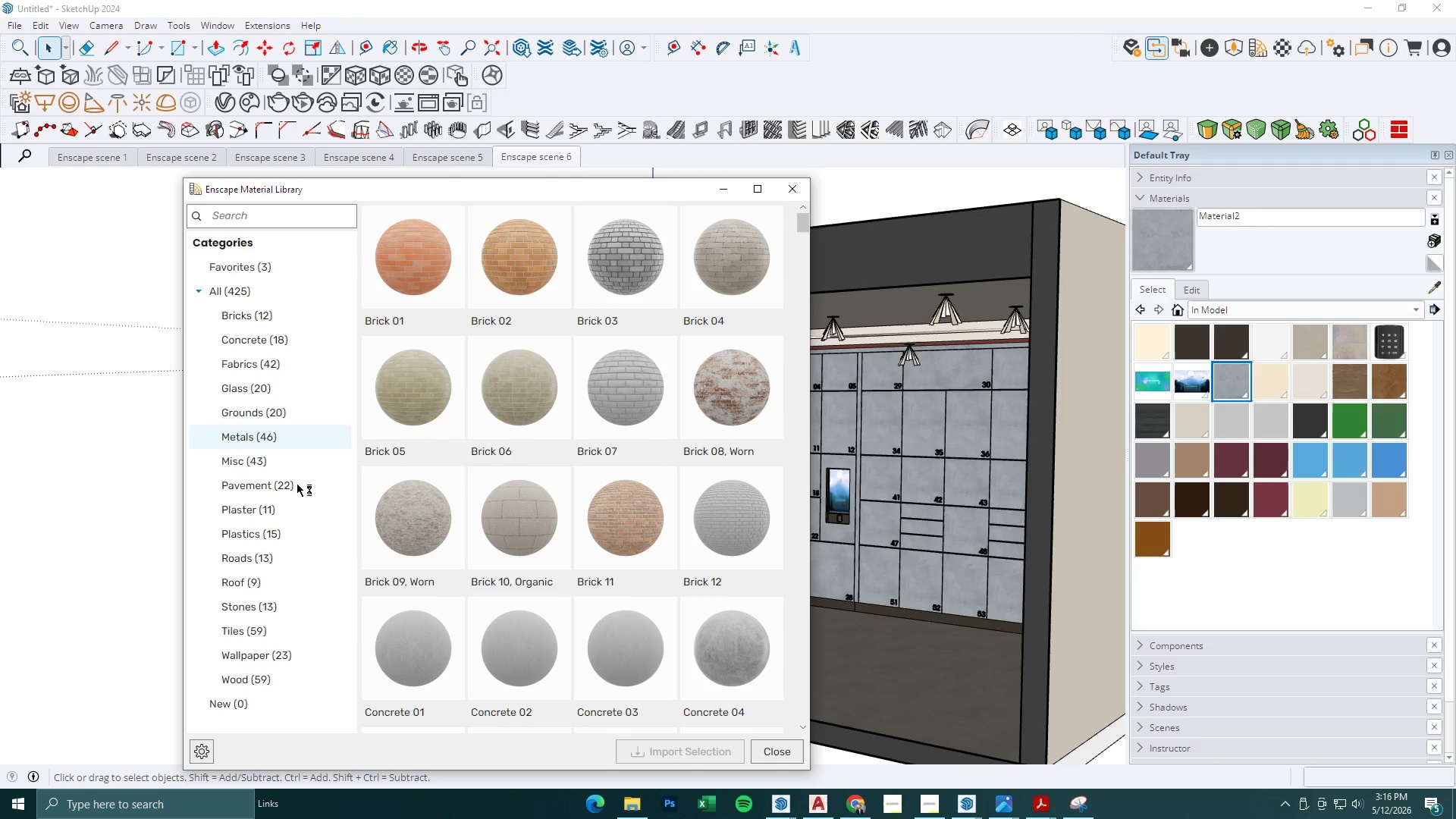 
left_click([249, 466])
 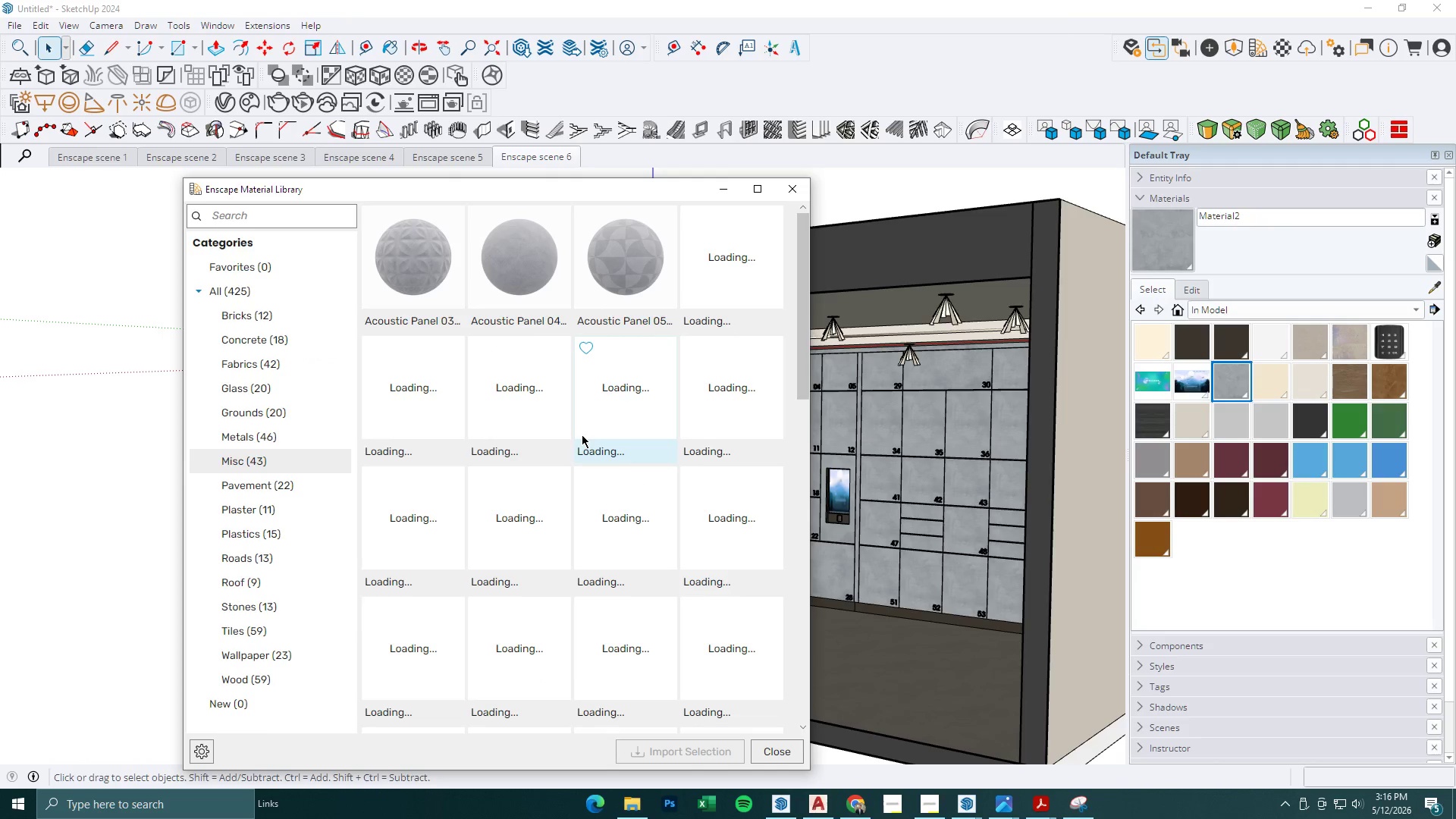 
wait(8.25)
 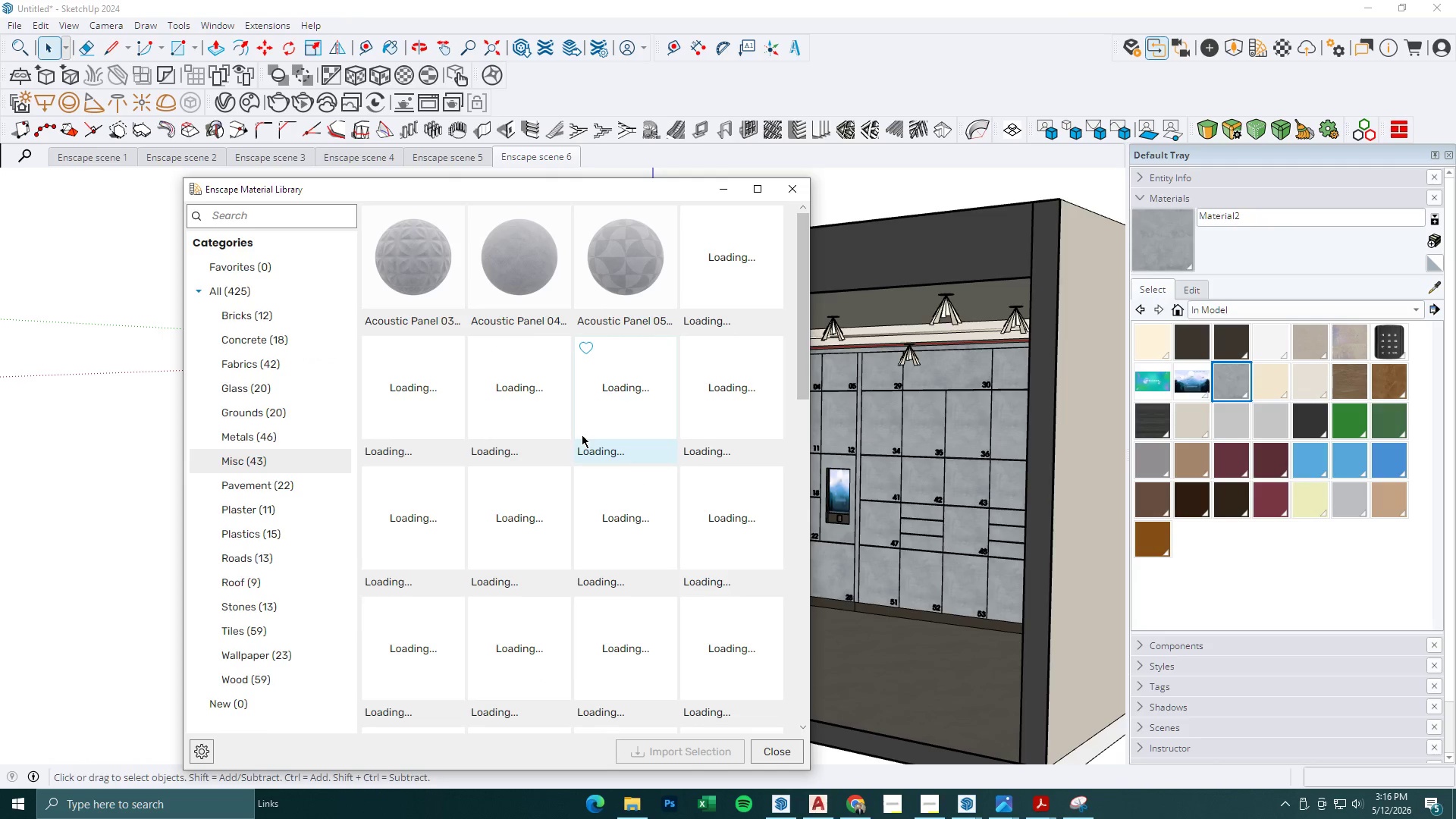 
scroll: coordinate [579, 435], scroll_direction: down, amount: 1.0
 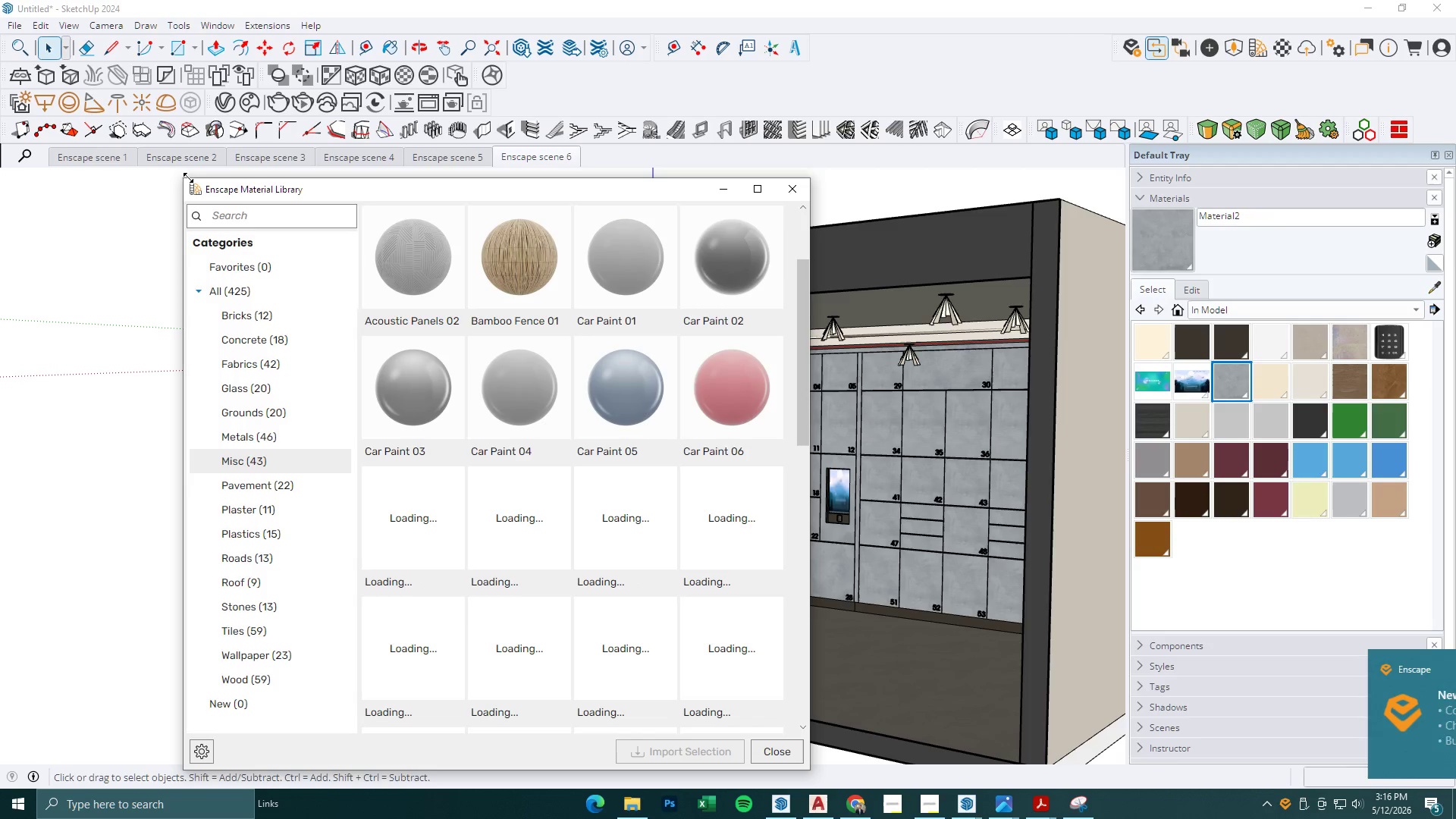 
left_click([244, 212])
 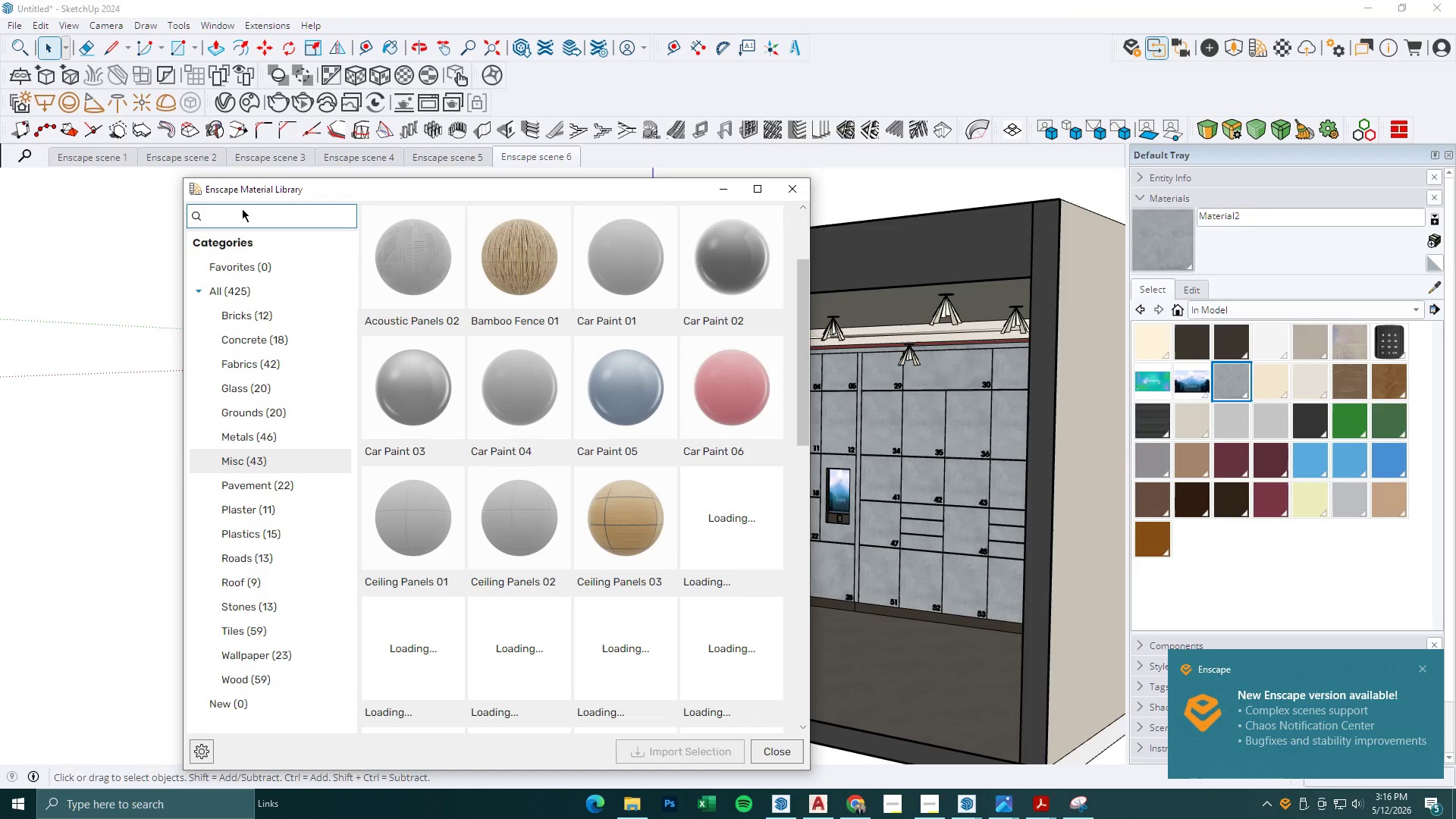 
type(leather)
 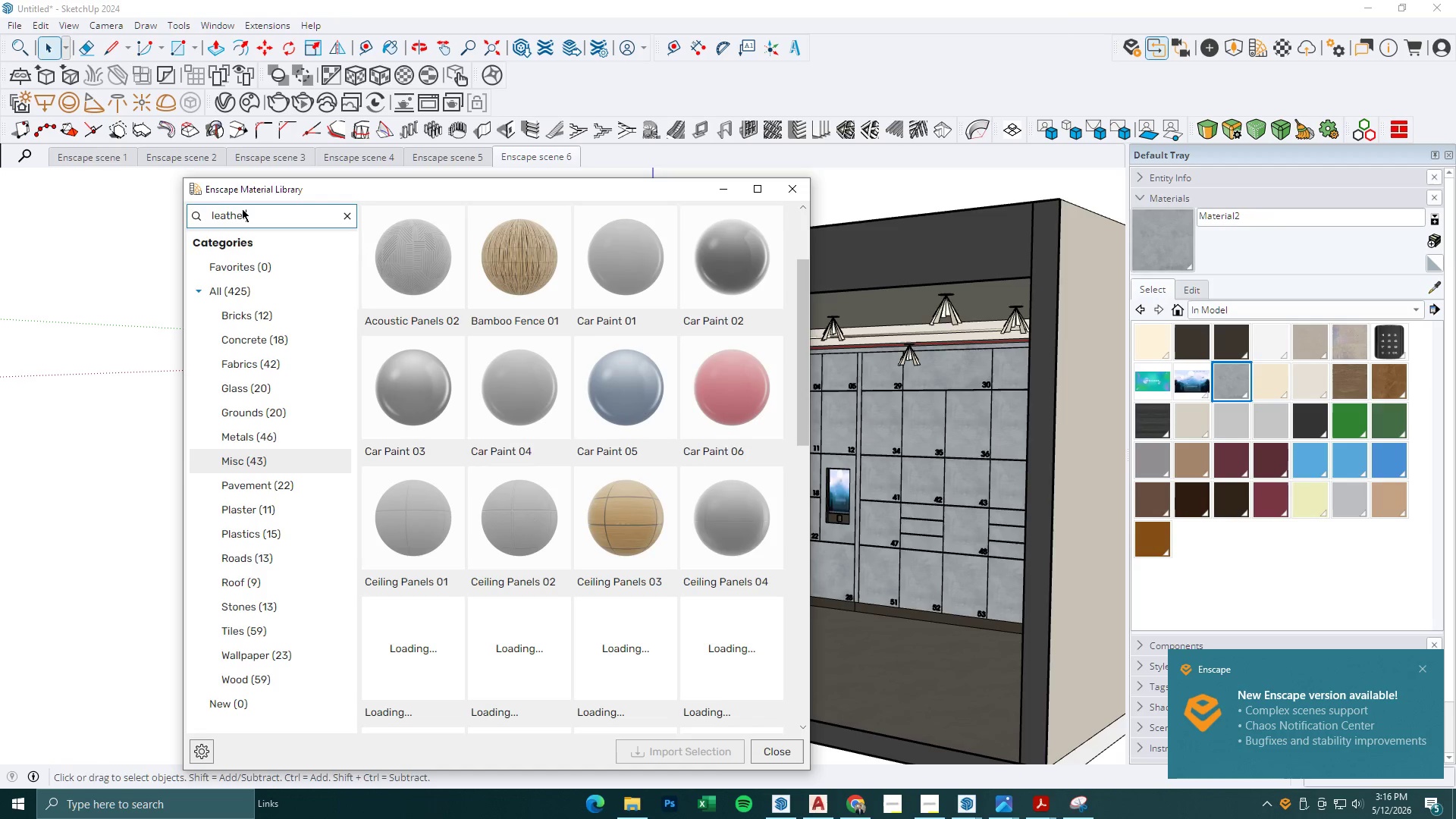 
key(Enter)
 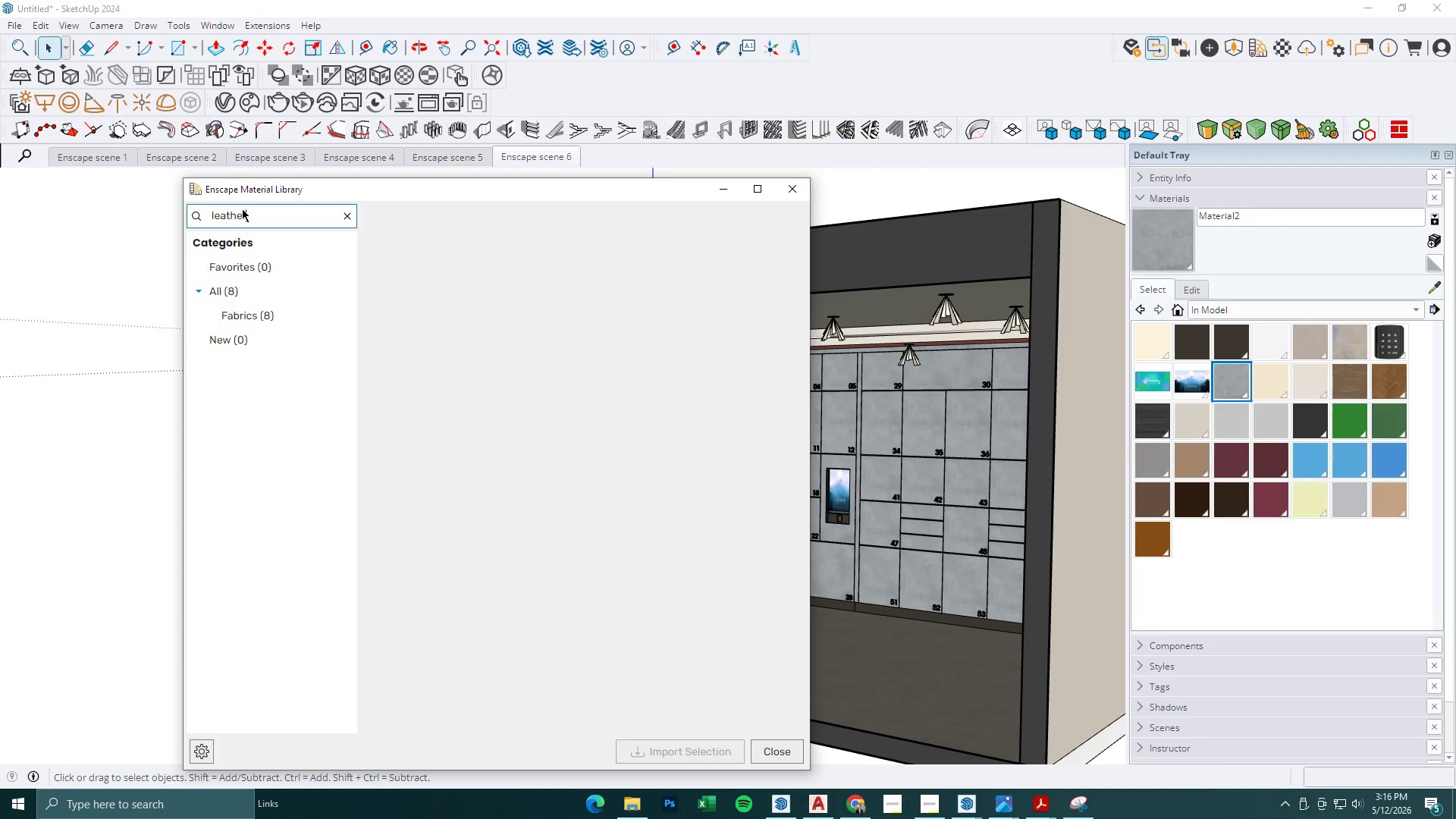 
wait(13.22)
 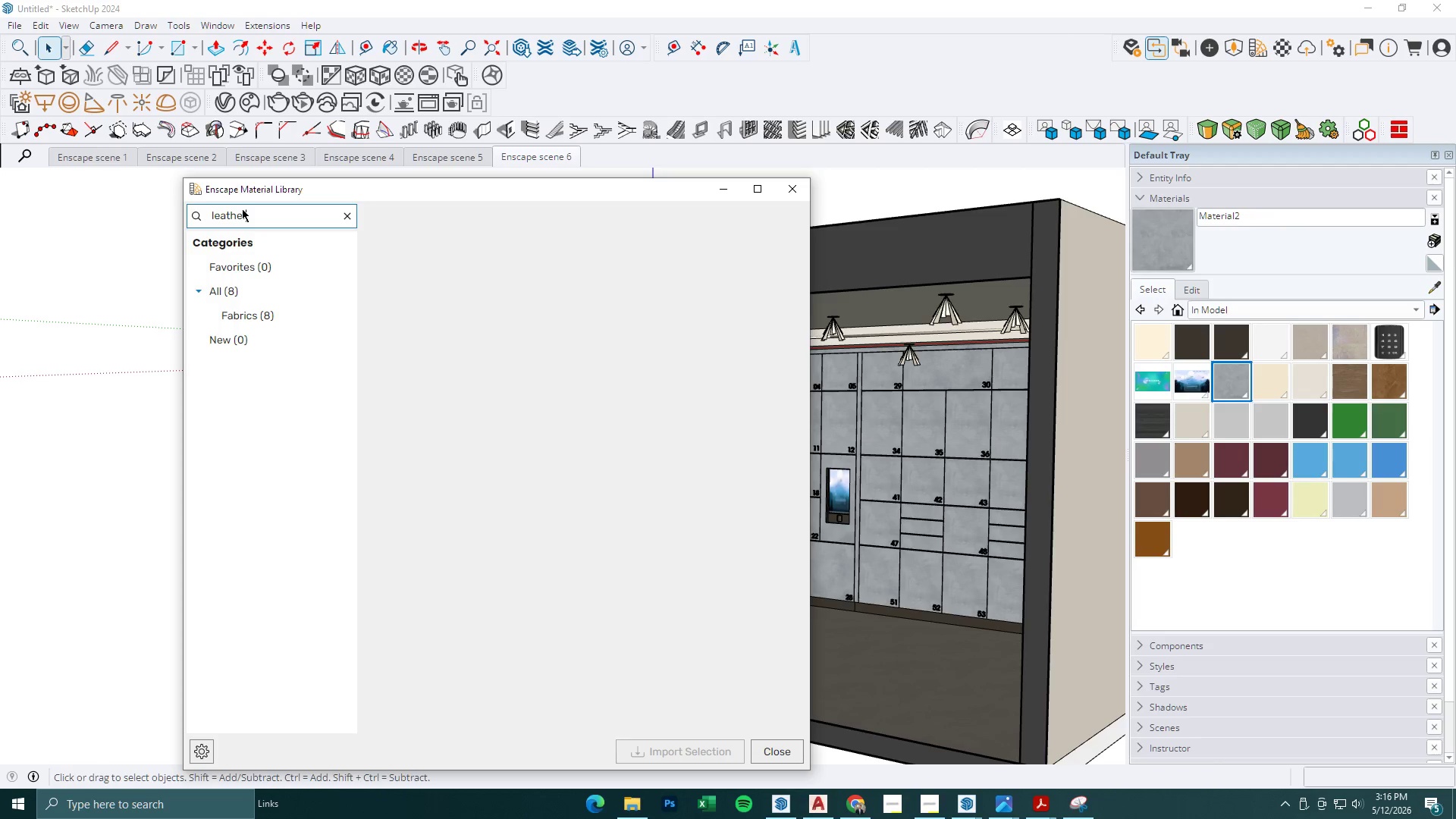 
double_click([204, 292])
 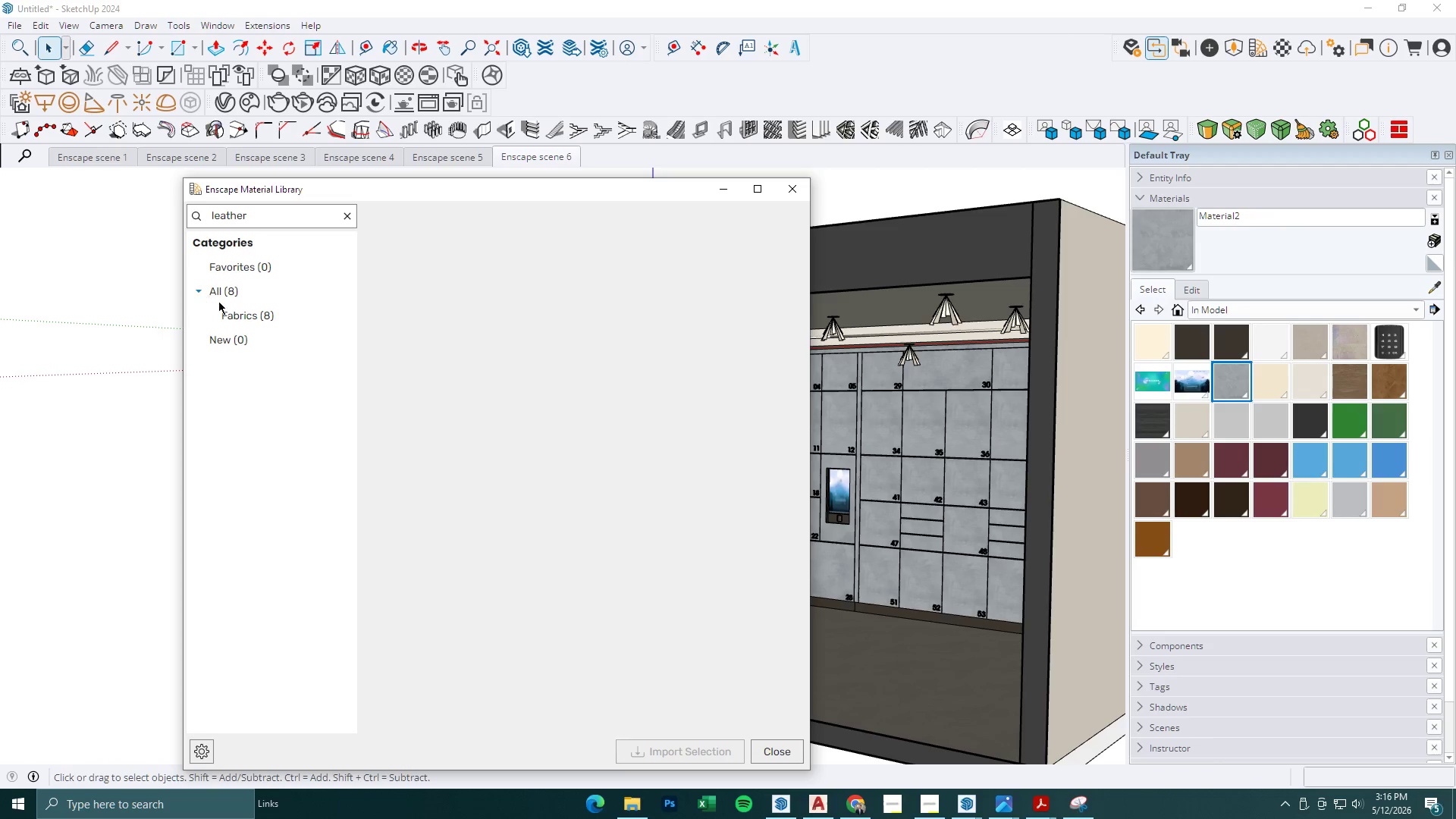 
left_click([240, 318])
 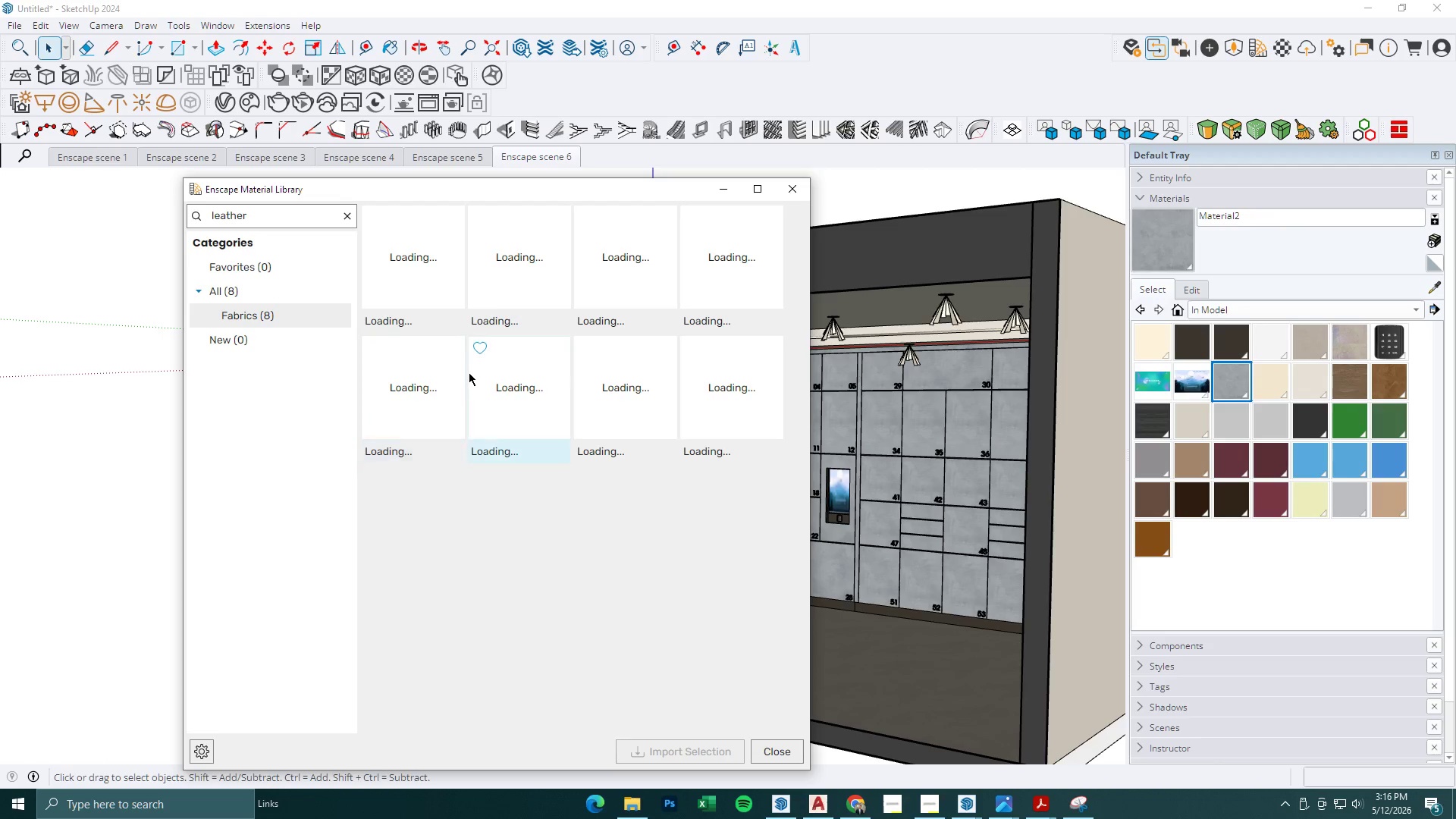 
mouse_move([455, 389])
 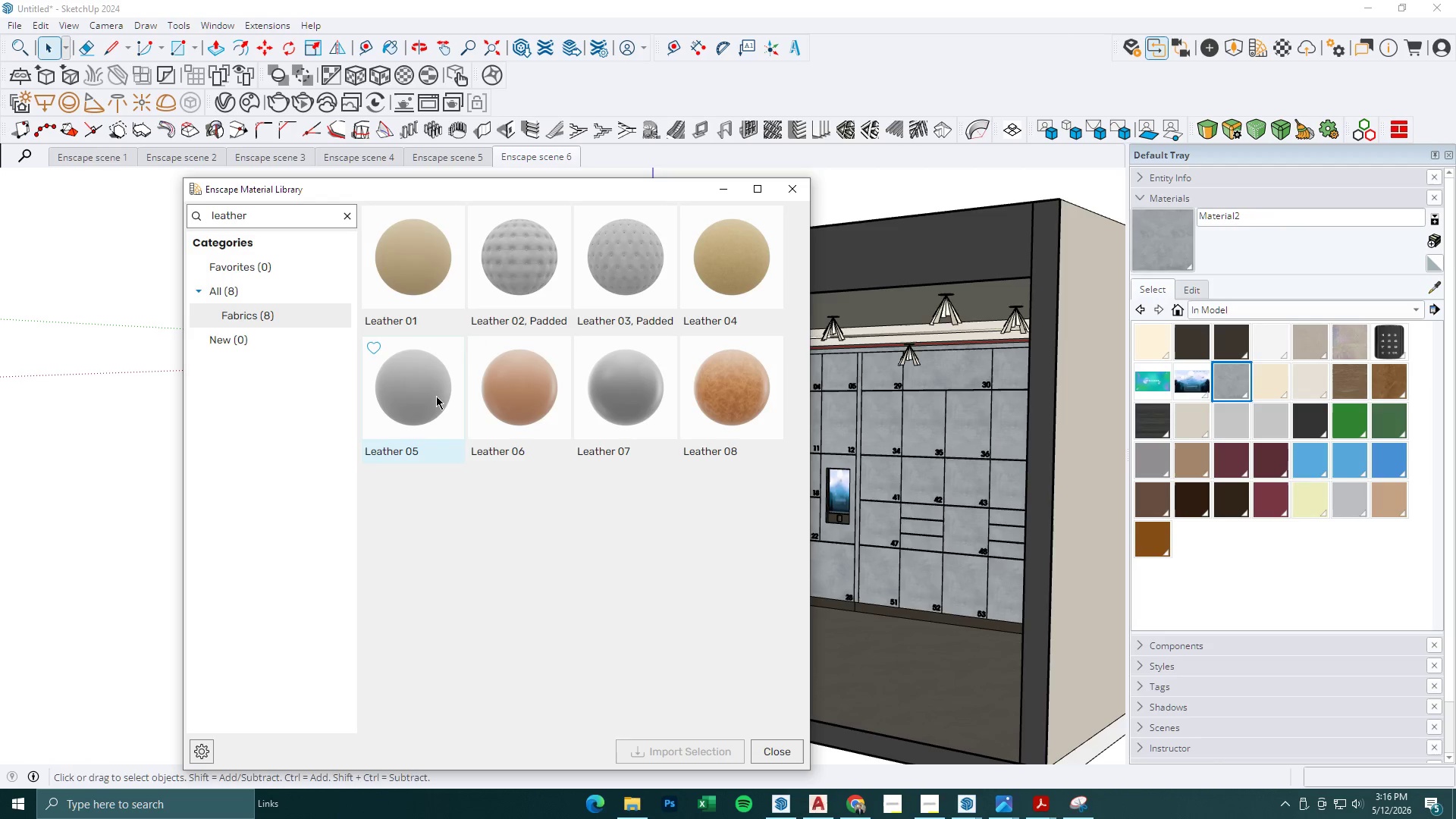 
left_click([436, 396])
 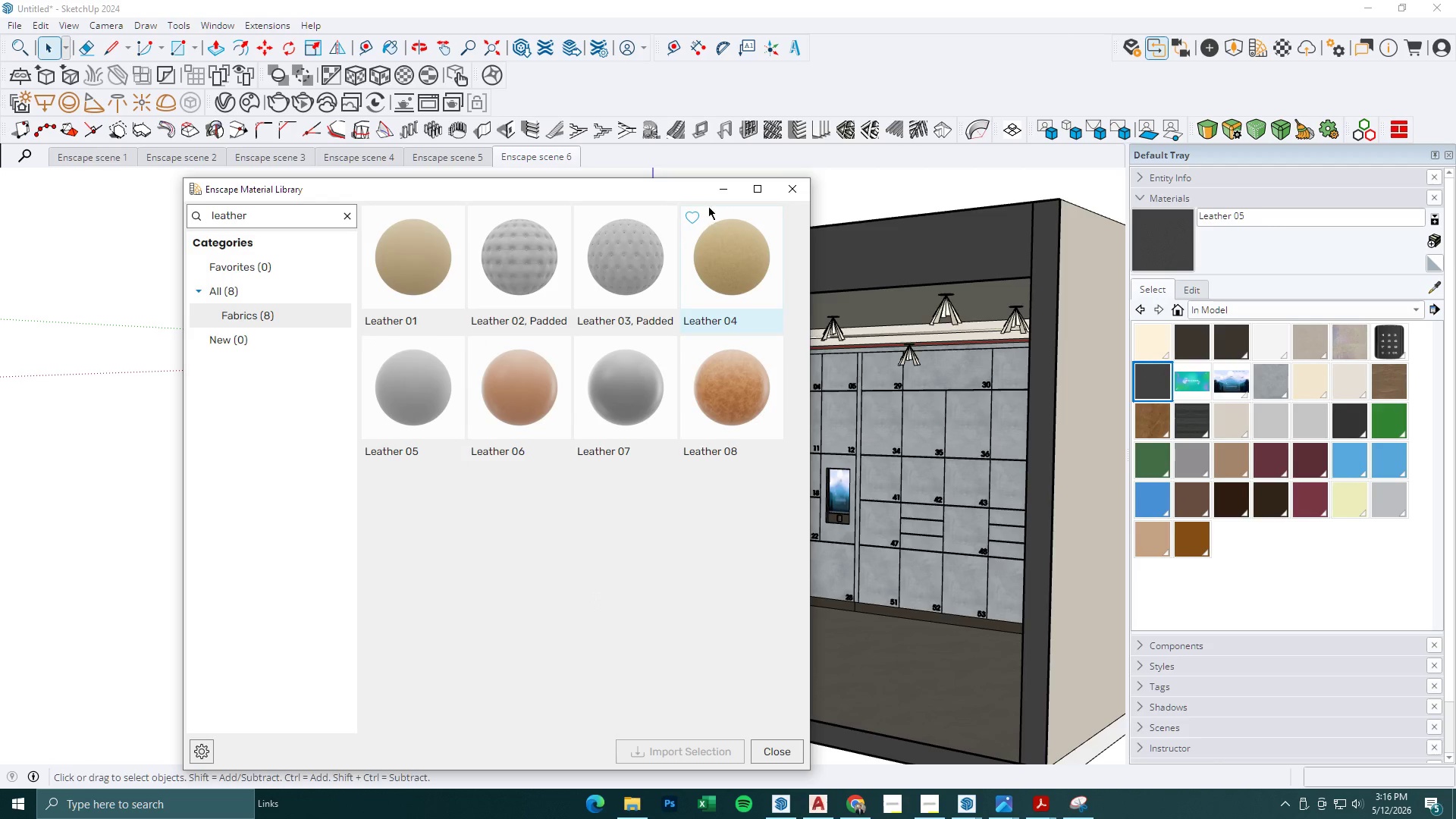 
left_click([1172, 234])
 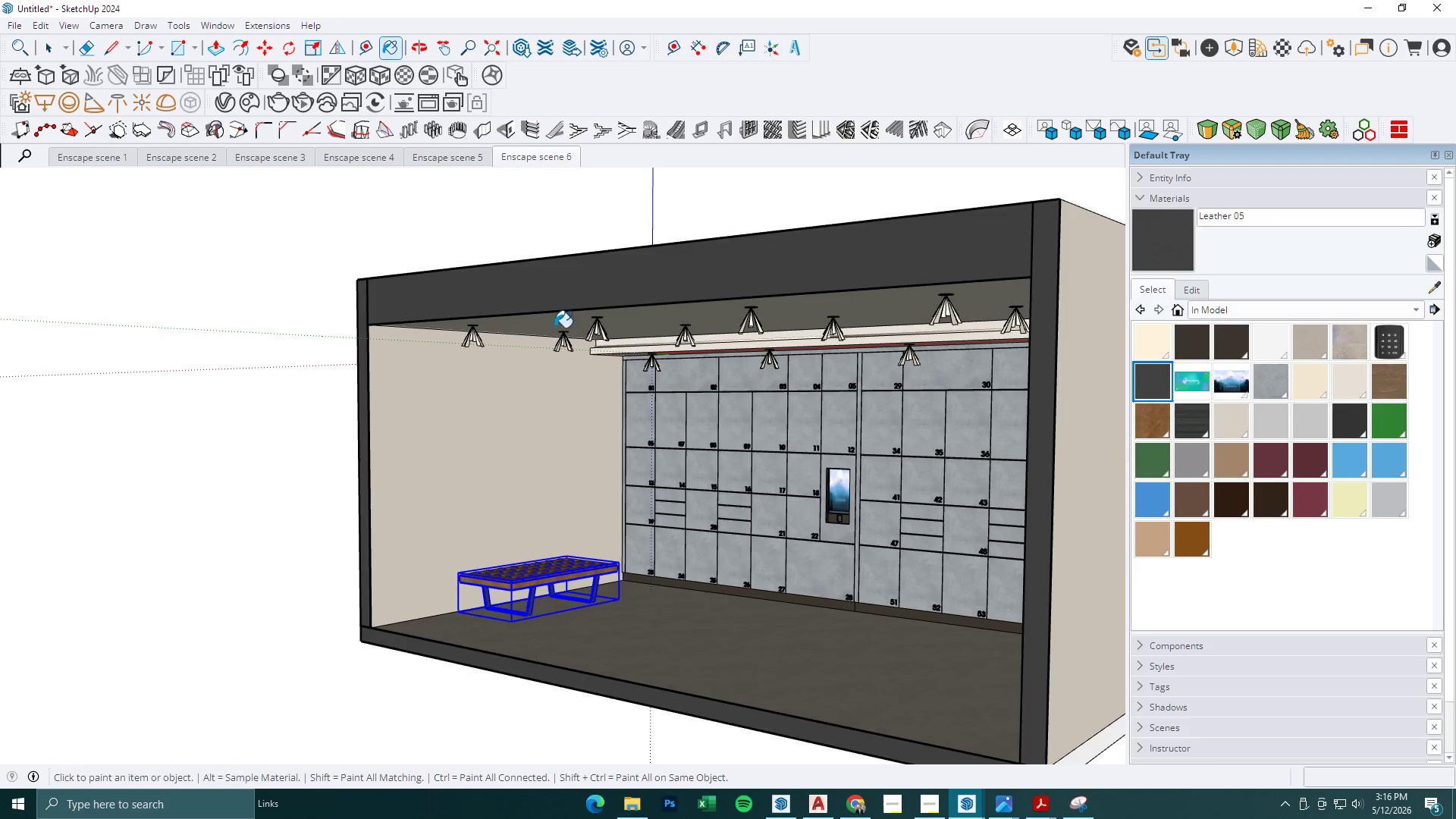 
scroll: coordinate [612, 447], scroll_direction: down, amount: 4.0
 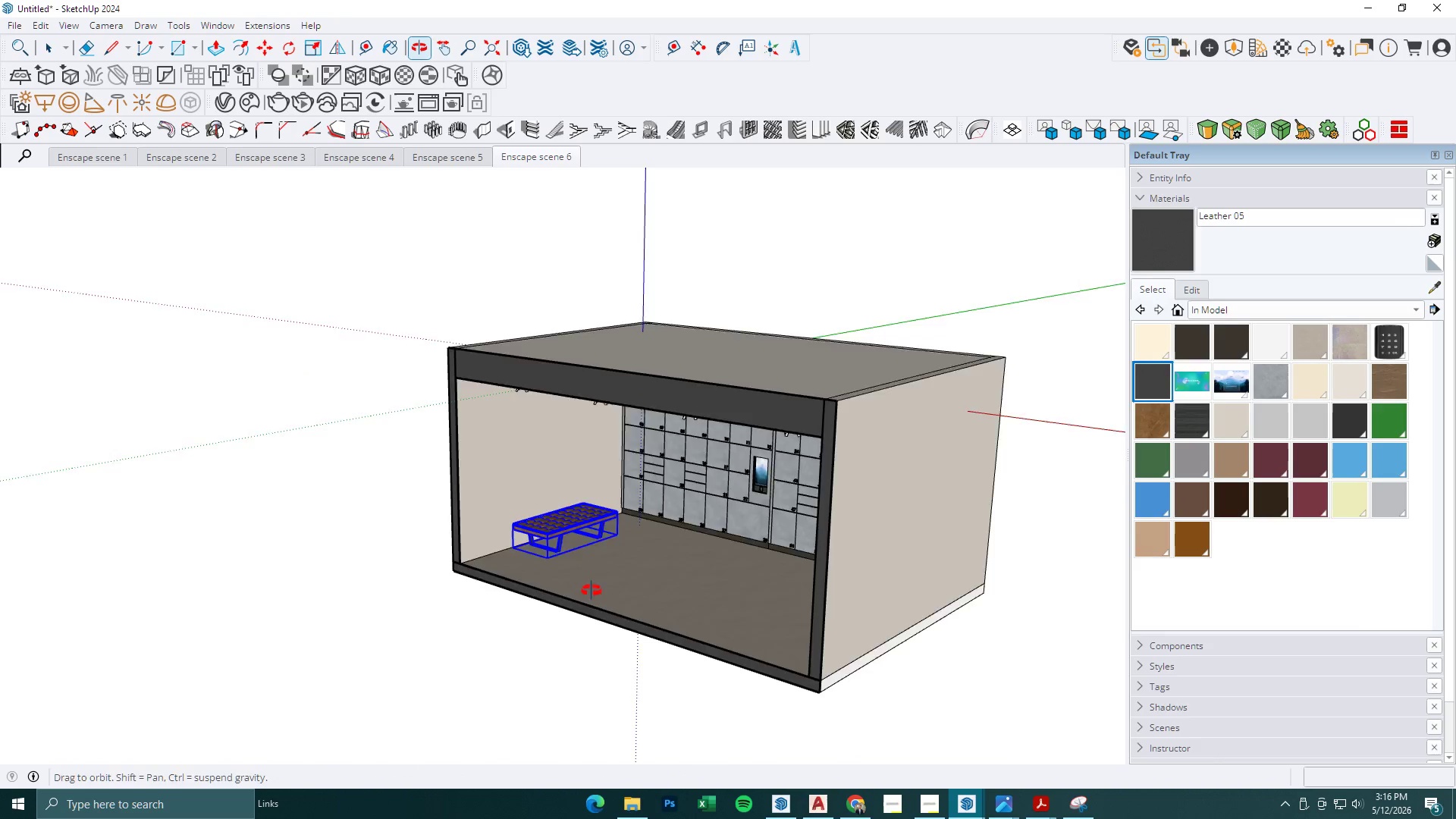 
key(Space)
 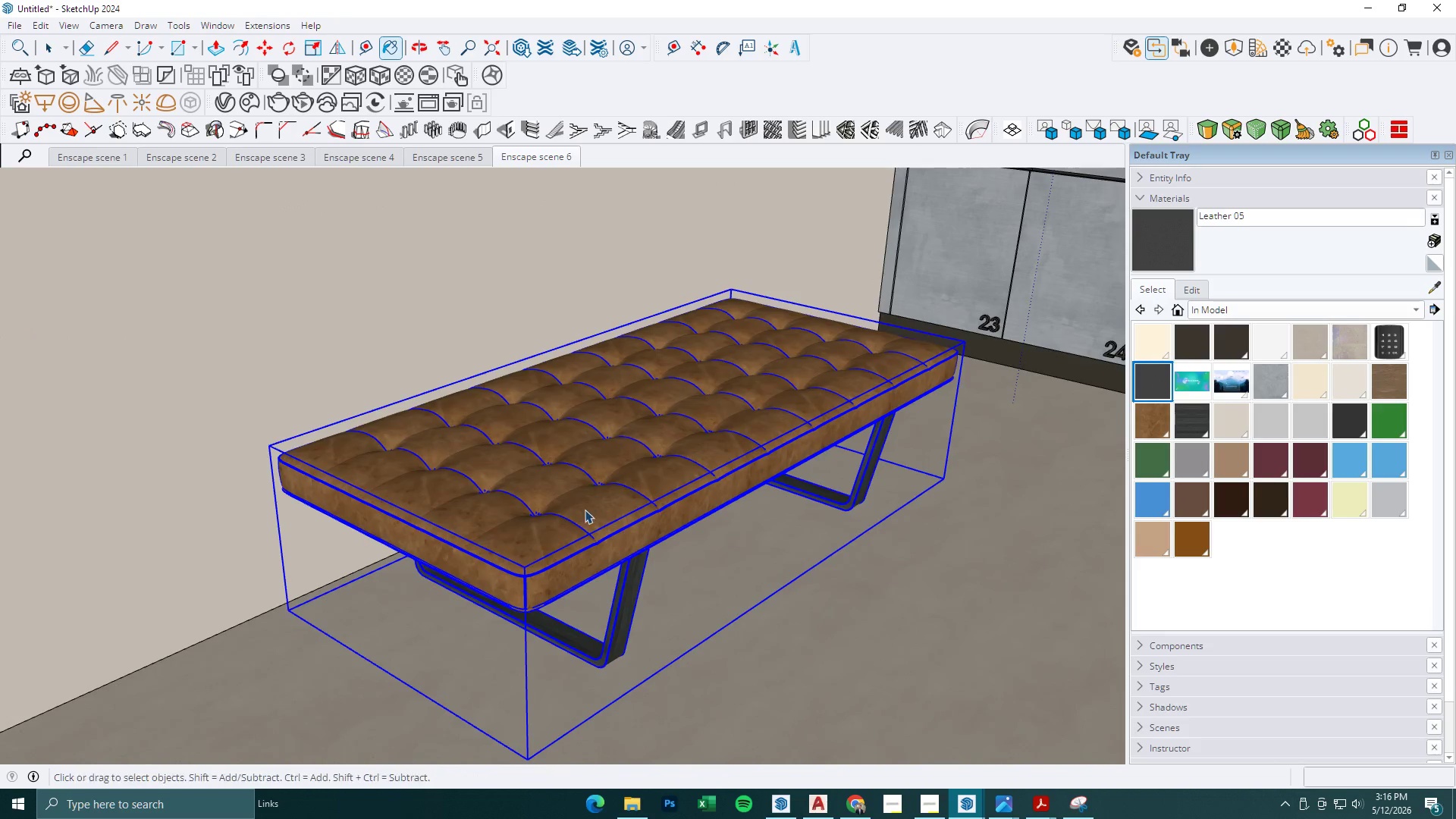 
key(Escape)
 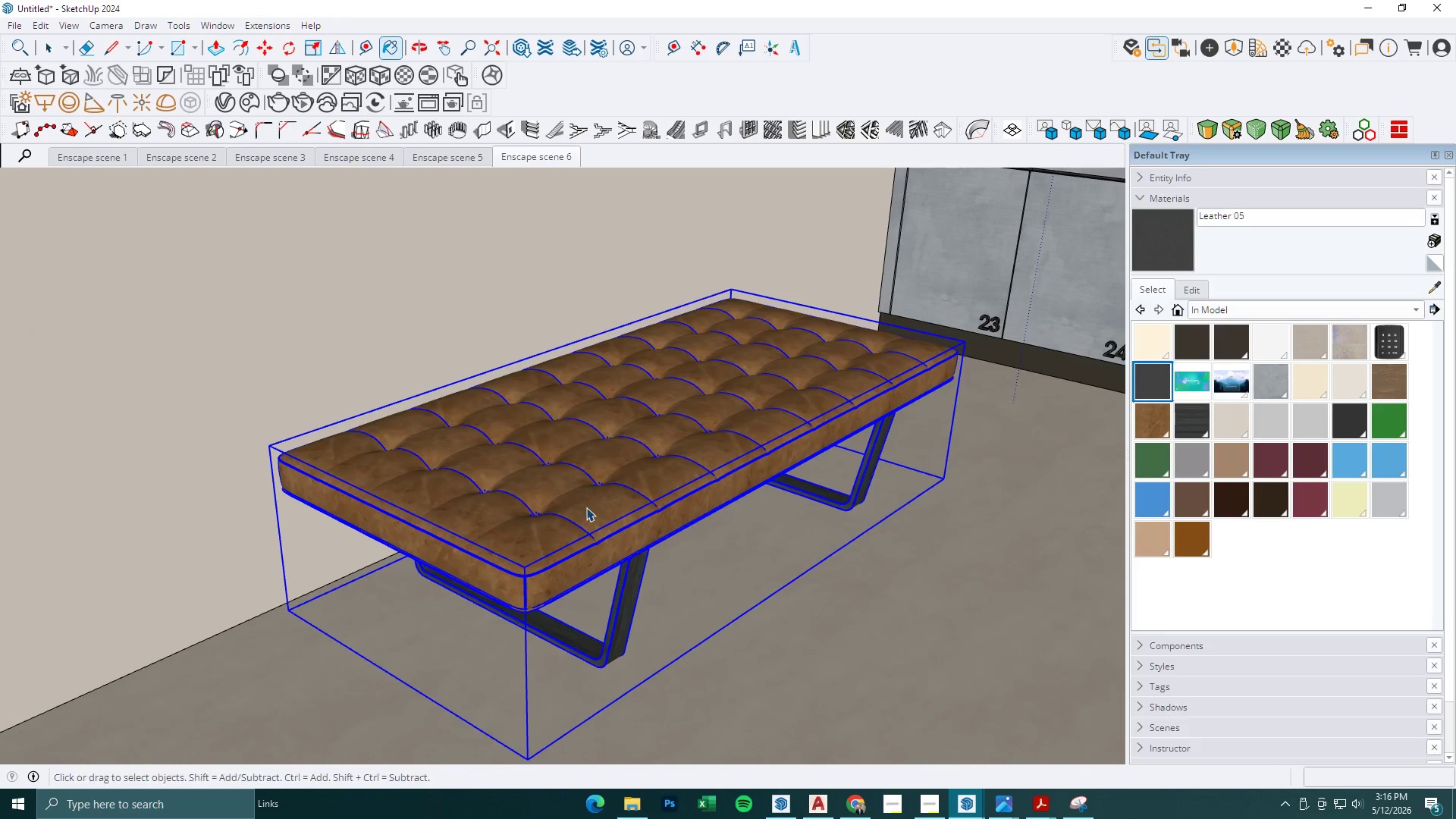 
left_click([586, 507])
 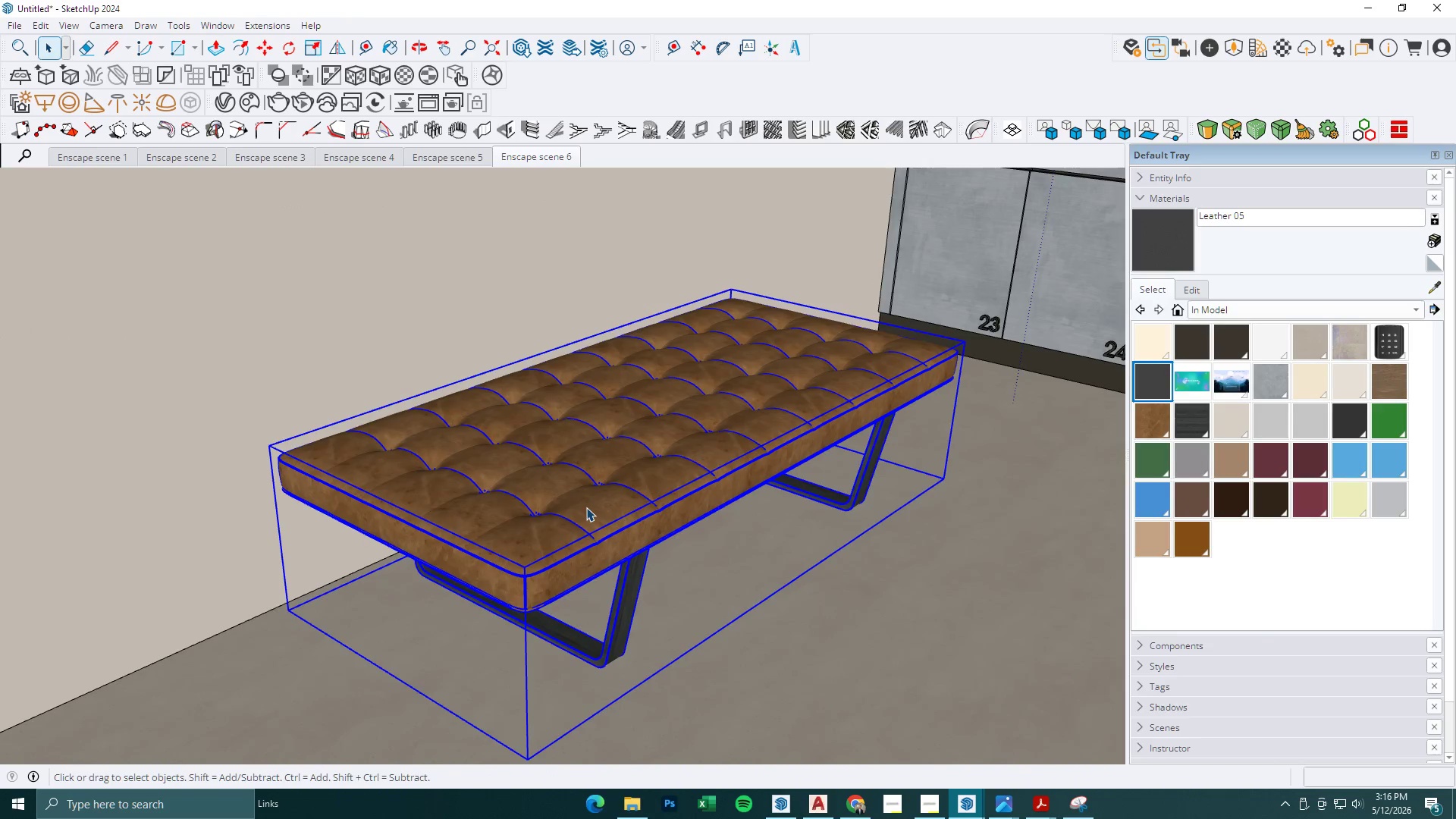 
double_click([586, 507])
 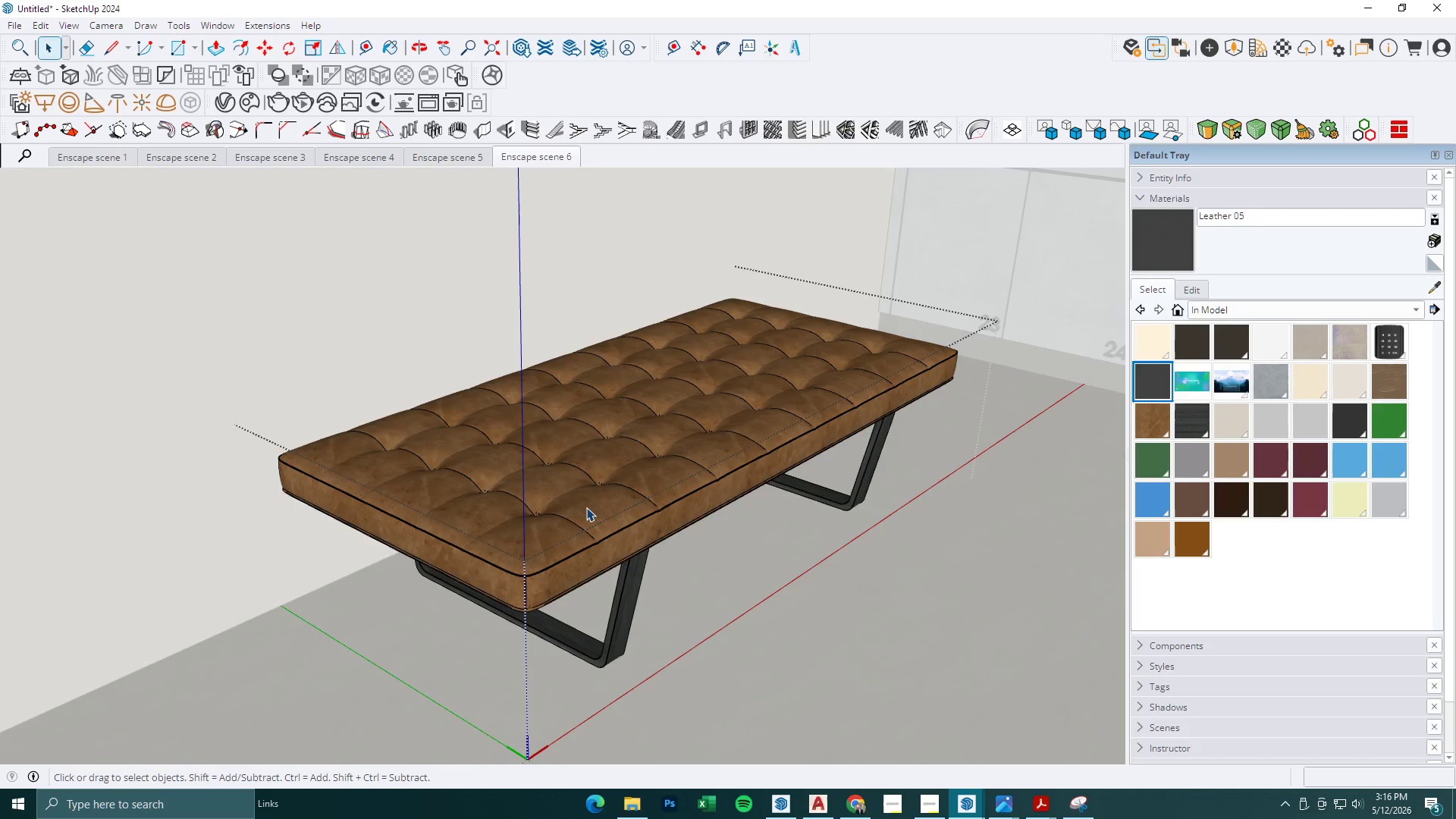 
scroll: coordinate [579, 515], scroll_direction: up, amount: 39.0
 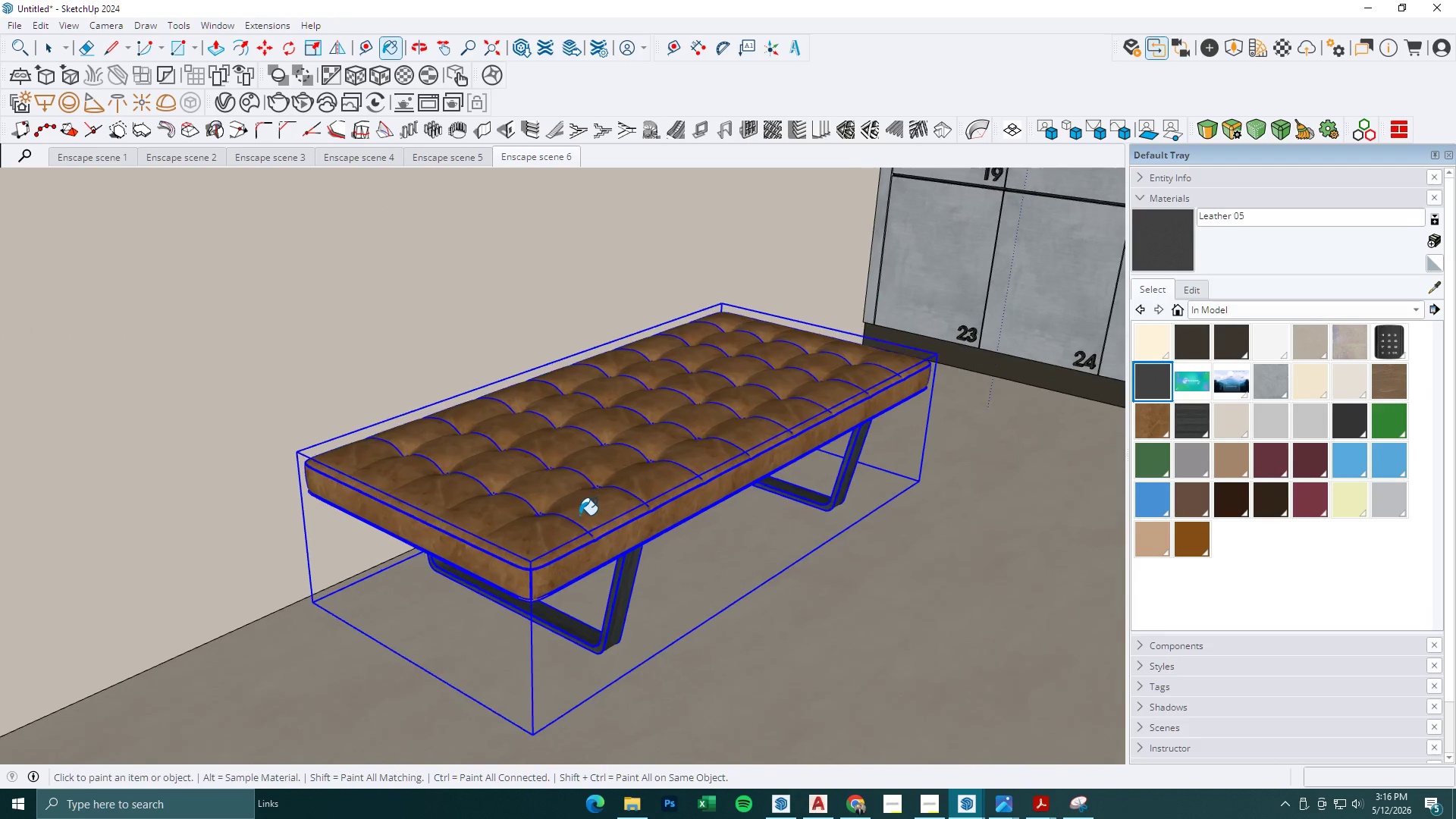 
triple_click([586, 507])
 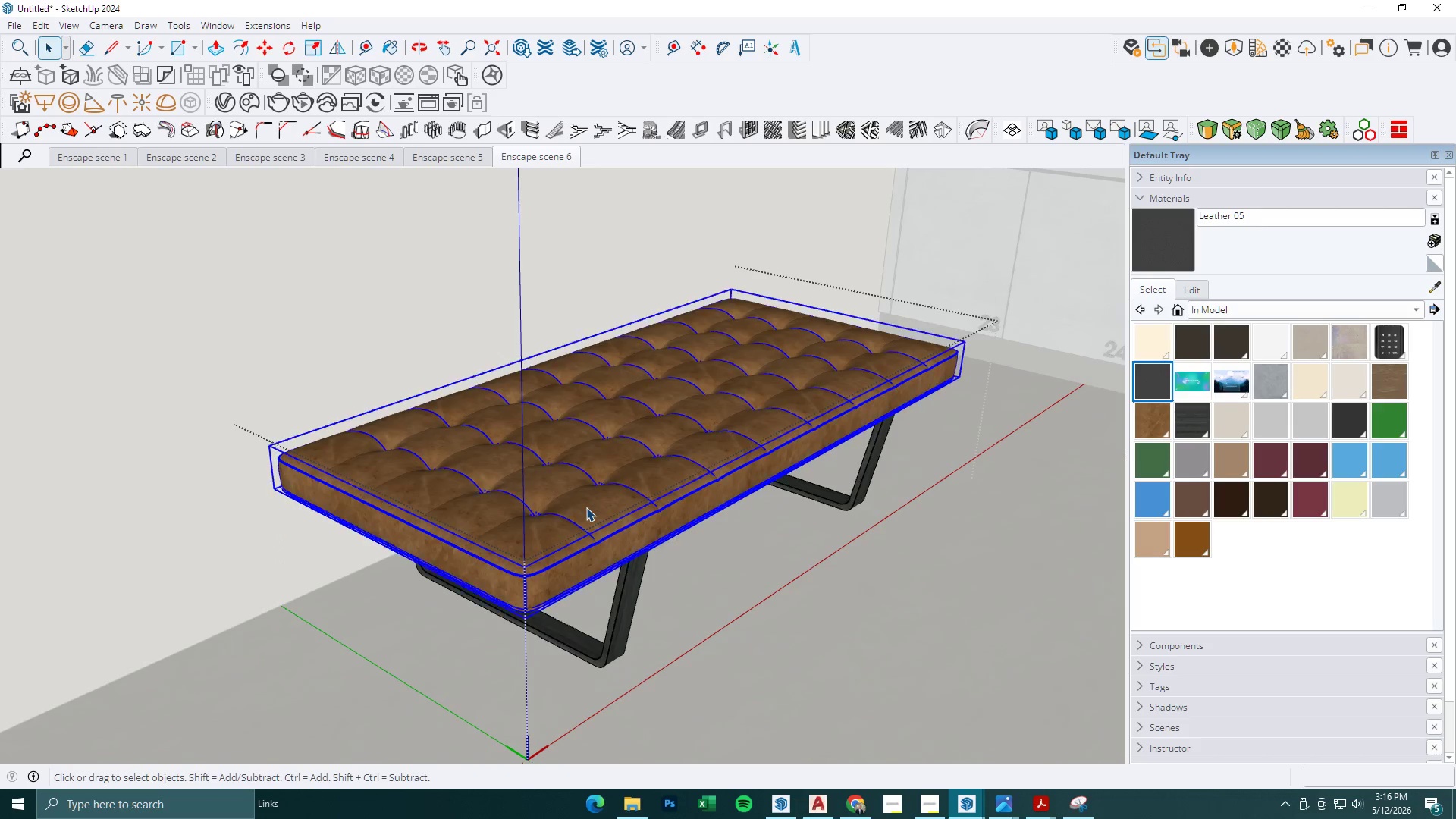 
triple_click([586, 507])
 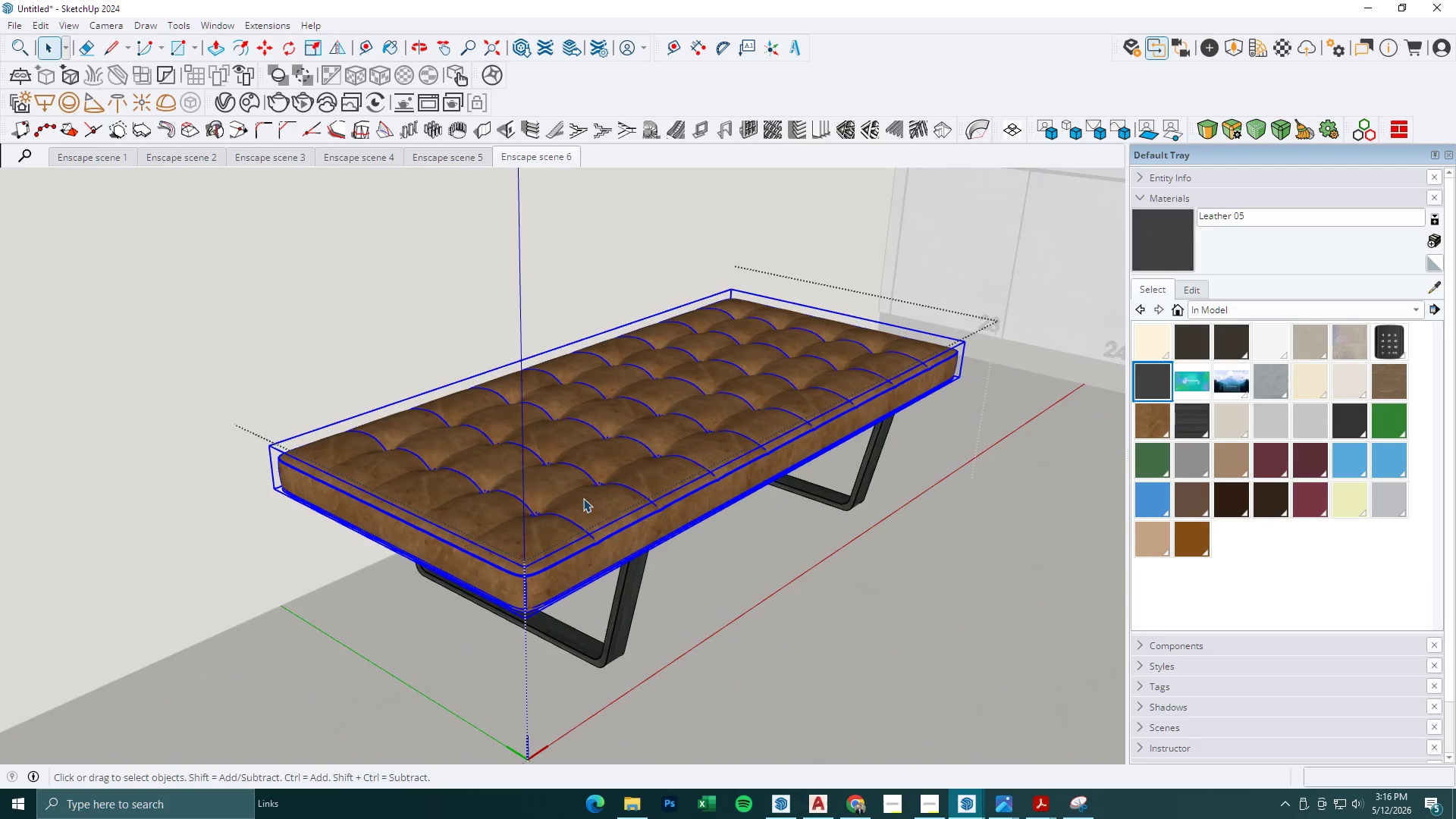 
triple_click([583, 497])
 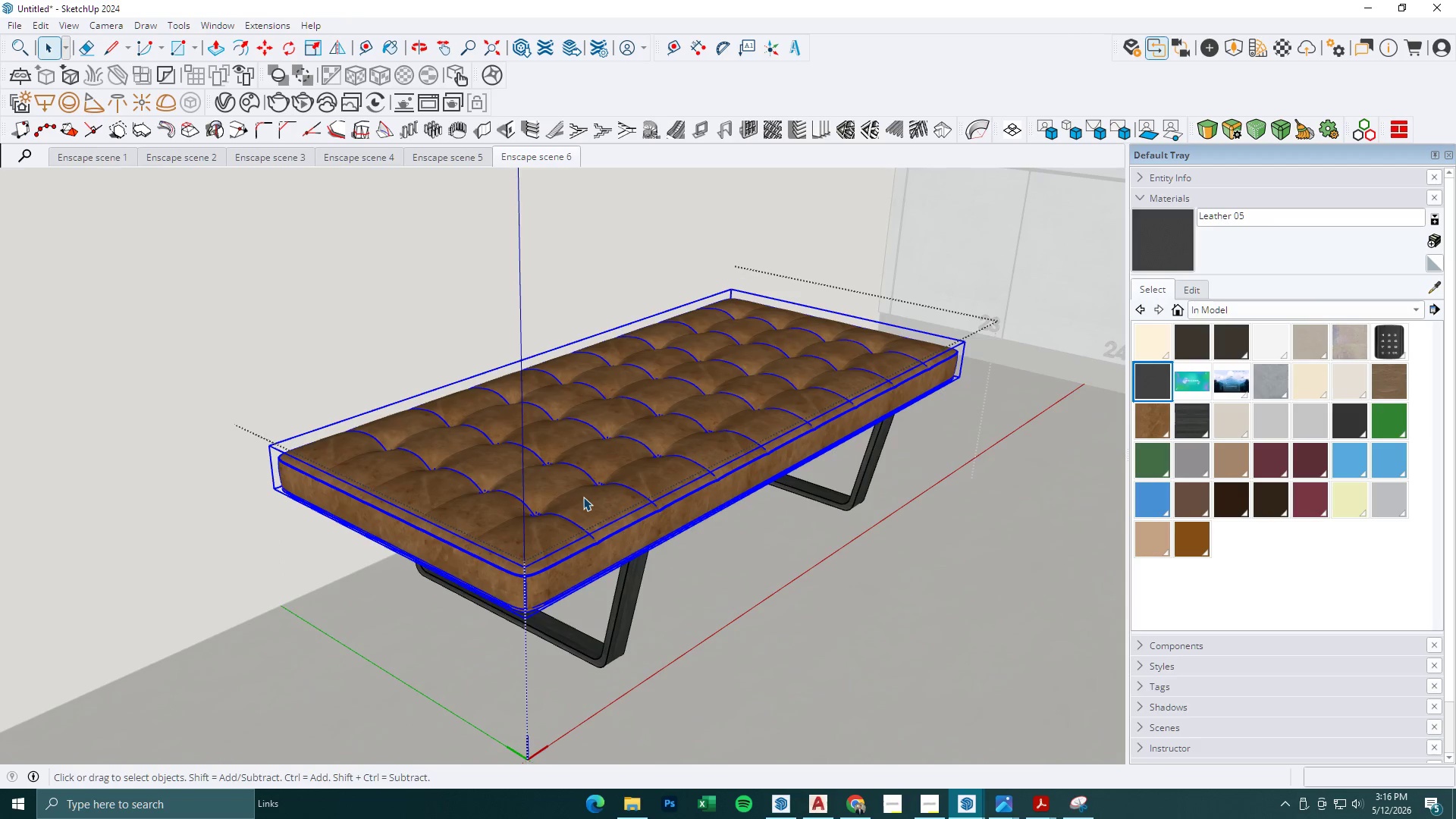 
triple_click([583, 497])
 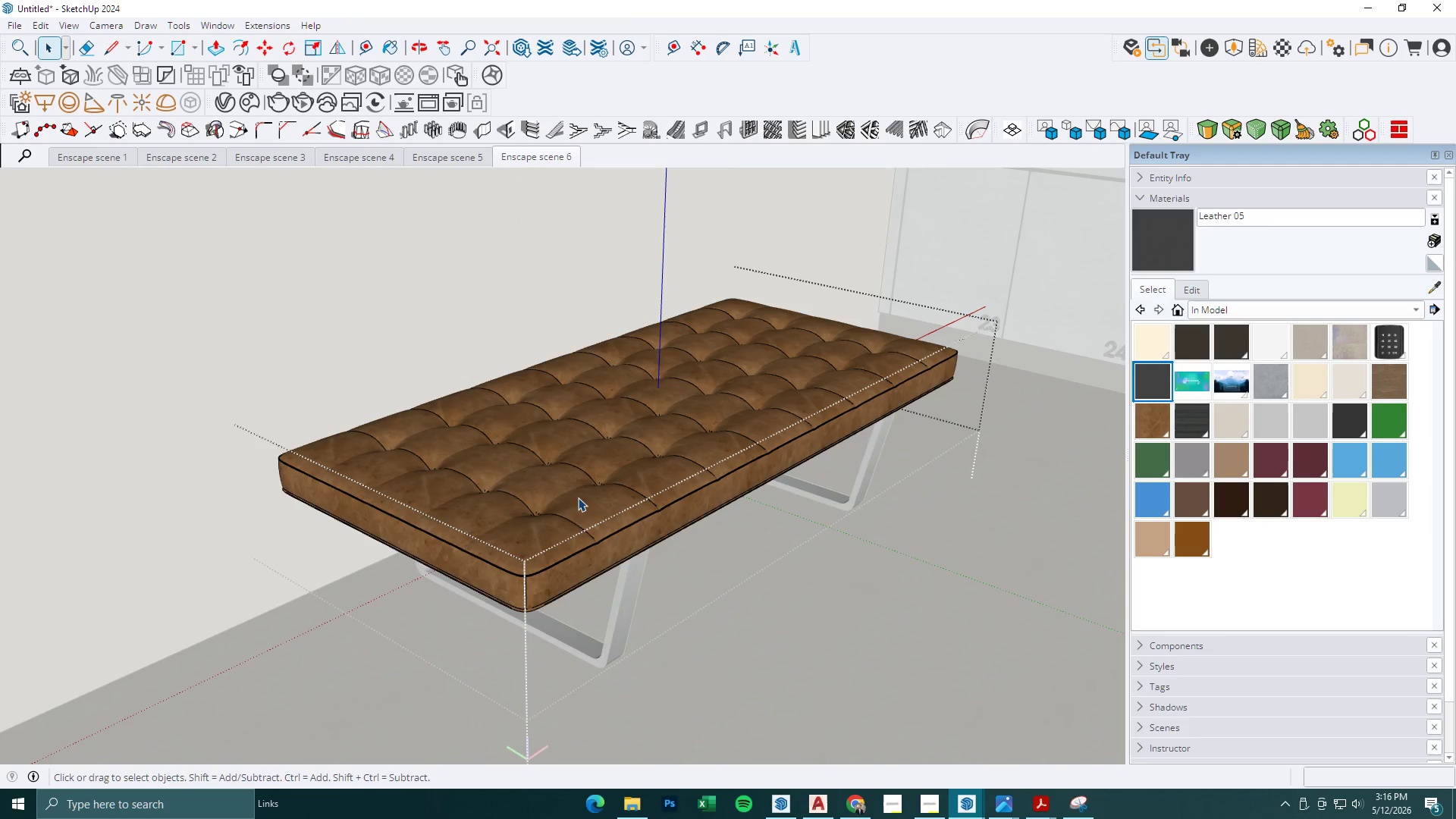 
triple_click([574, 501])
 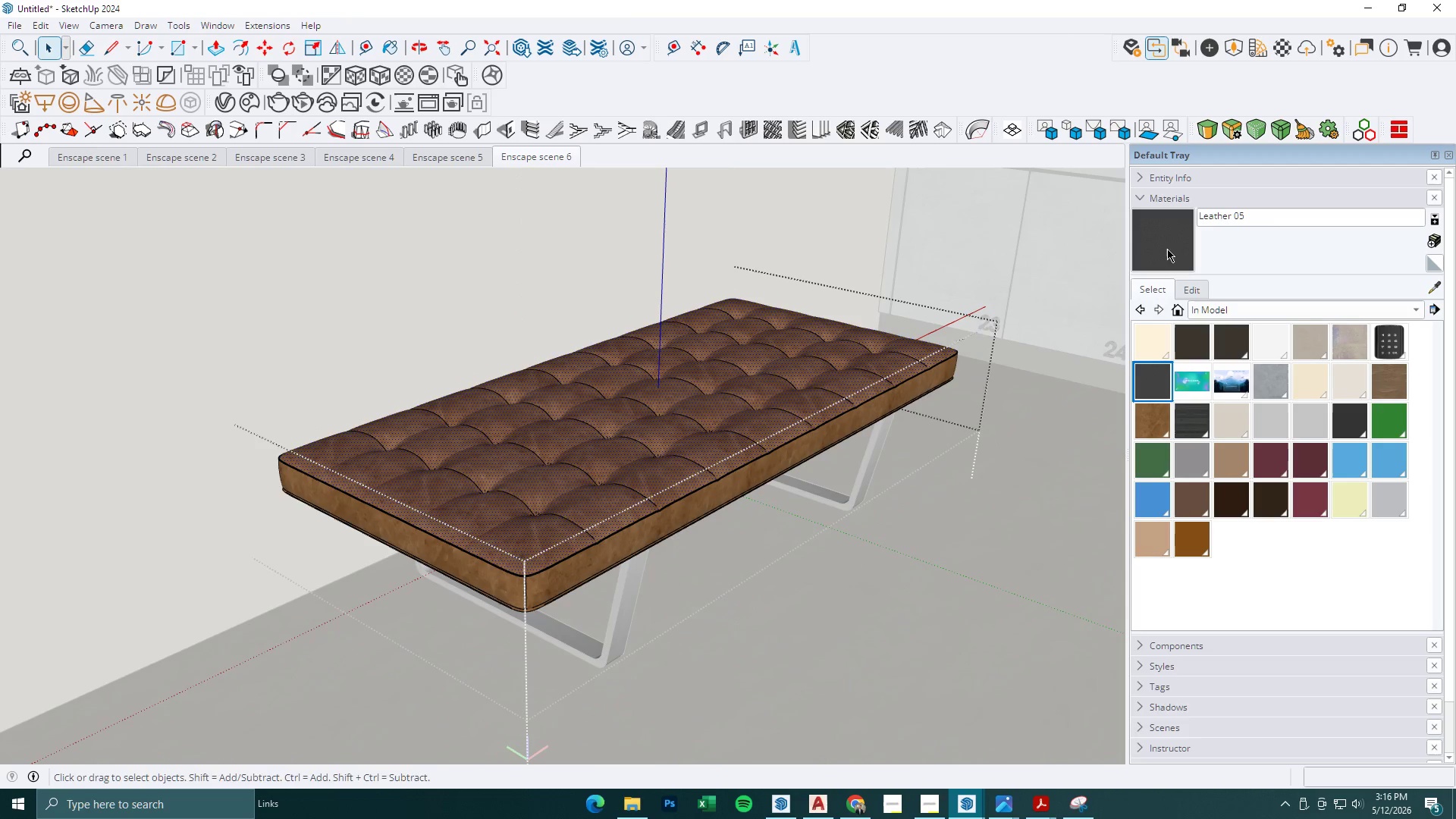 
double_click([622, 491])
 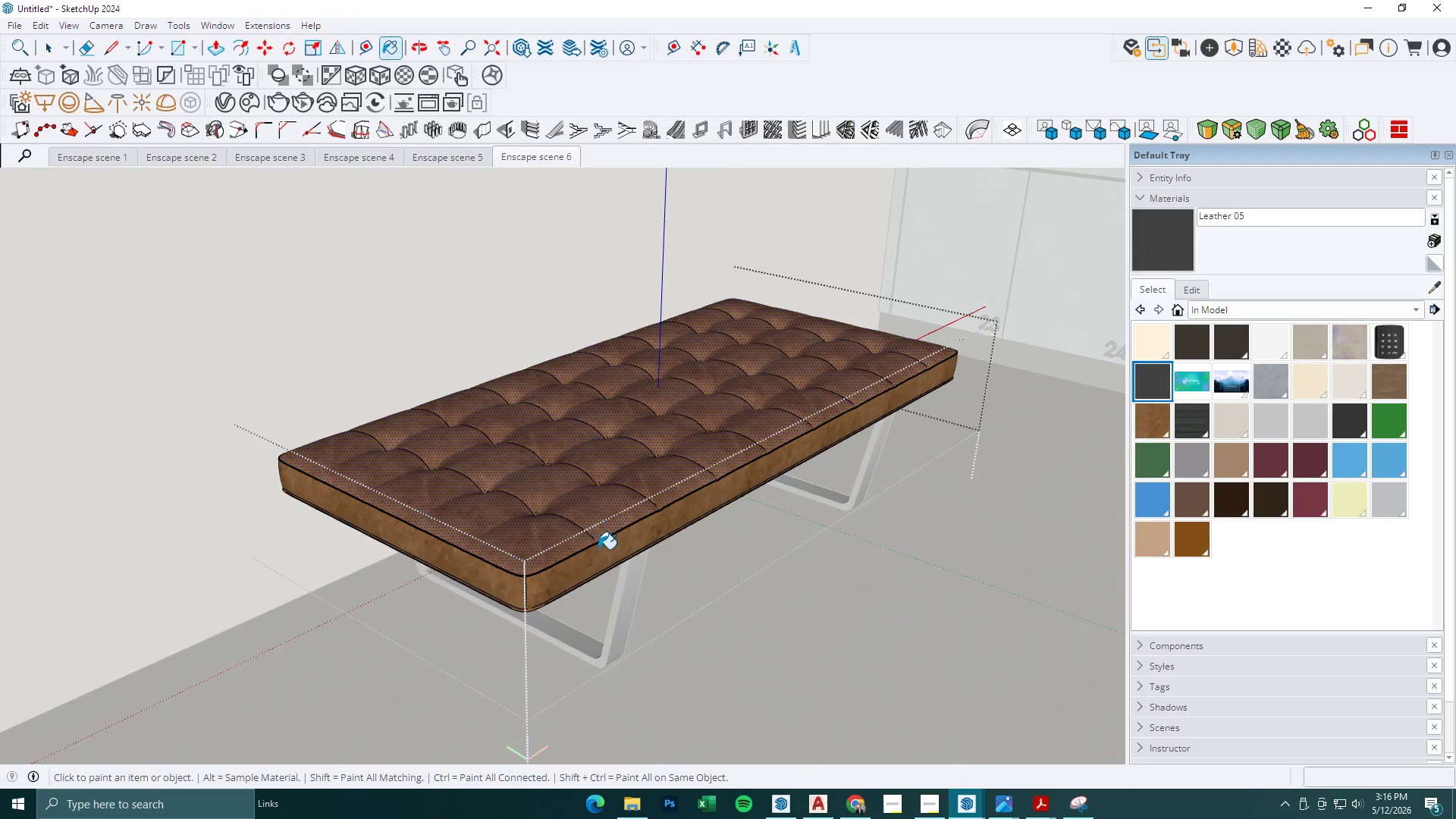 
scroll: coordinate [549, 567], scroll_direction: up, amount: 32.0
 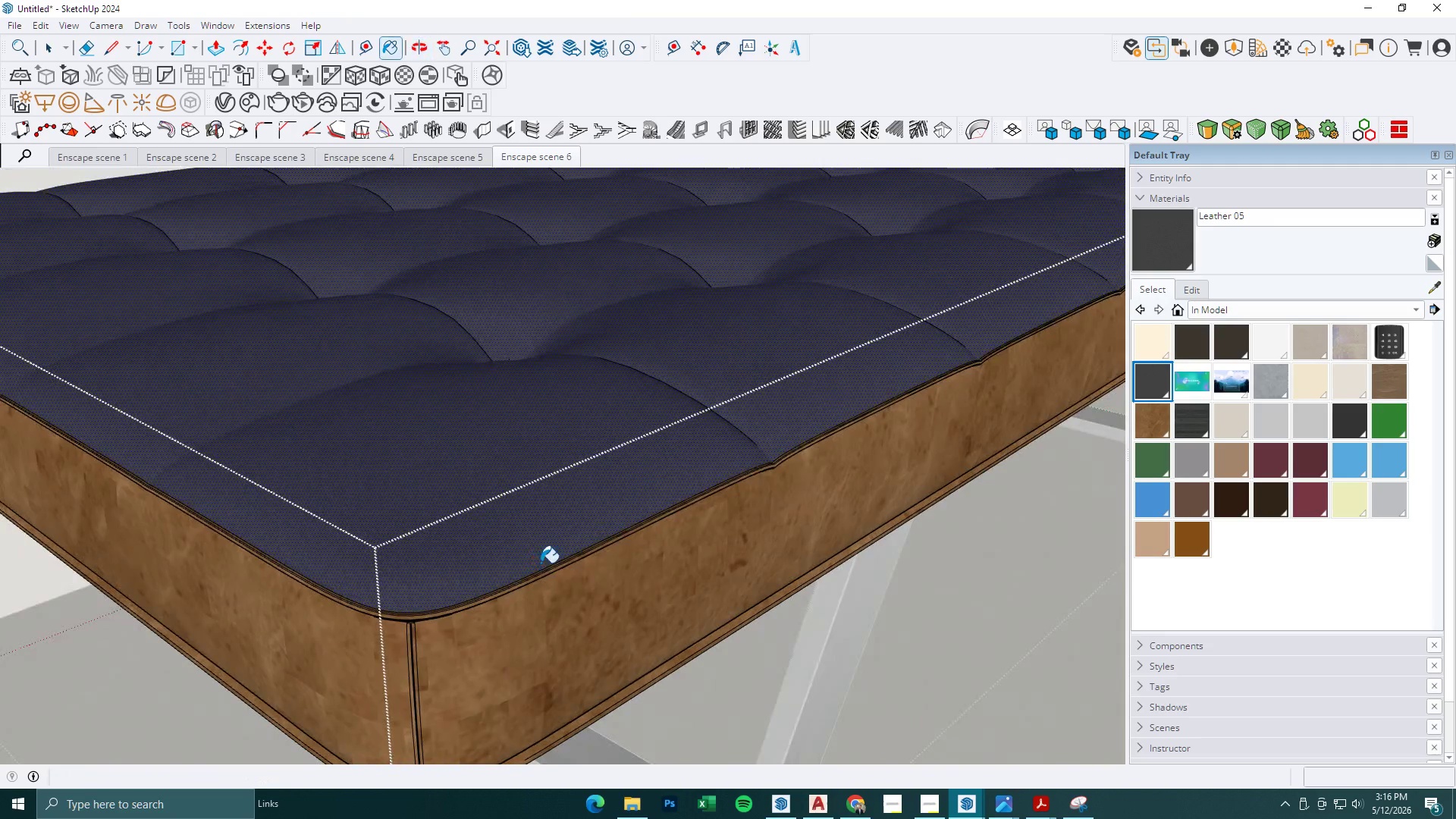 
left_click([534, 597])
 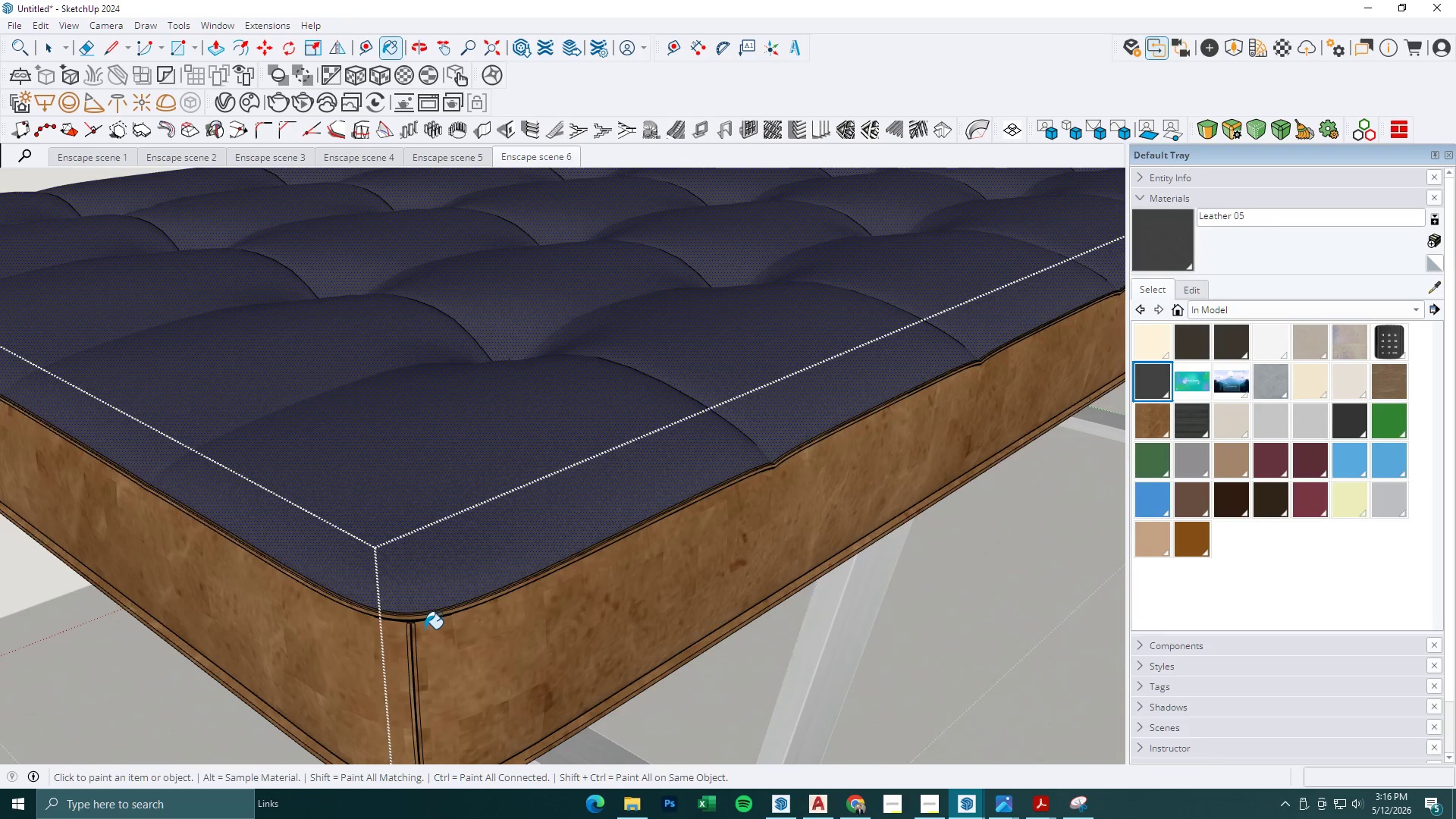 
left_click([434, 615])
 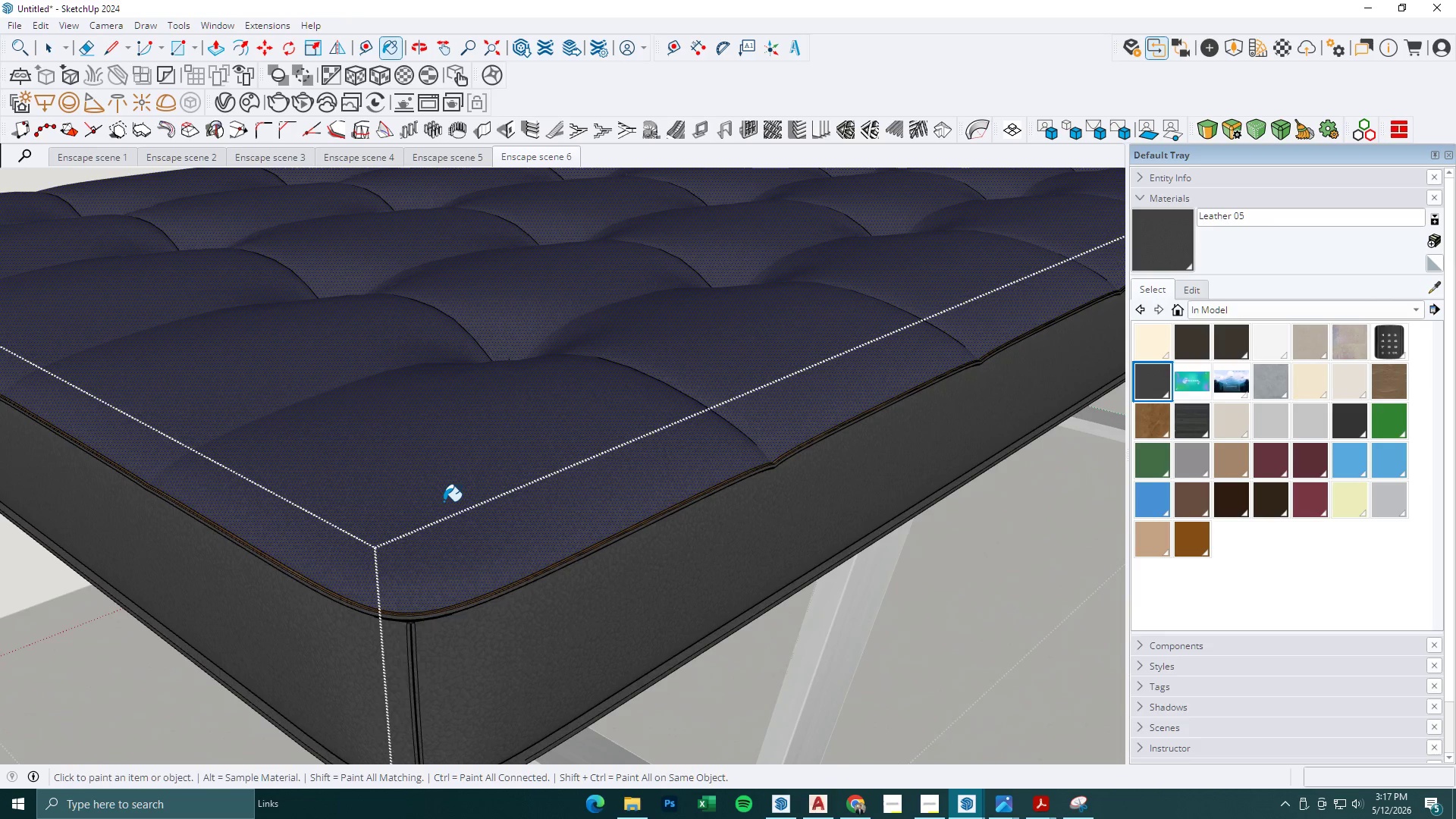 
scroll: coordinate [485, 705], scroll_direction: down, amount: 1.0
 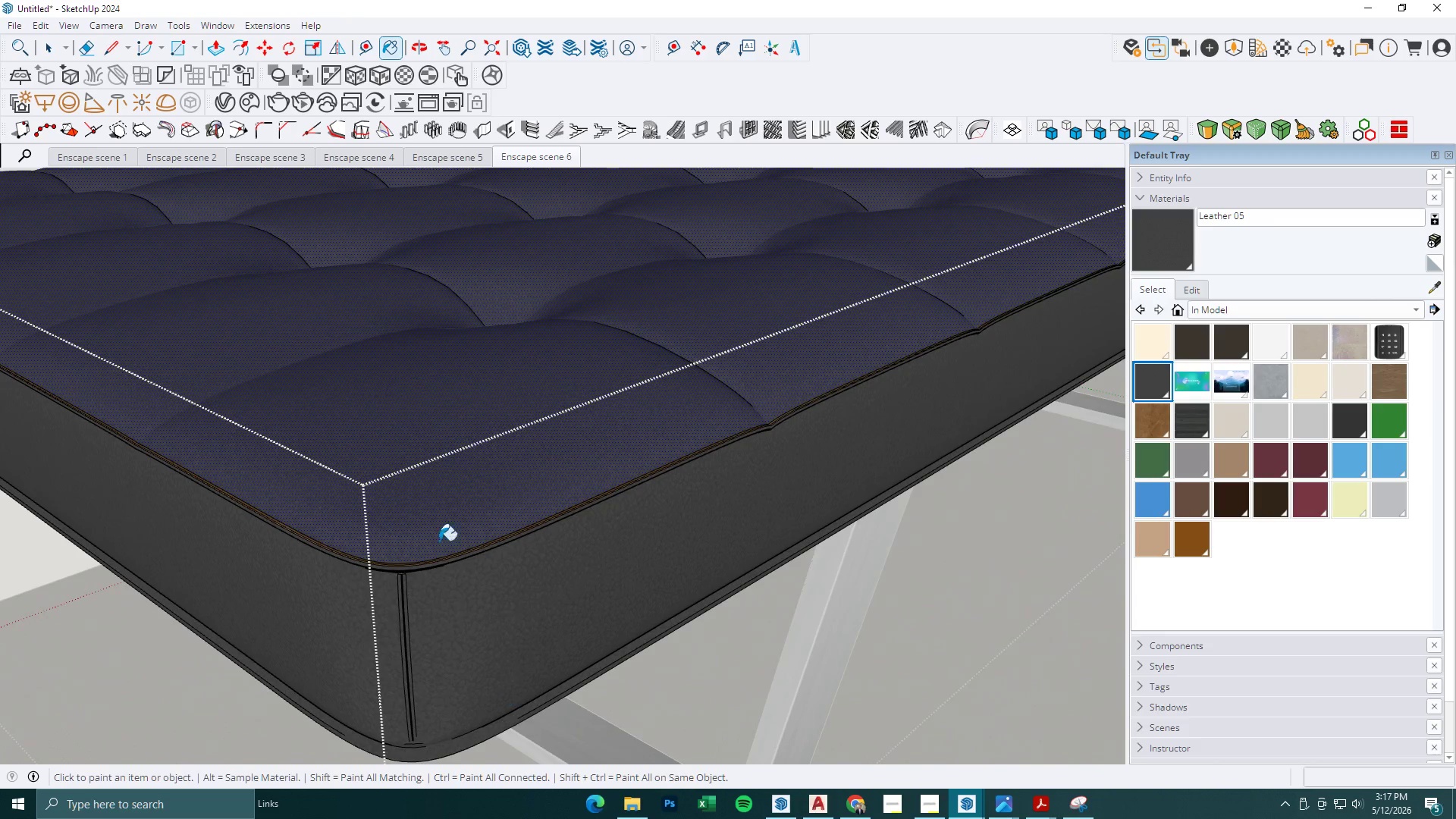 
left_click([414, 593])
 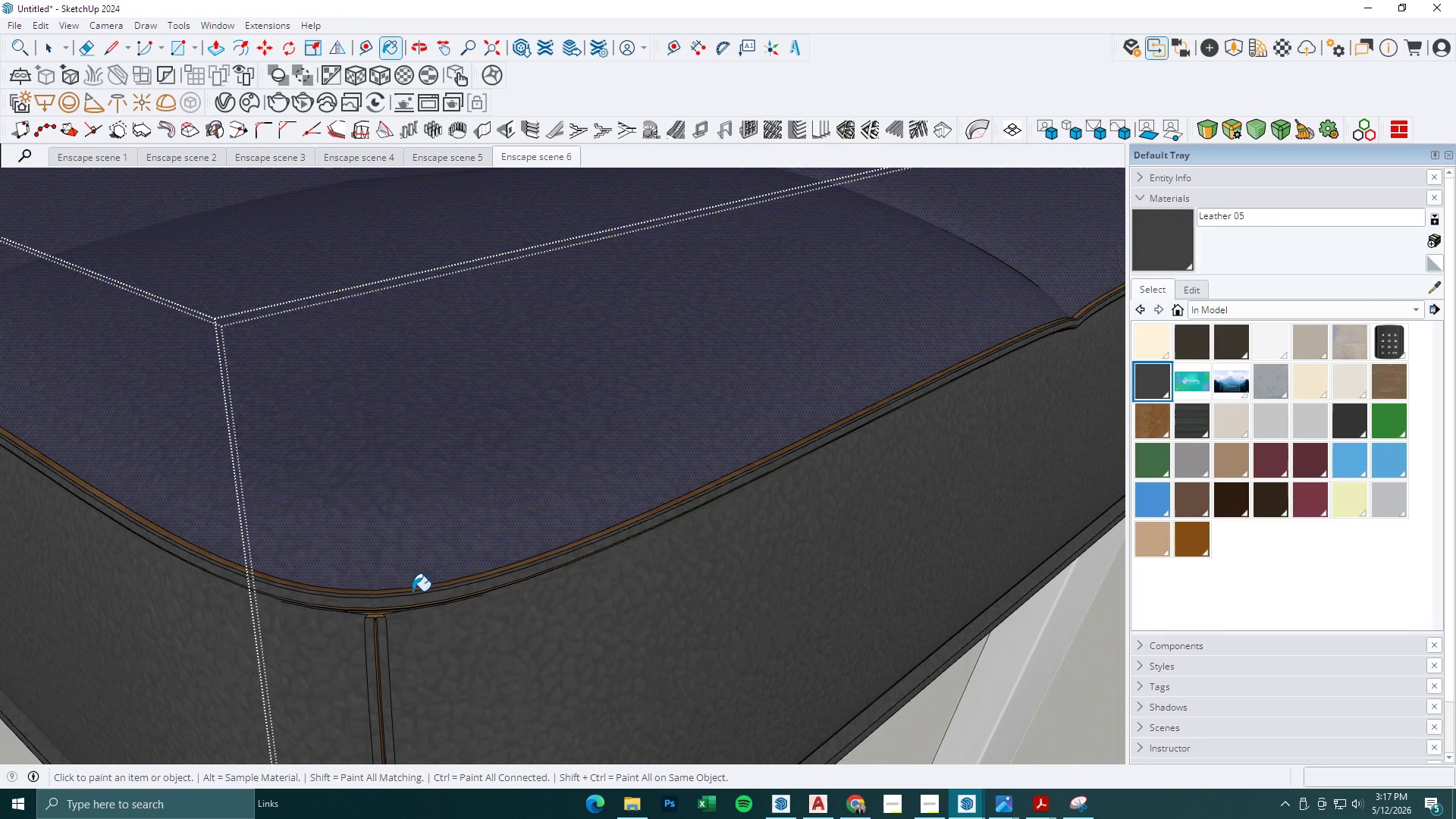 
scroll: coordinate [372, 612], scroll_direction: up, amount: 23.0
 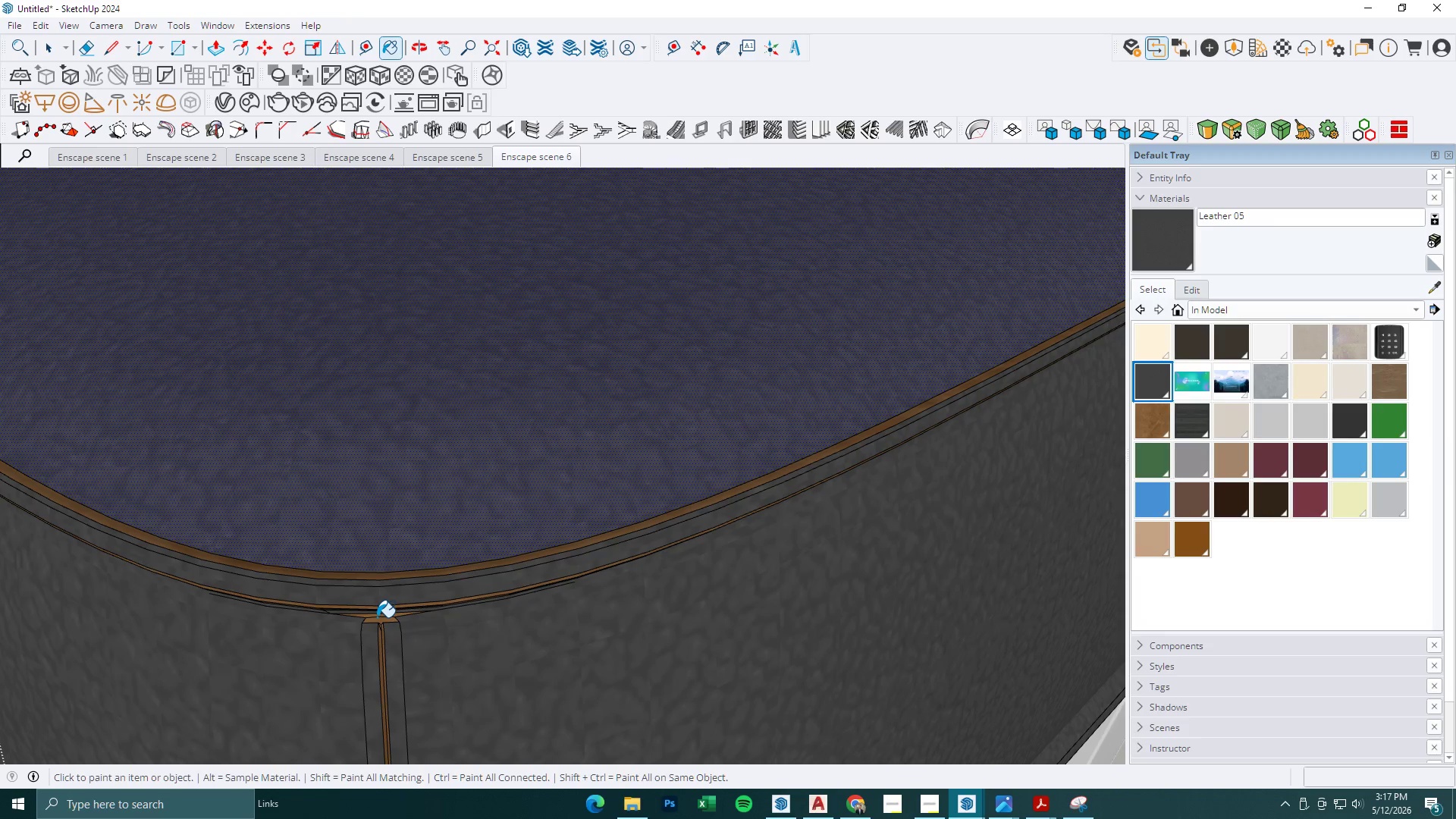 
left_click([378, 618])
 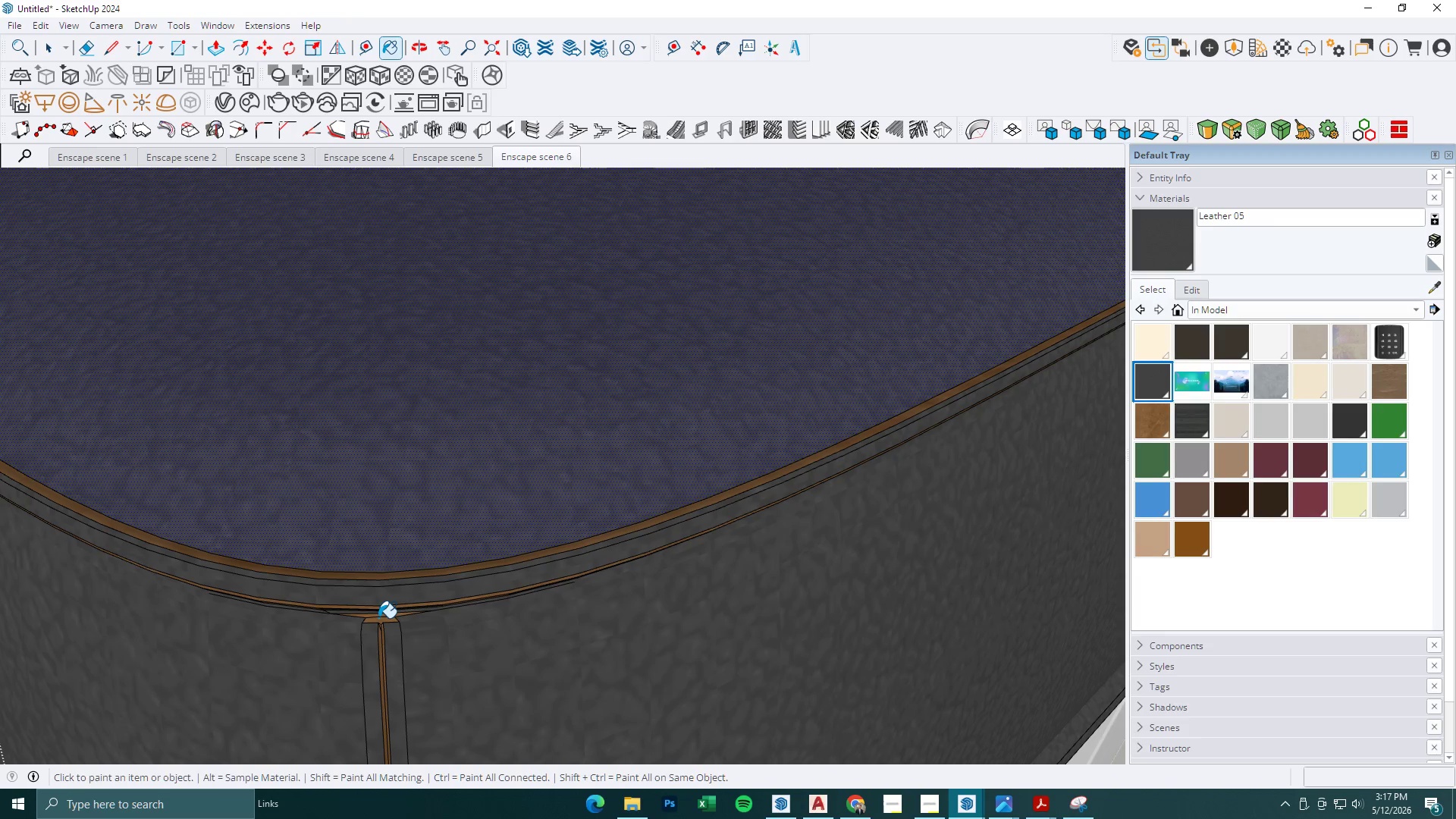 
key(Space)
 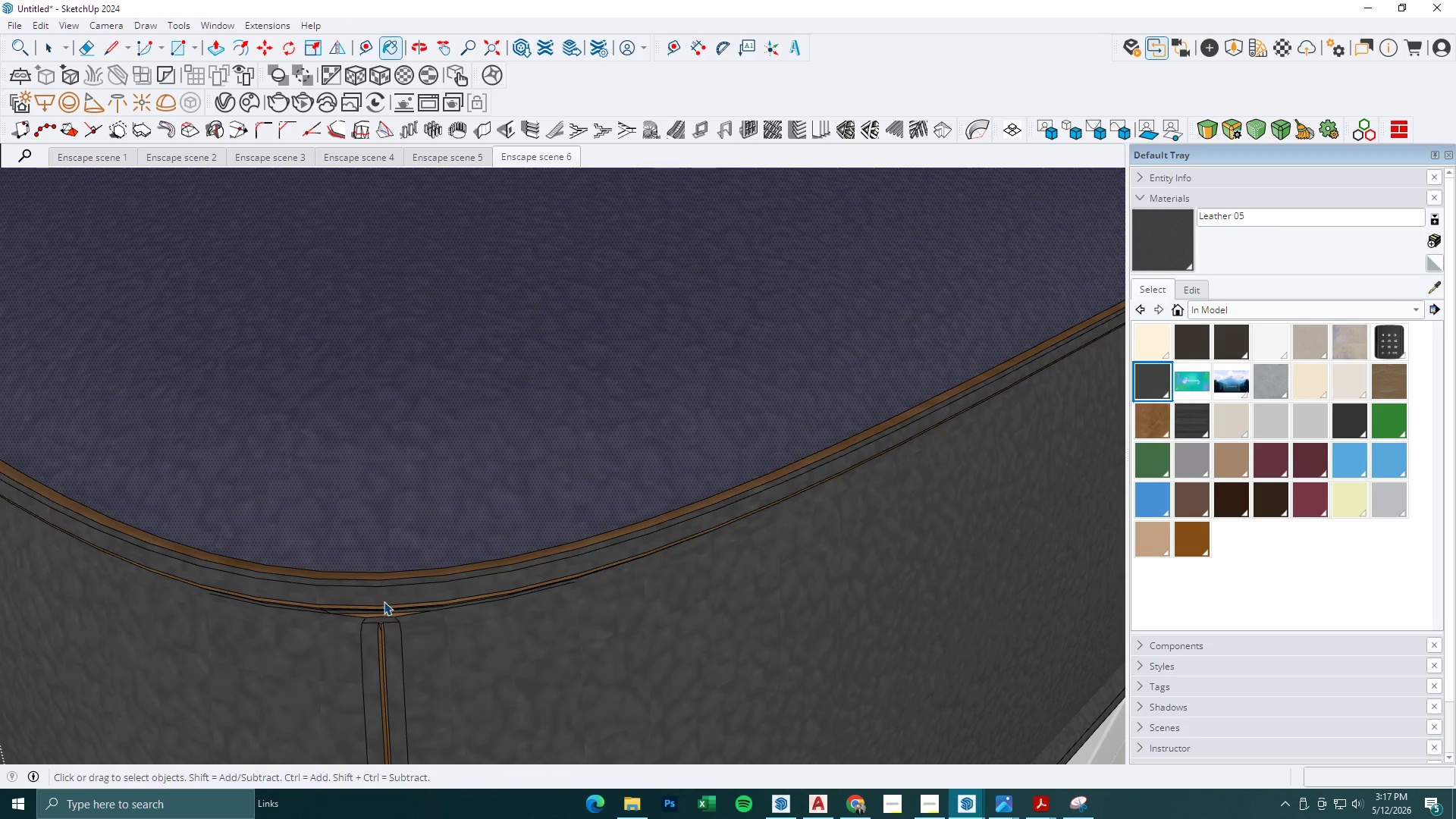 
key(Escape)
 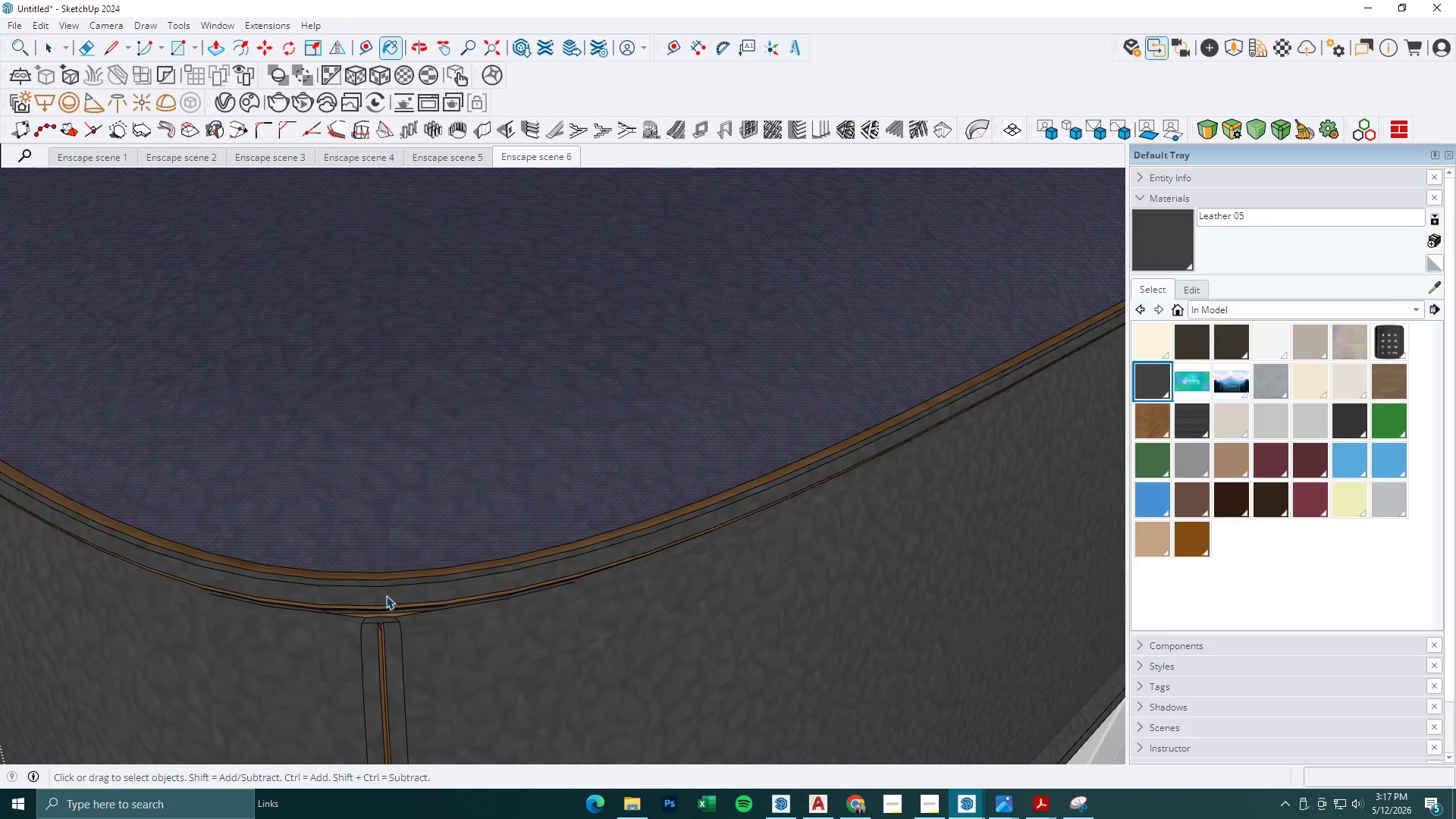 
double_click([386, 595])
 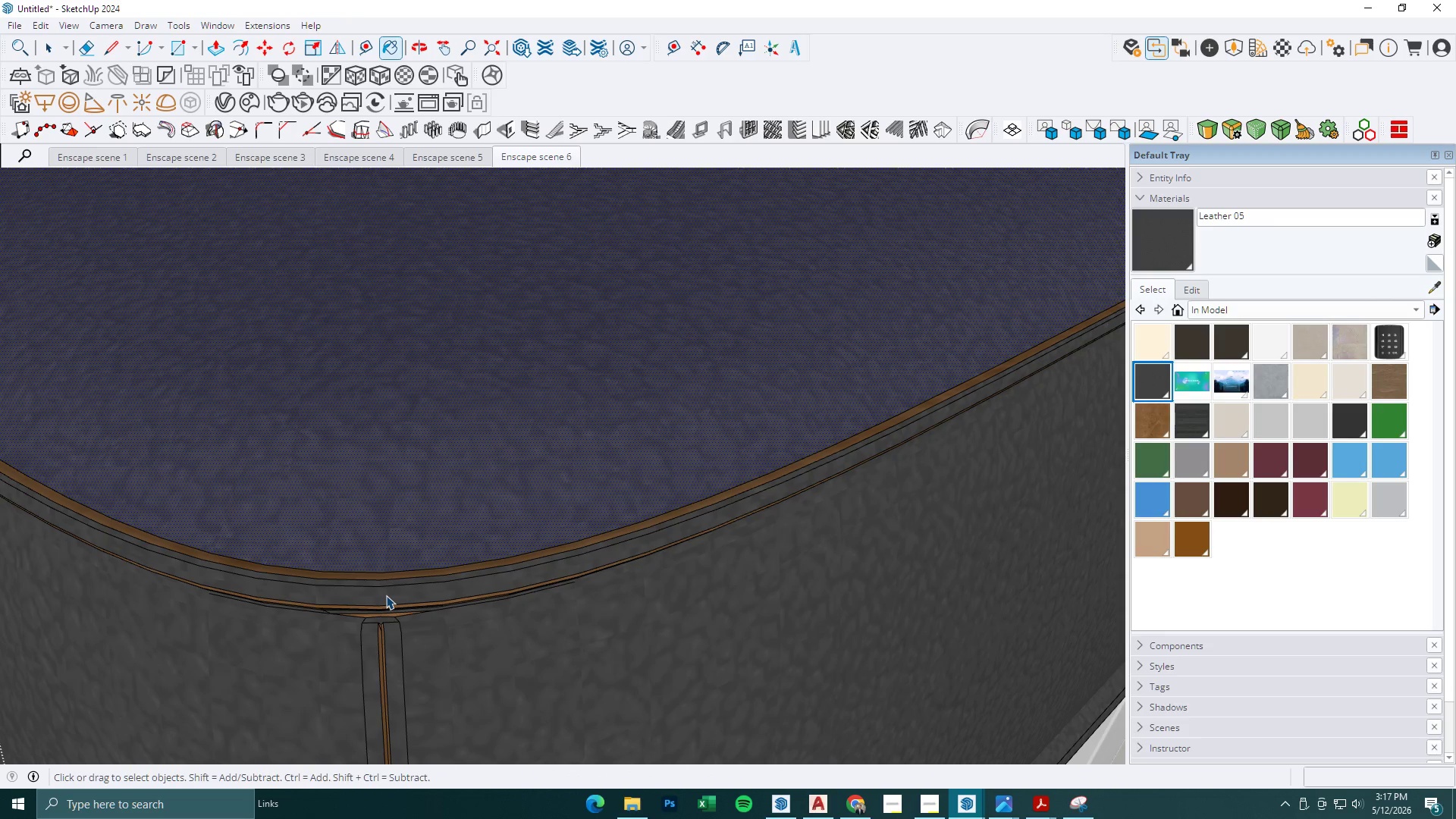 
triple_click([386, 595])
 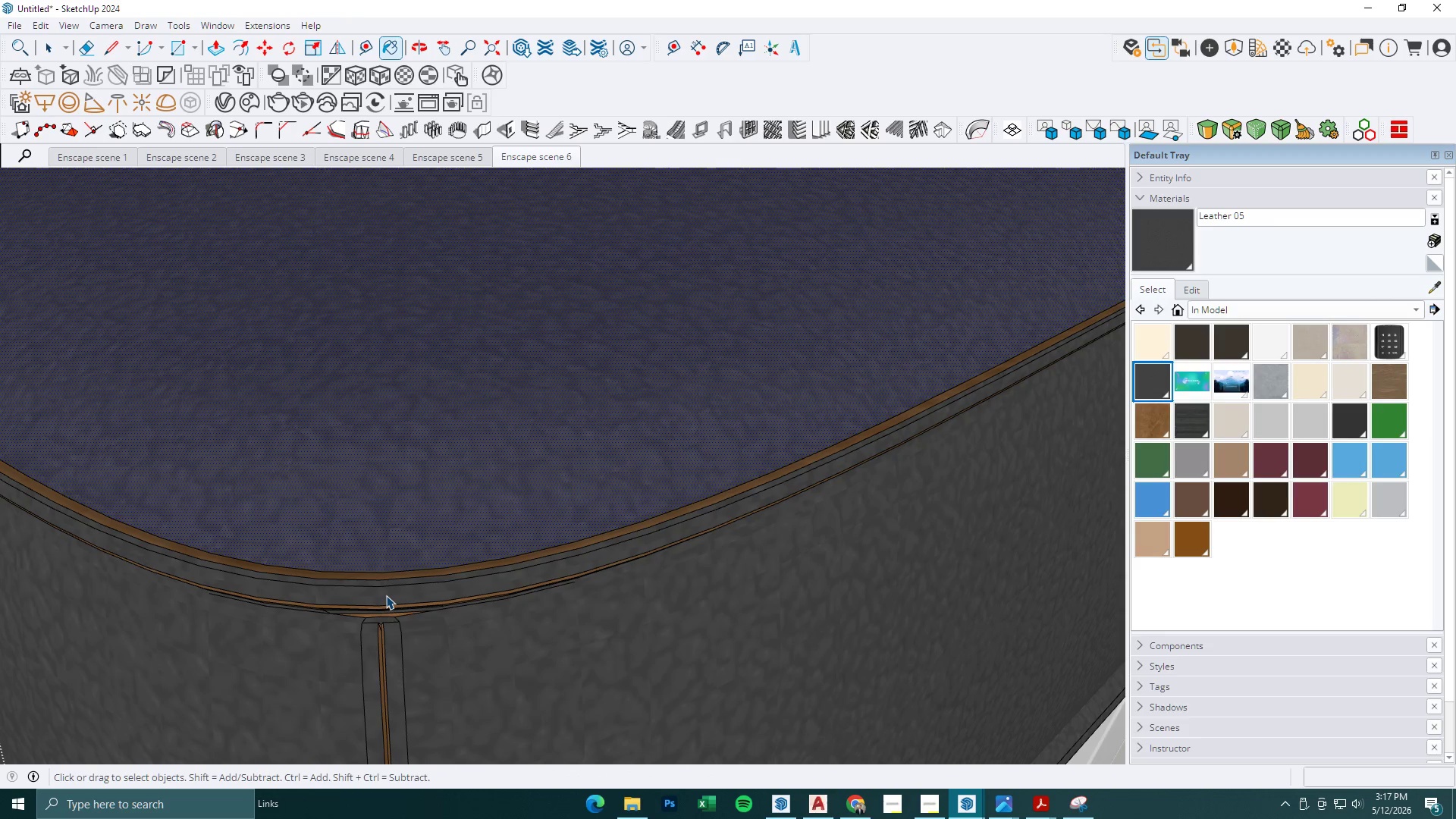 
triple_click([386, 595])
 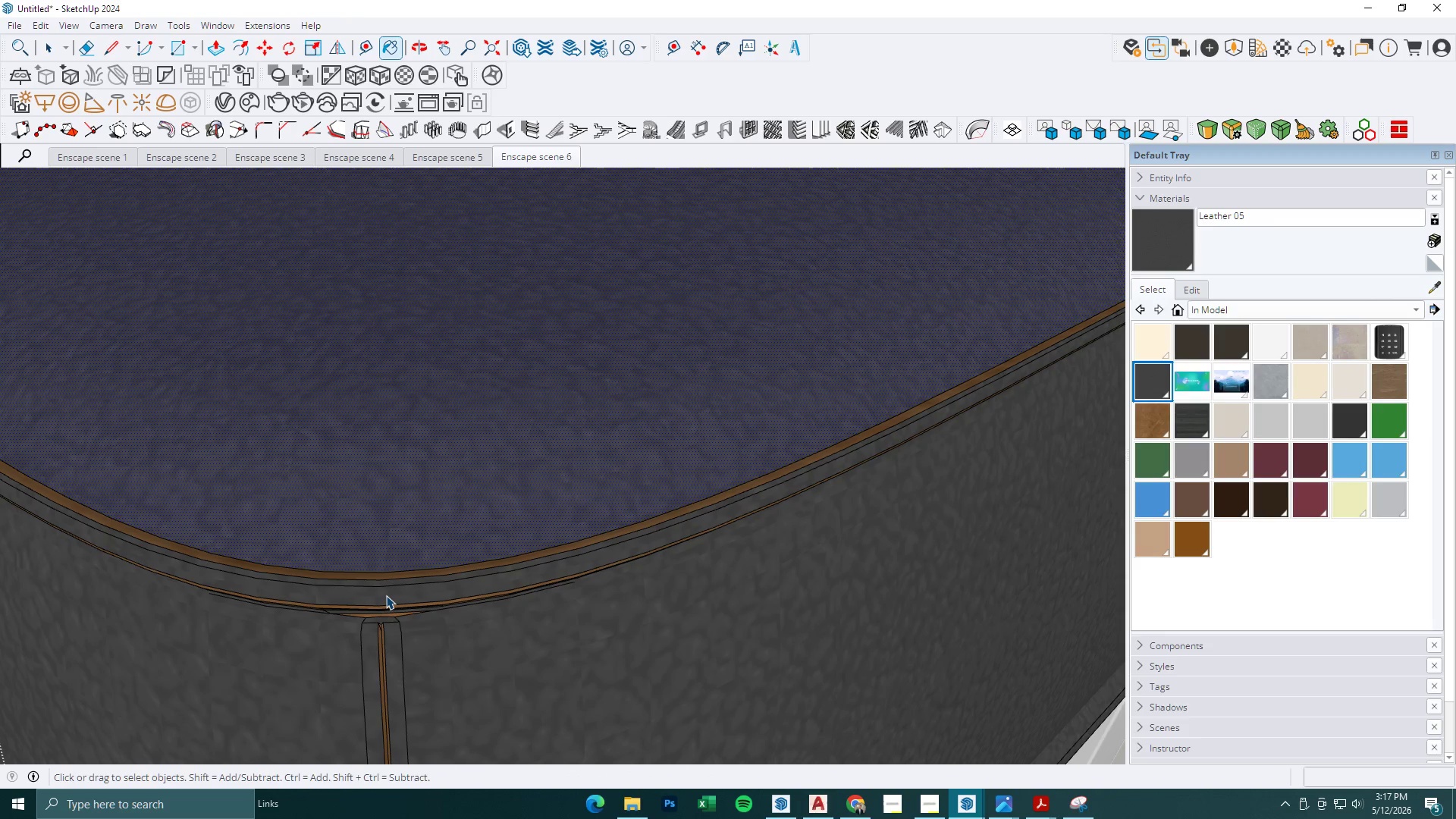 
triple_click([386, 595])
 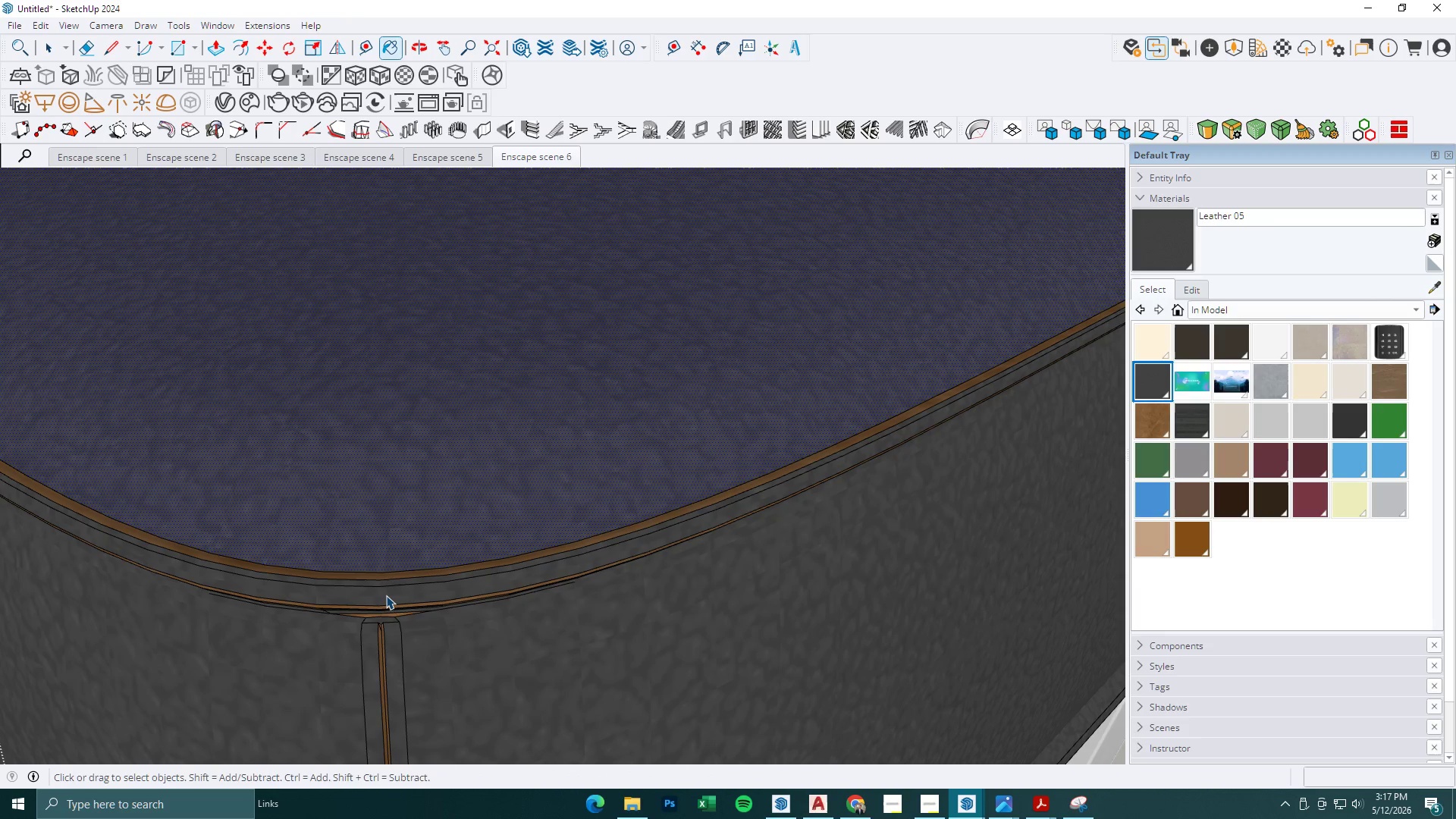 
triple_click([386, 595])
 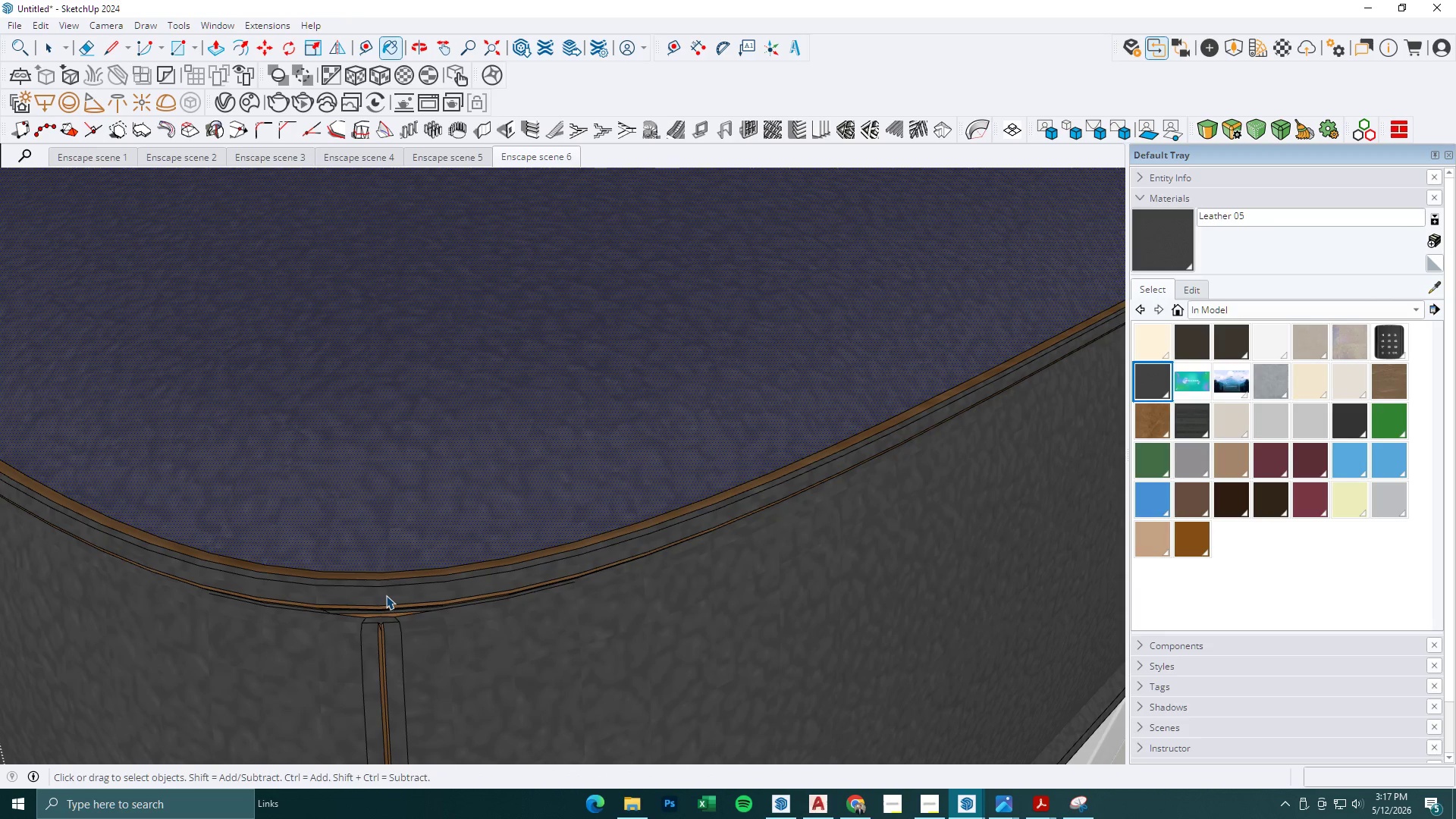 
triple_click([386, 595])
 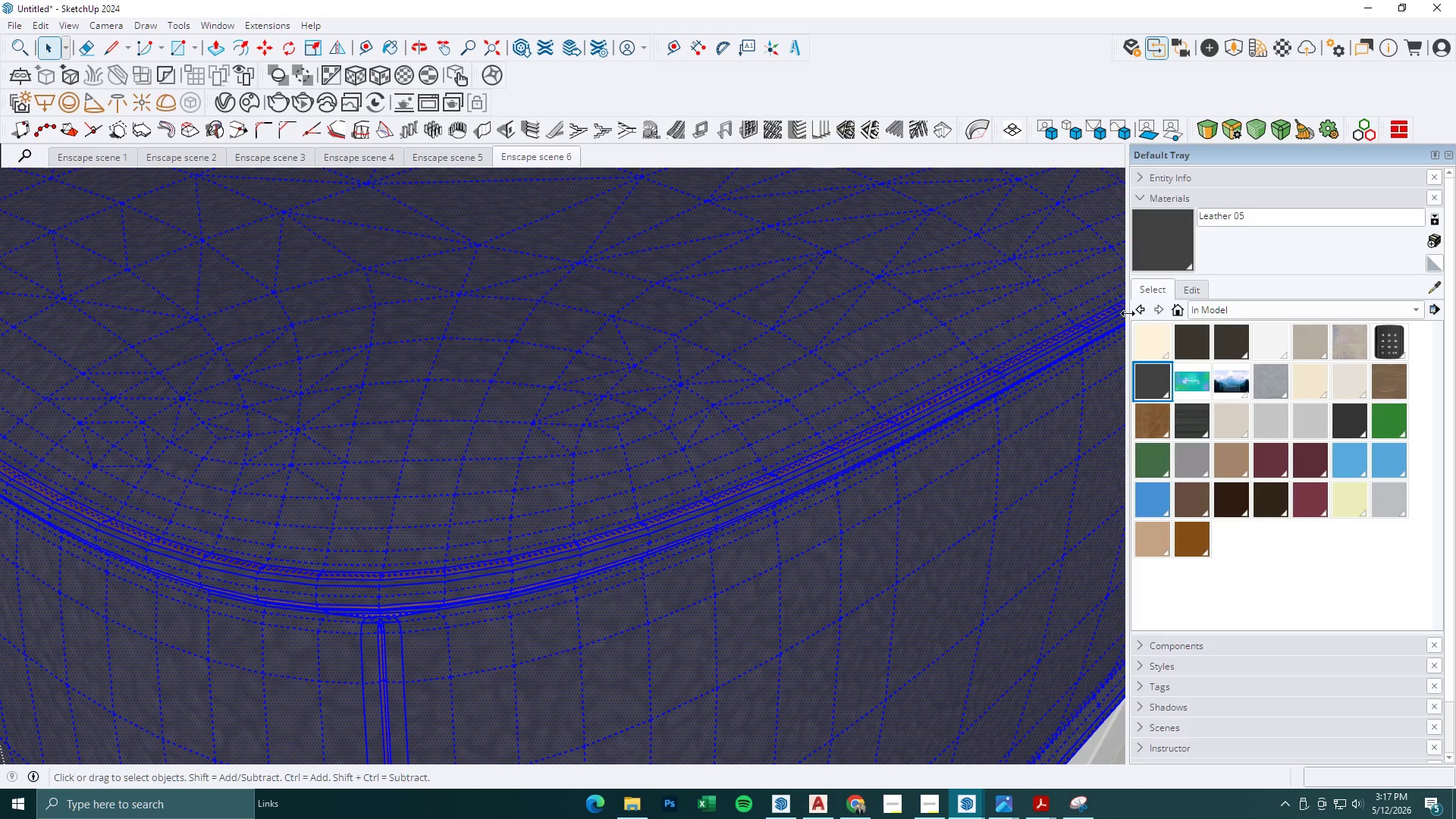 
double_click([833, 453])
 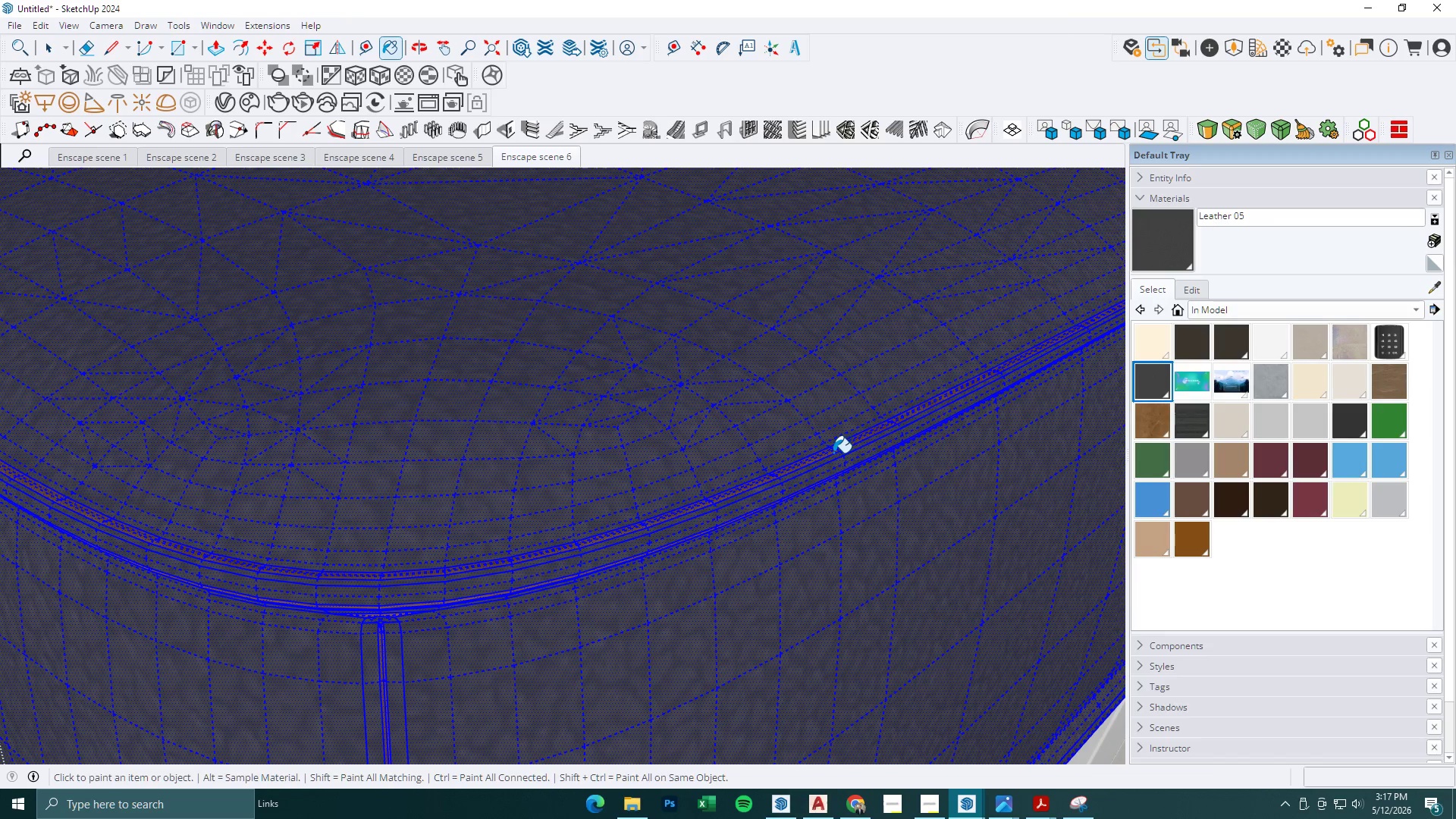 
left_click([830, 451])
 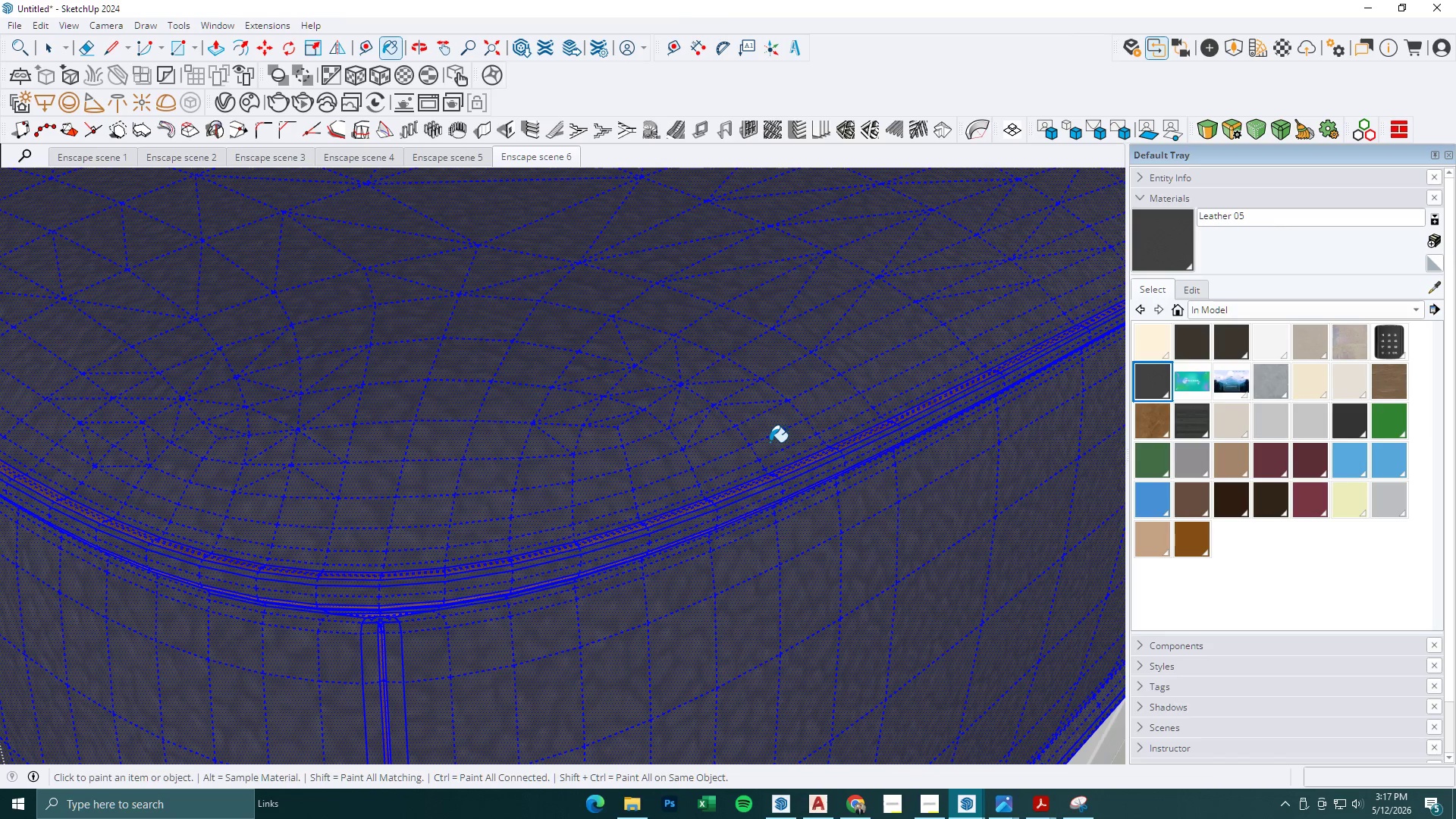 
key(Space)
 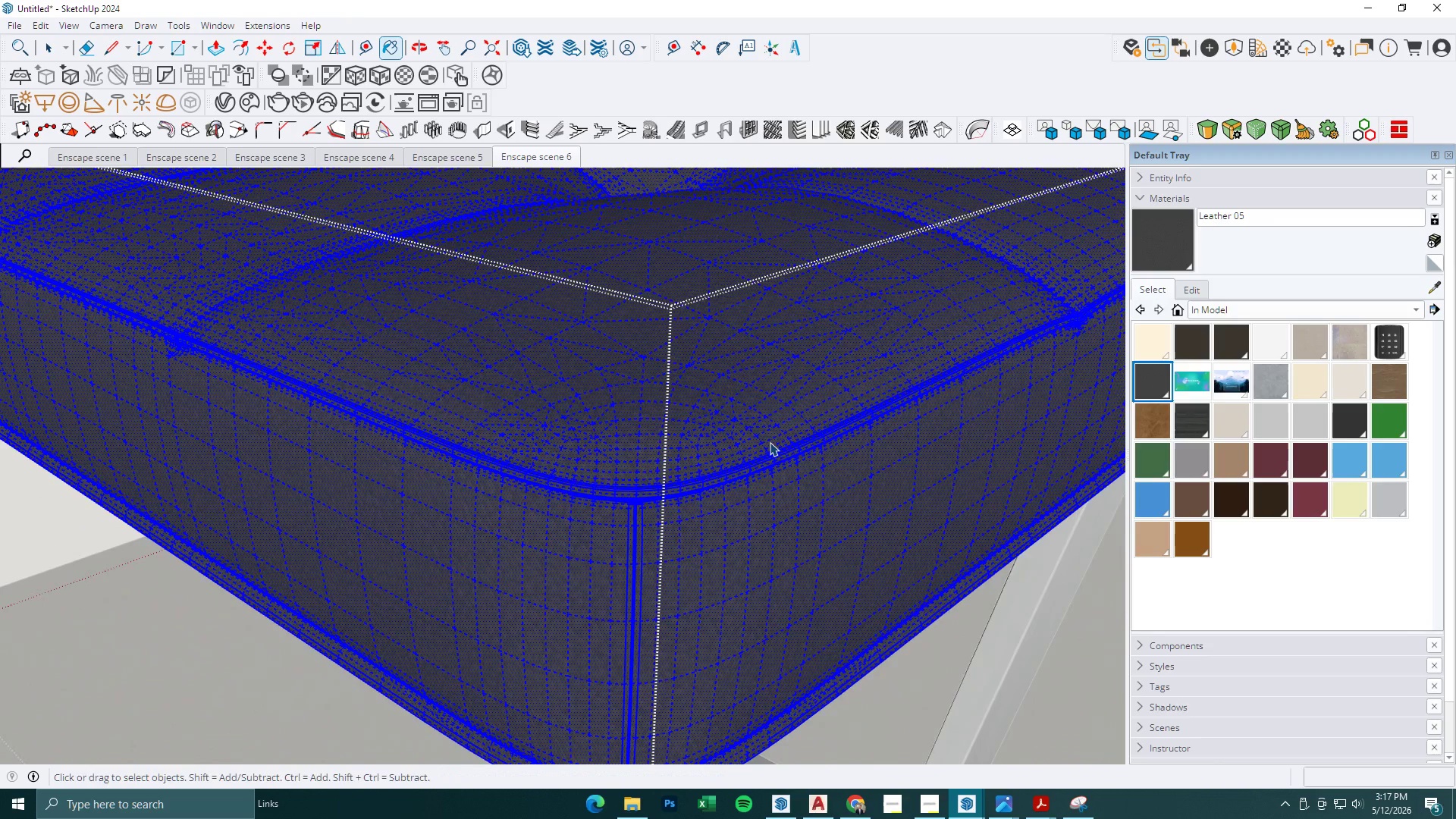 
key(Escape)
 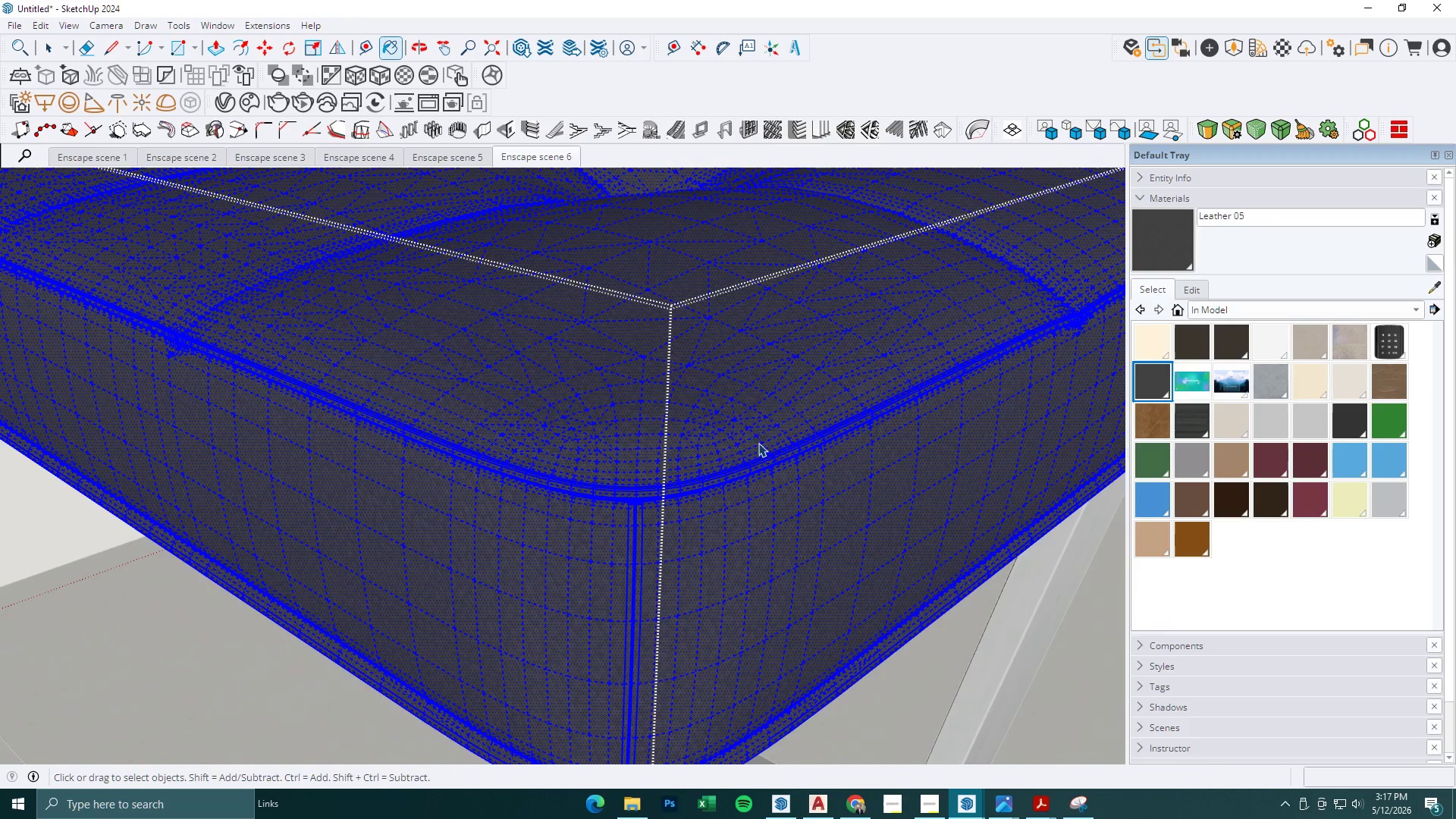 
key(Escape)
 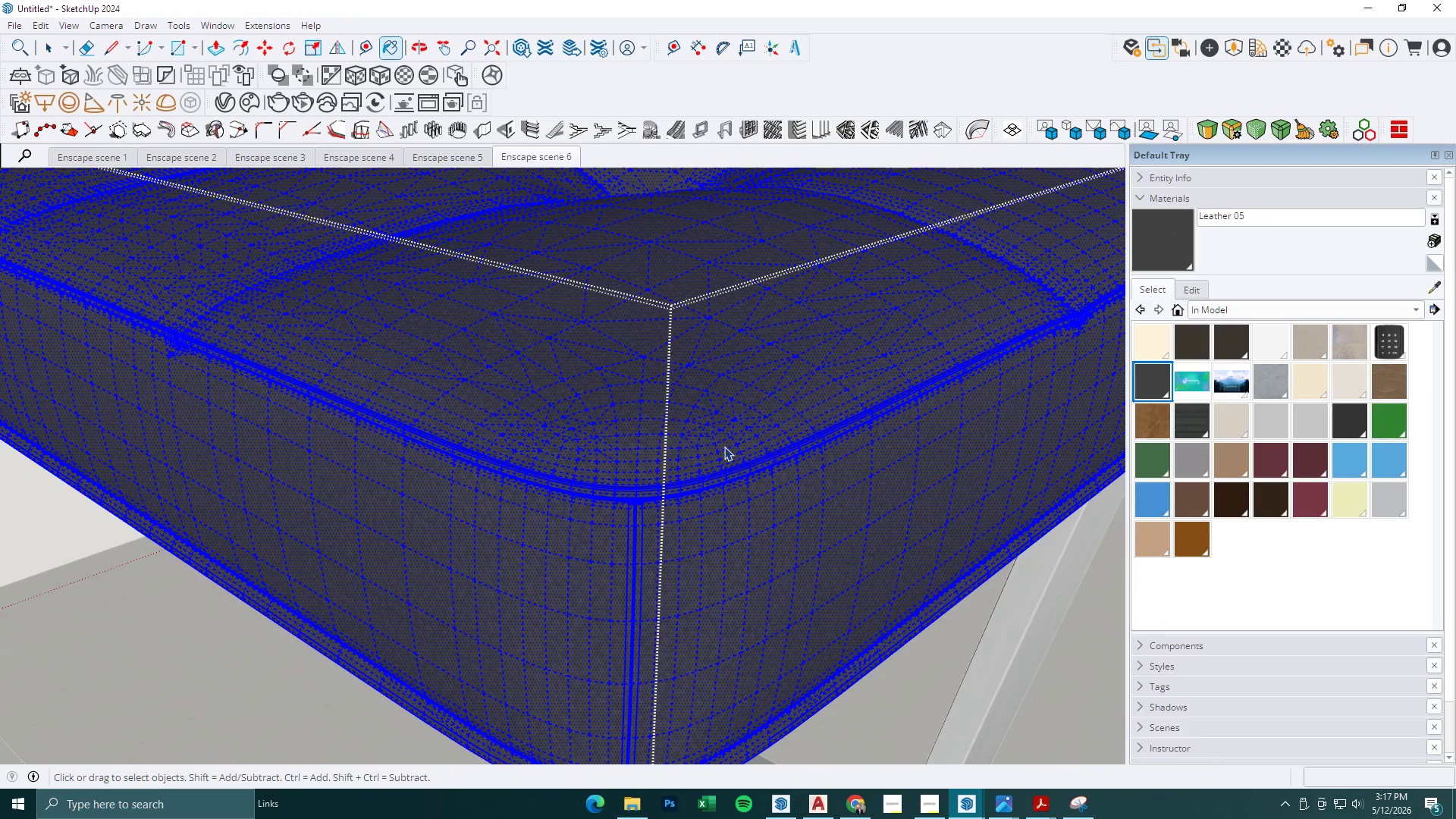 
scroll: coordinate [770, 442], scroll_direction: down, amount: 25.0
 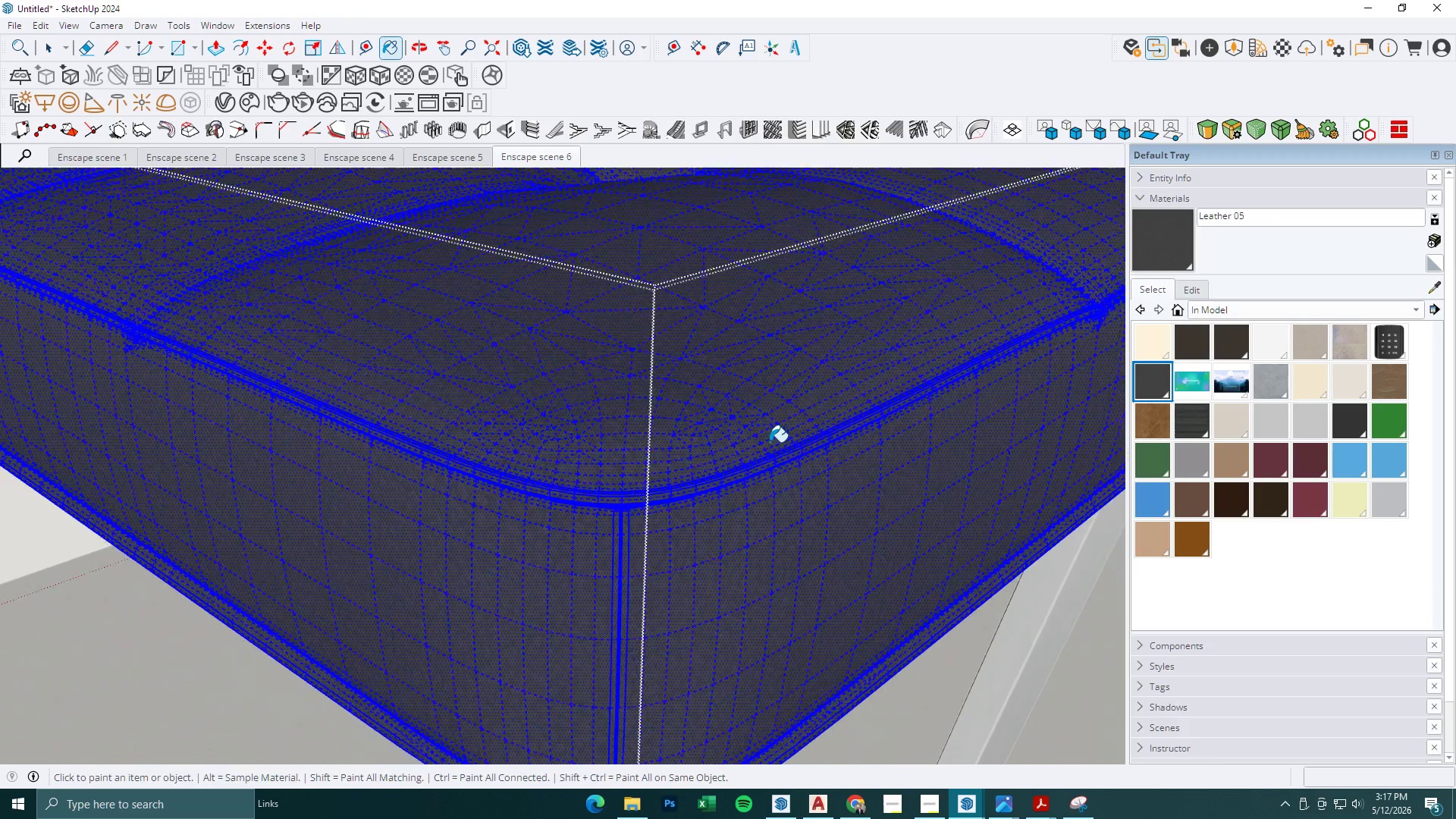 
key(Escape)
 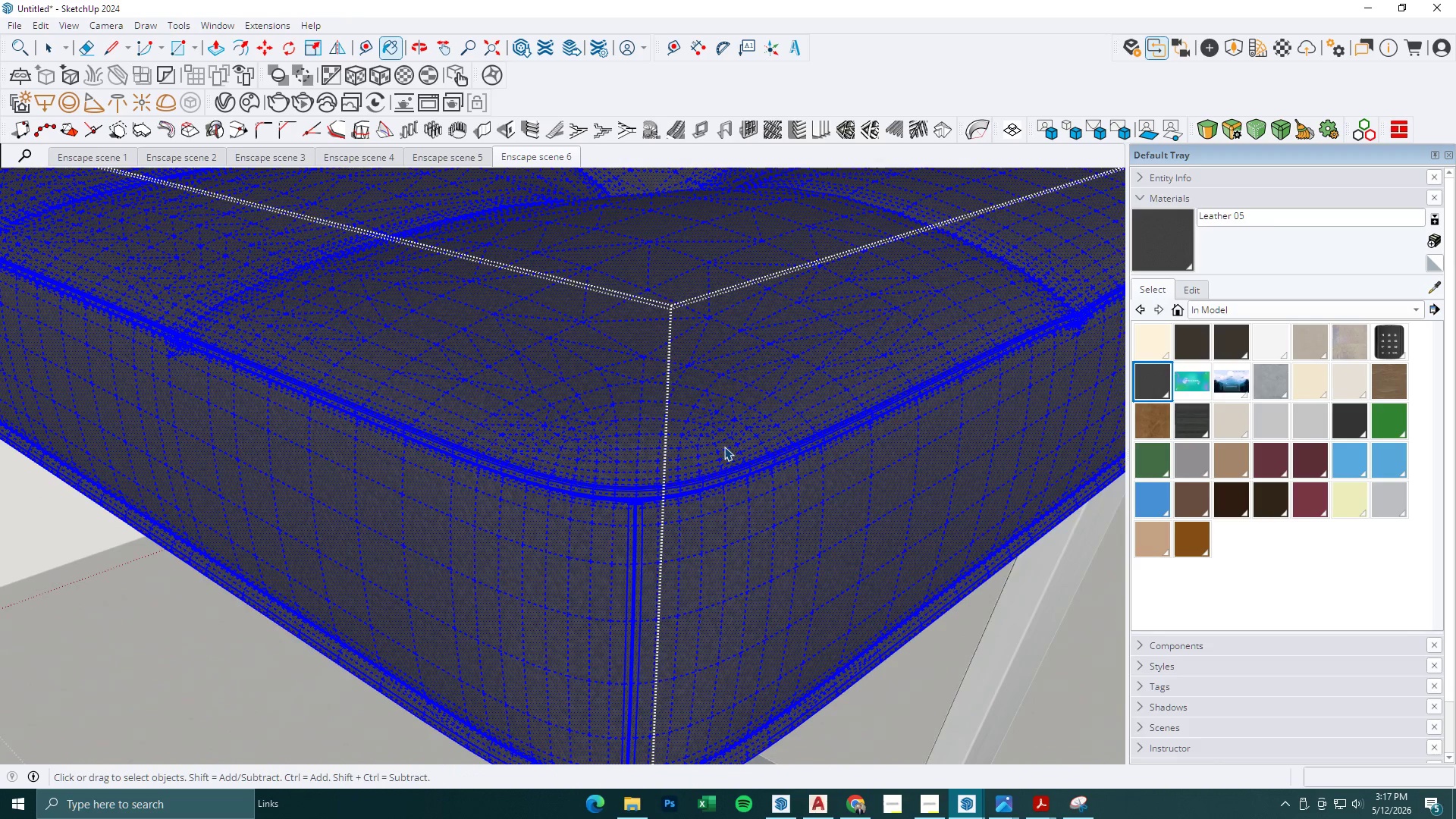 
key(Escape)
 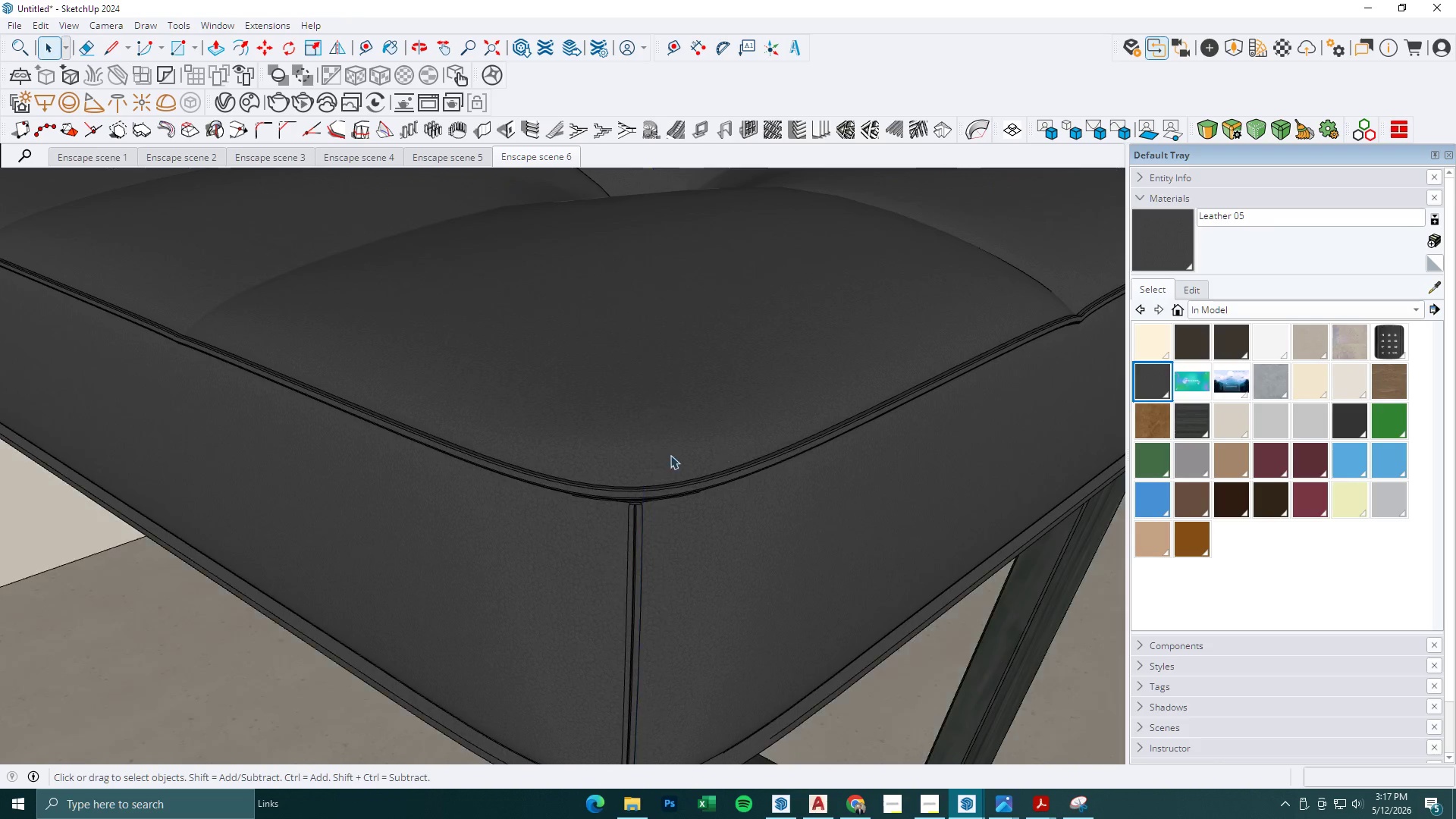 
key(Escape)
 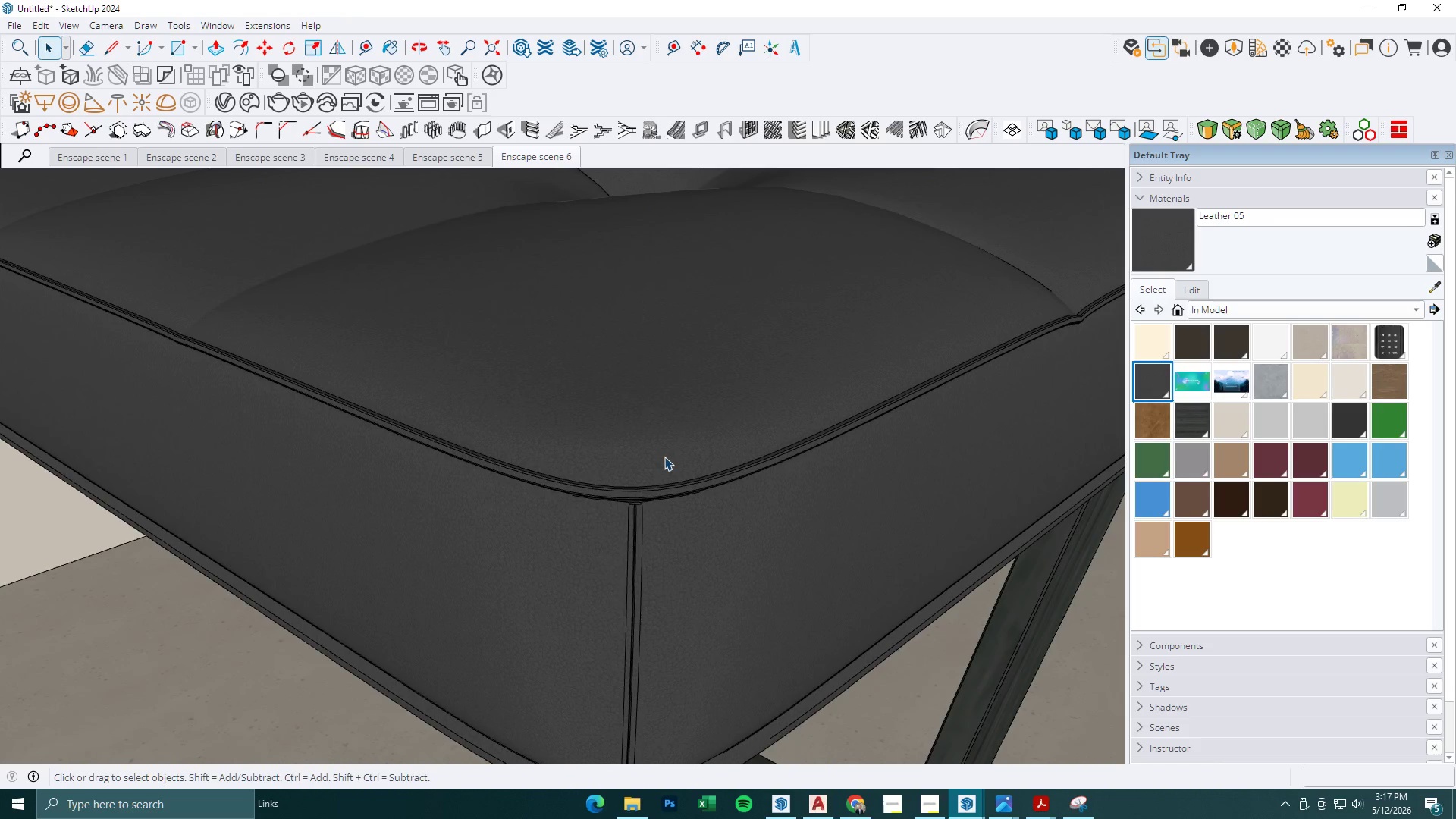 
key(Escape)
 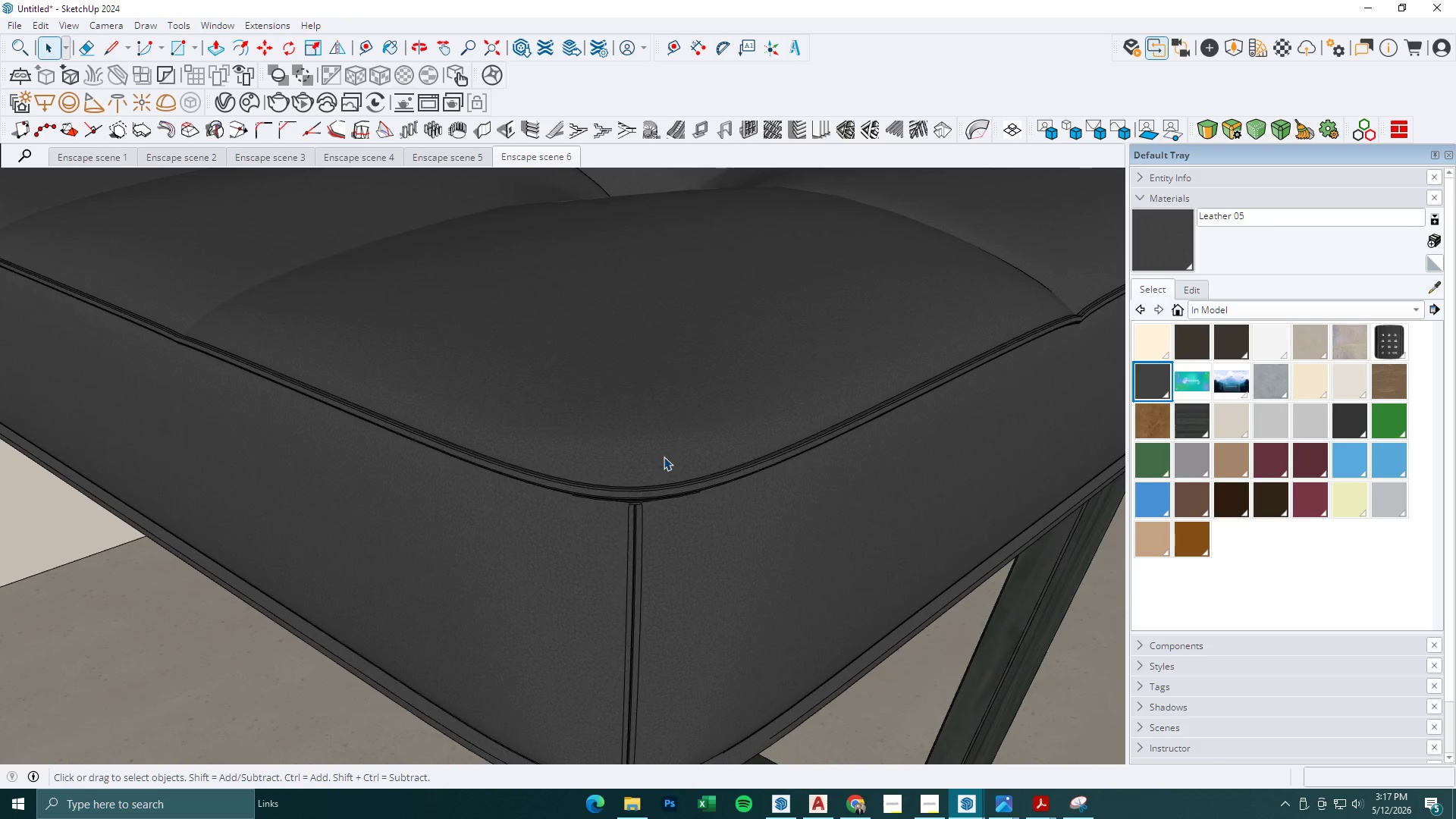 
key(Escape)
 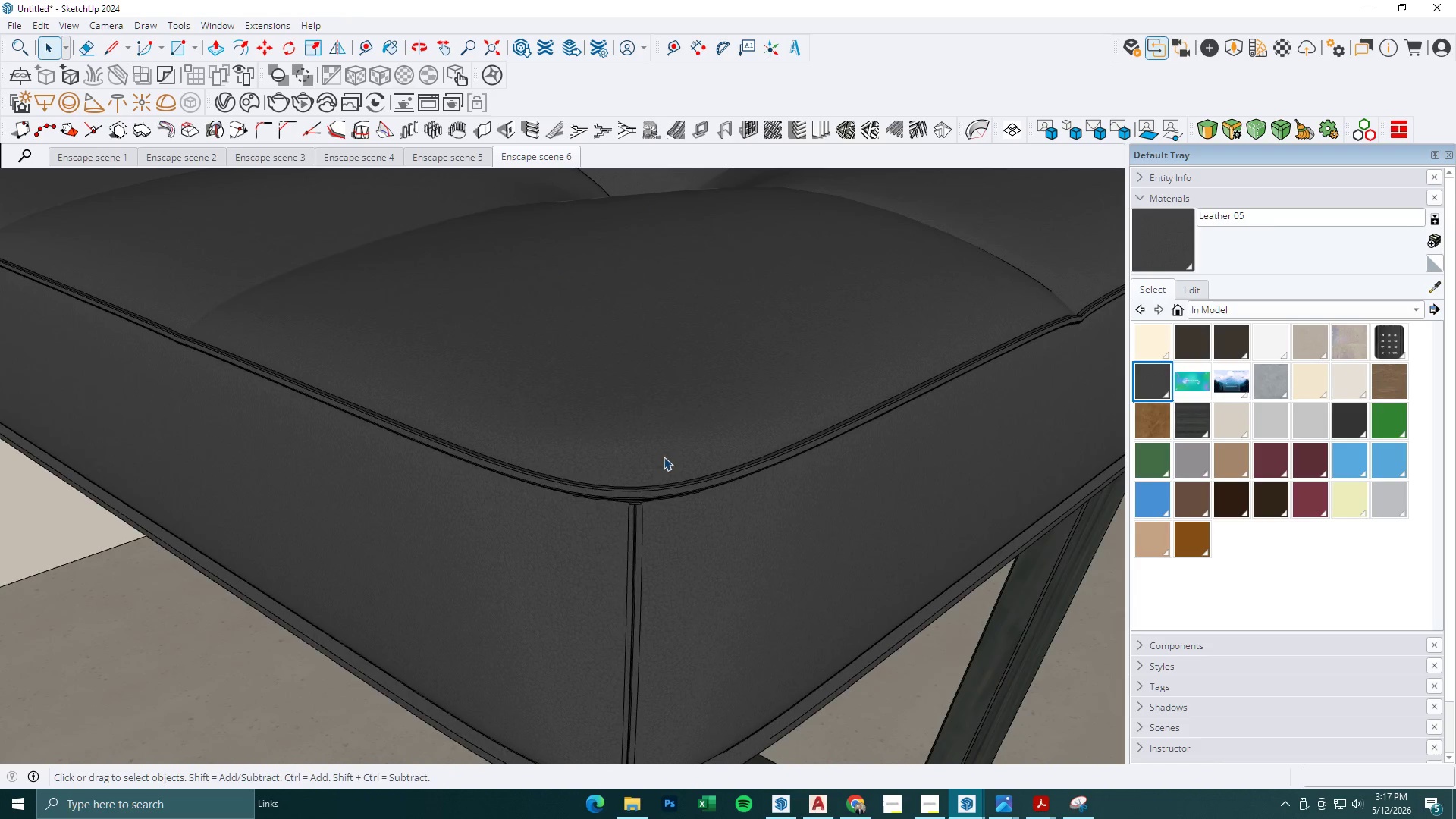 
scroll: coordinate [654, 459], scroll_direction: down, amount: 20.0
 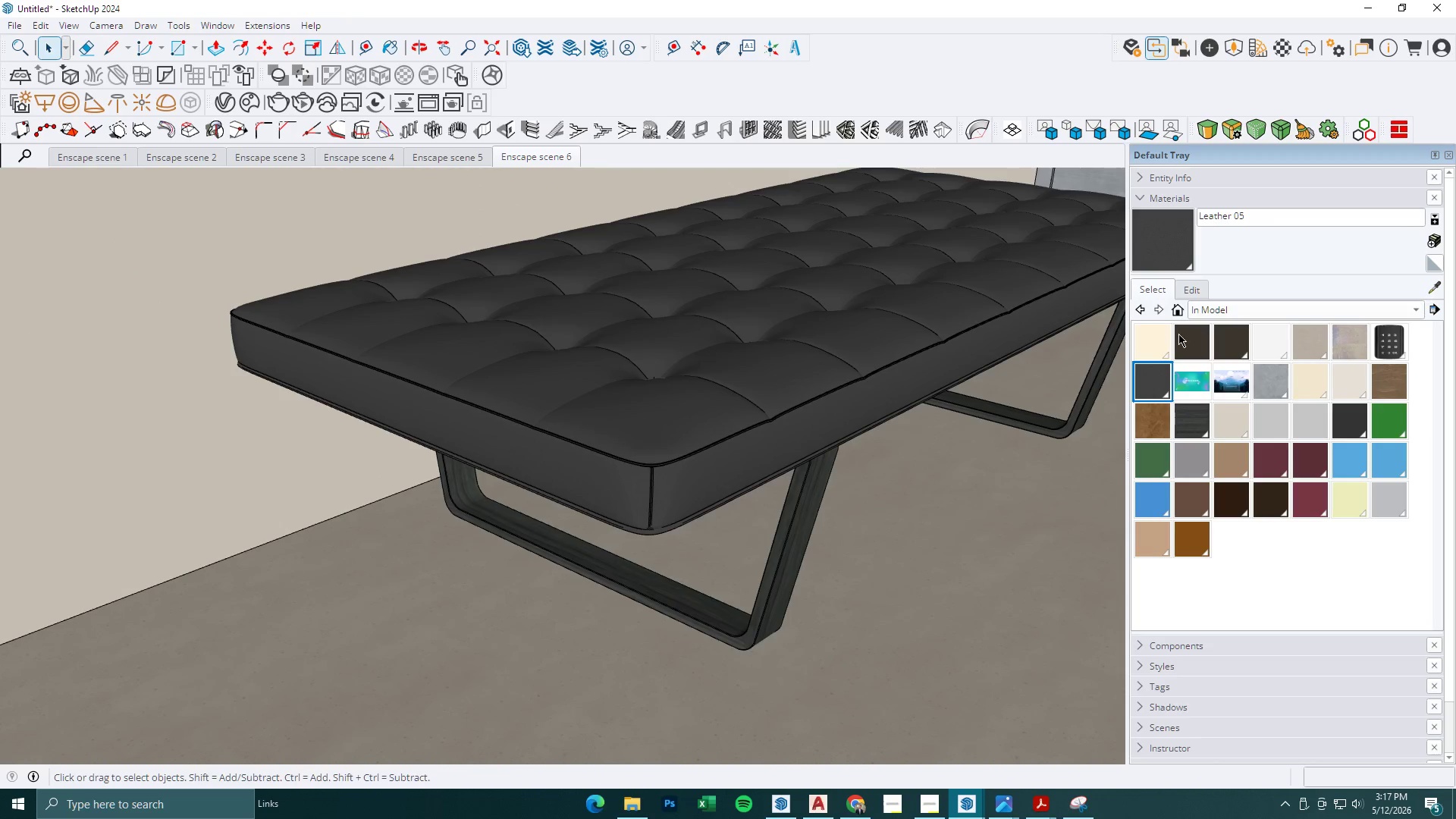 
double_click([901, 328])
 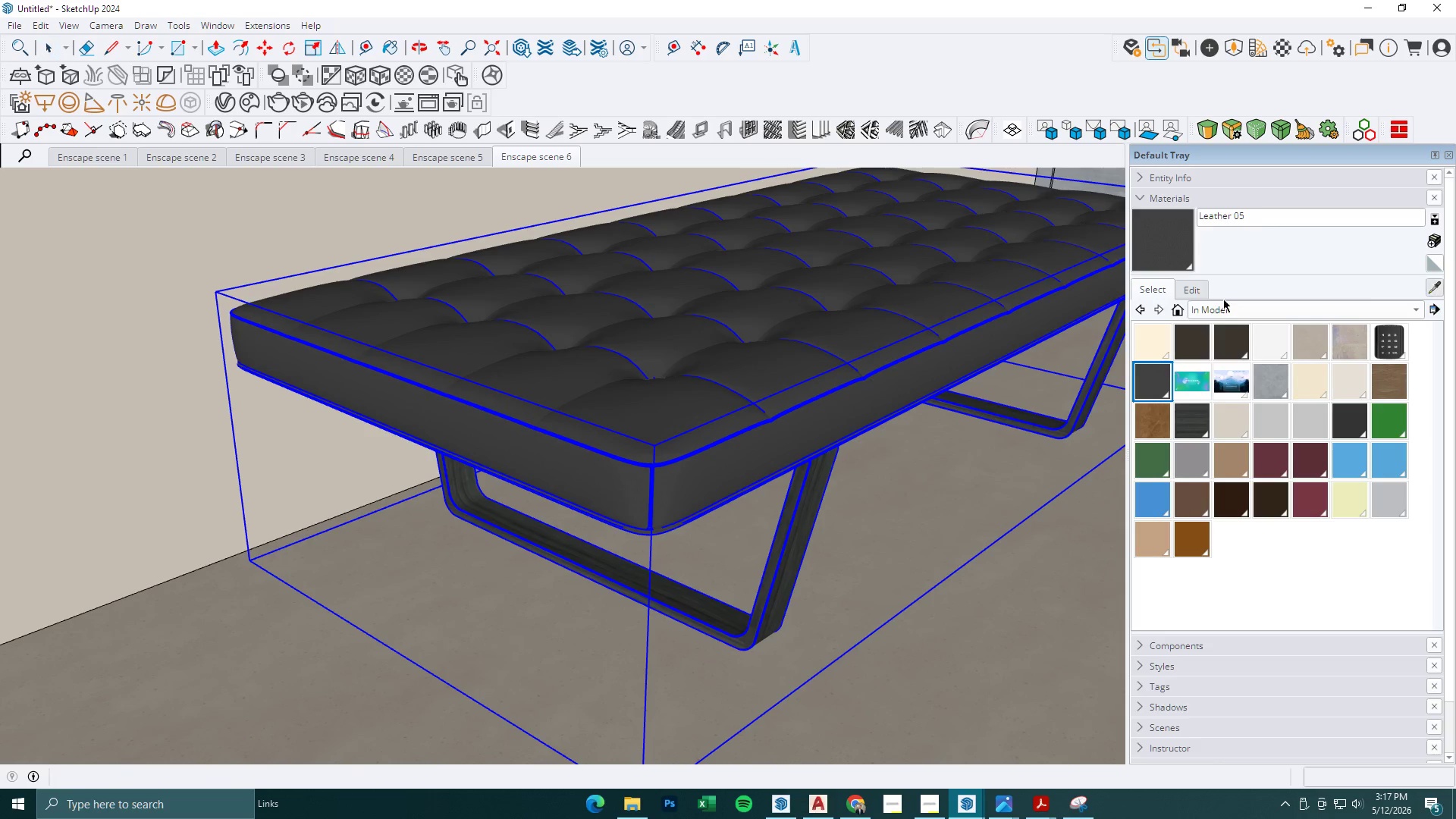 
double_click([902, 323])
 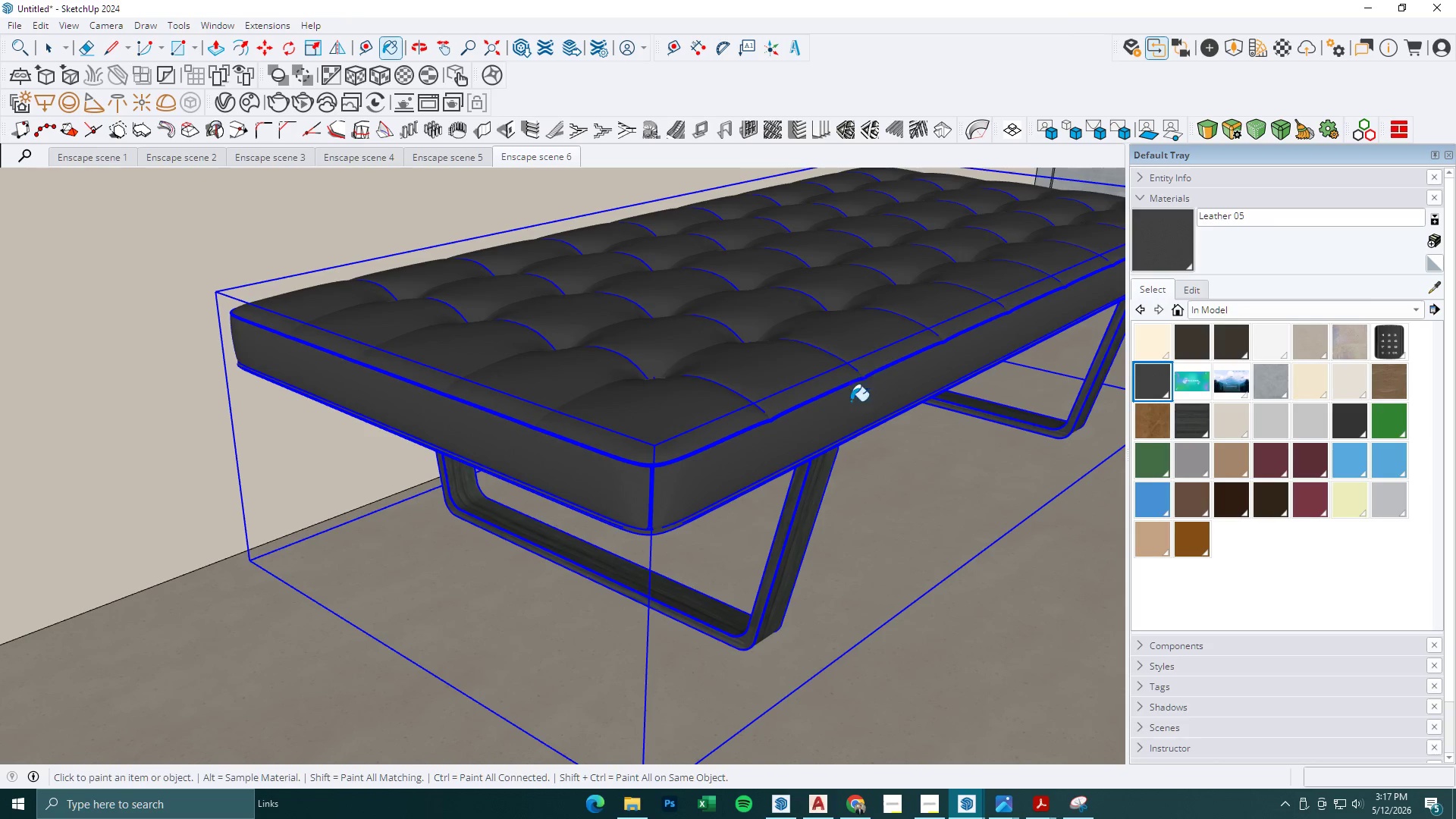 
scroll: coordinate [651, 397], scroll_direction: down, amount: 4.0
 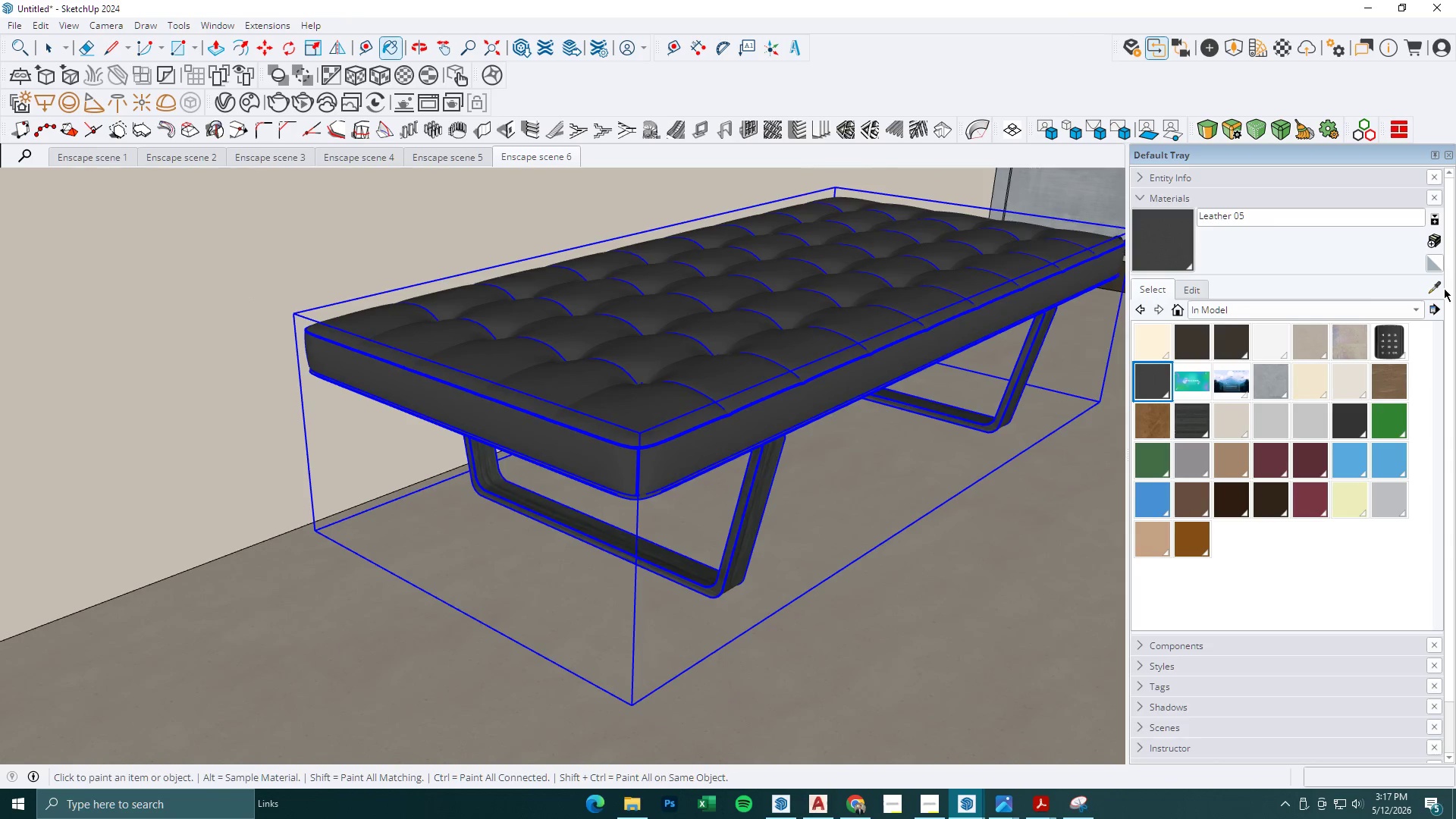 
left_click_drag(start_coordinate=[1443, 288], to_coordinate=[1439, 288])
 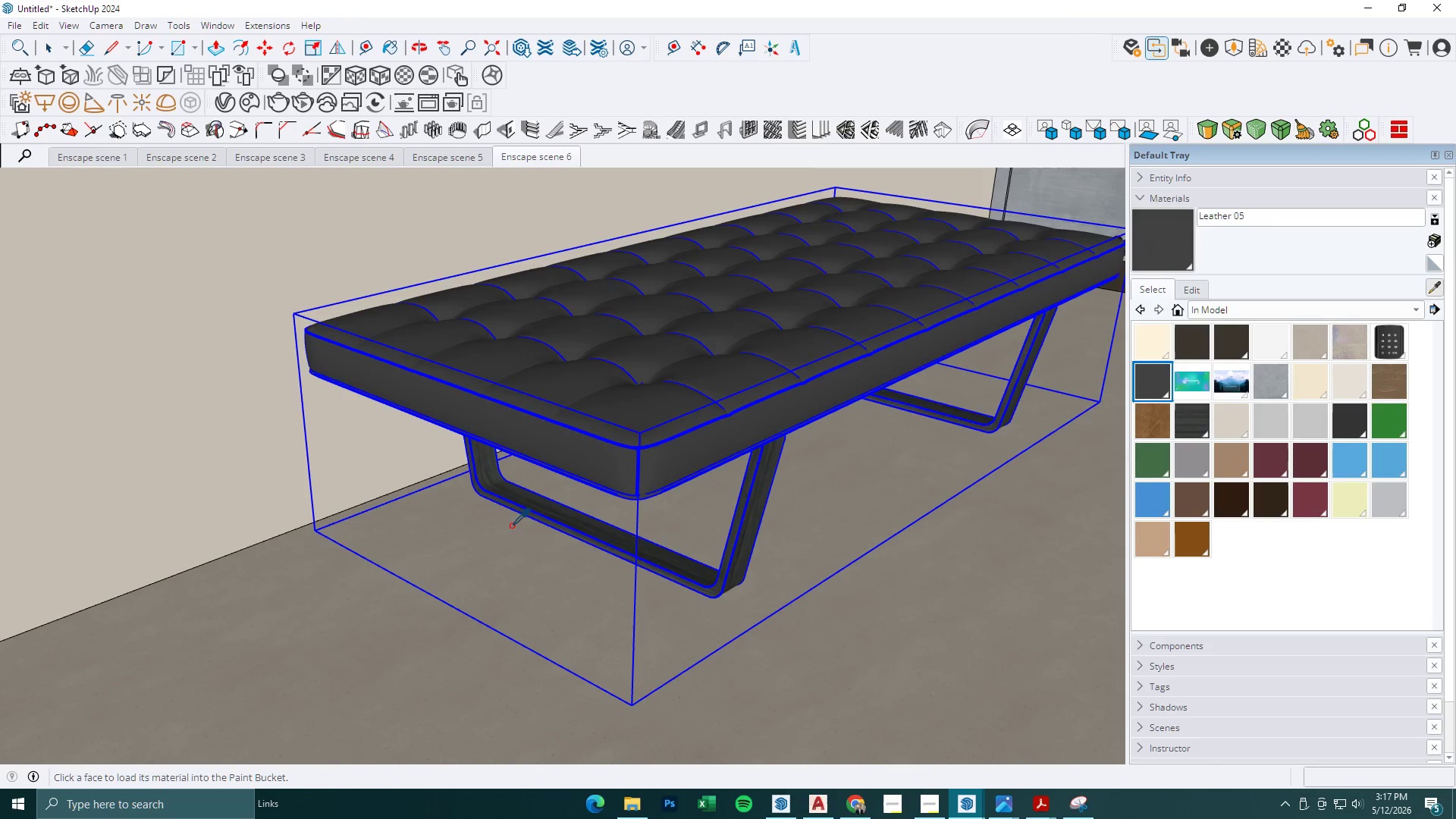 
left_click([960, 453])
 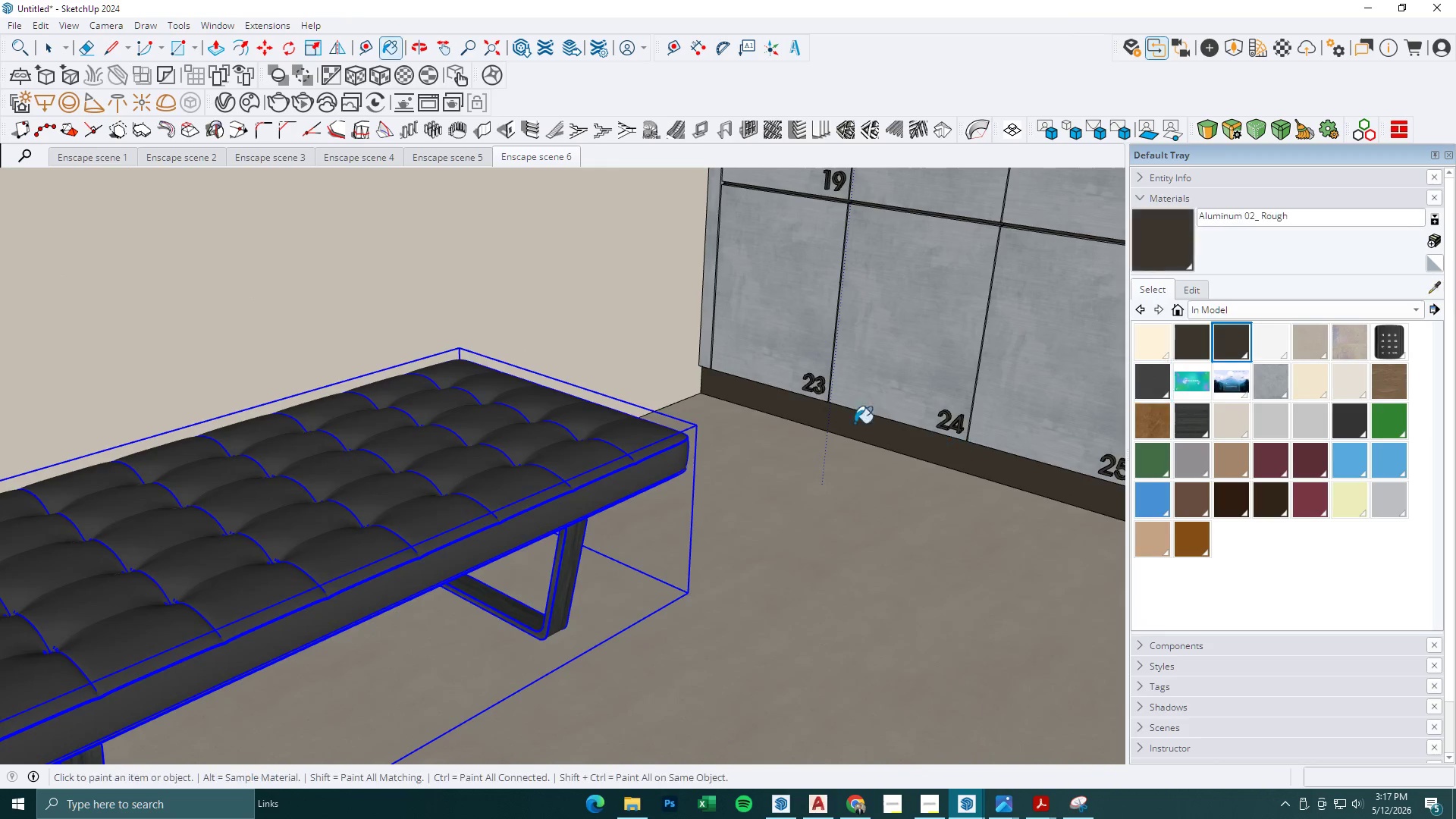 
scroll: coordinate [962, 453], scroll_direction: down, amount: 6.0
 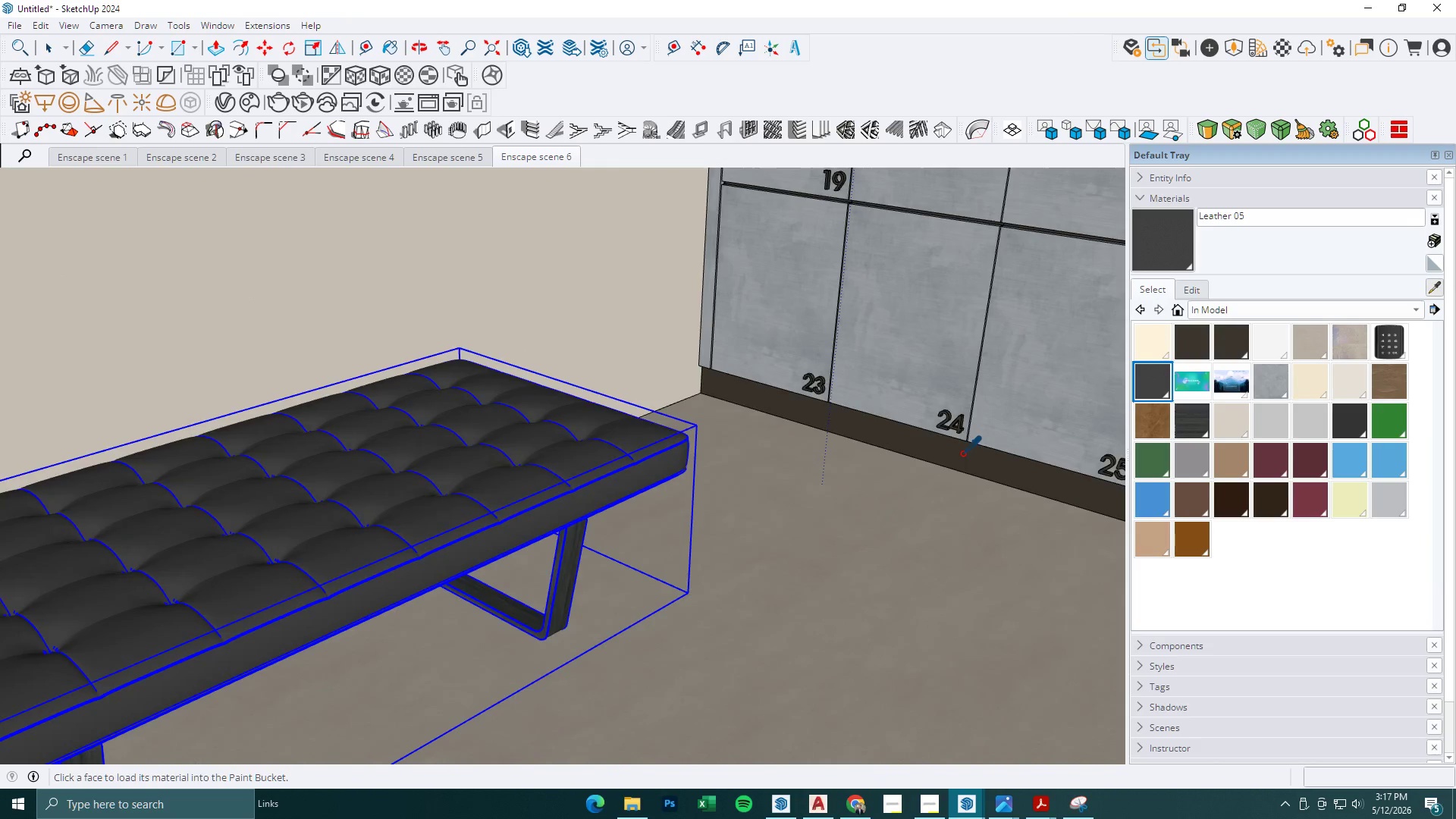 
key(Space)
 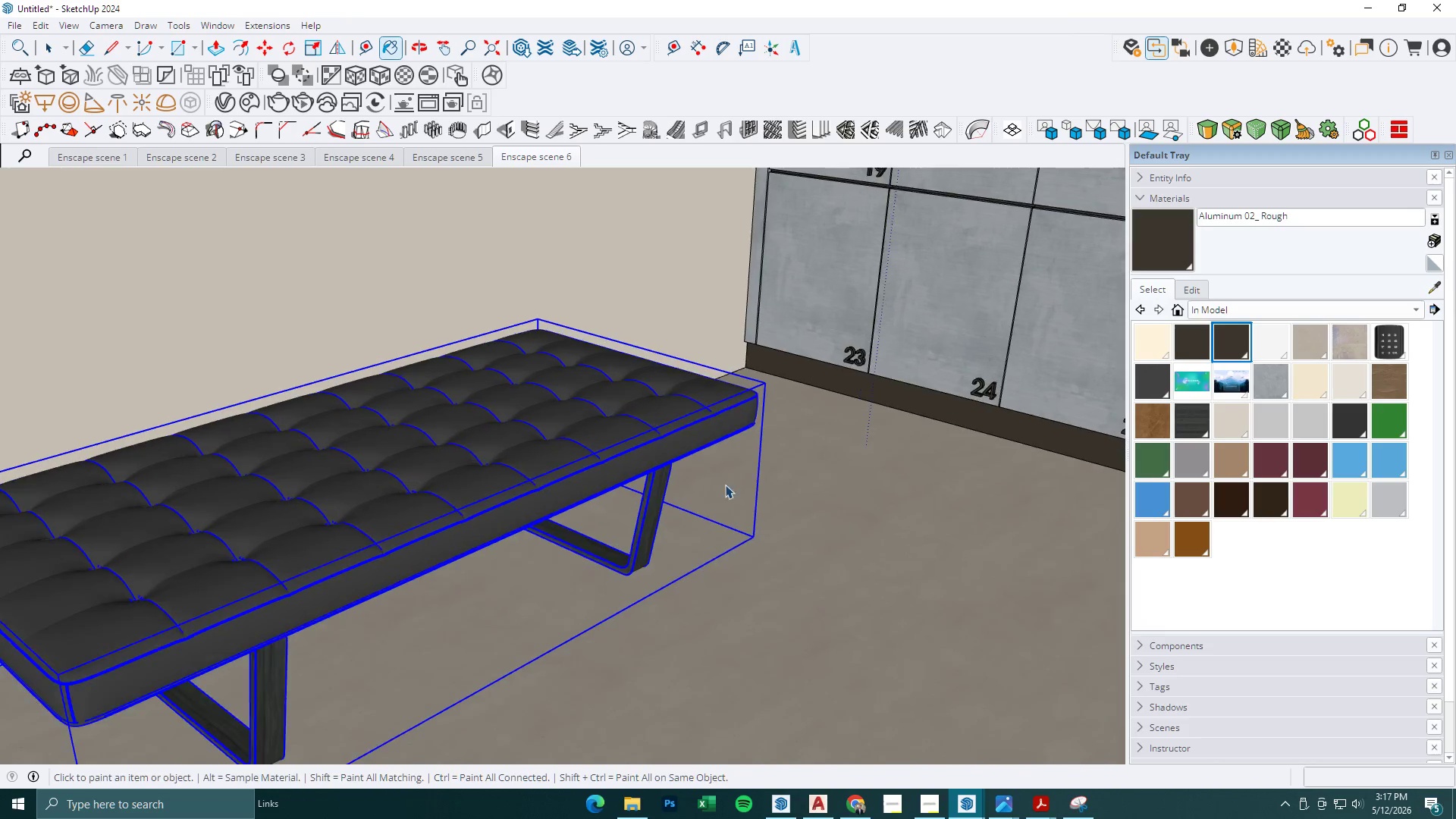 
key(Escape)
 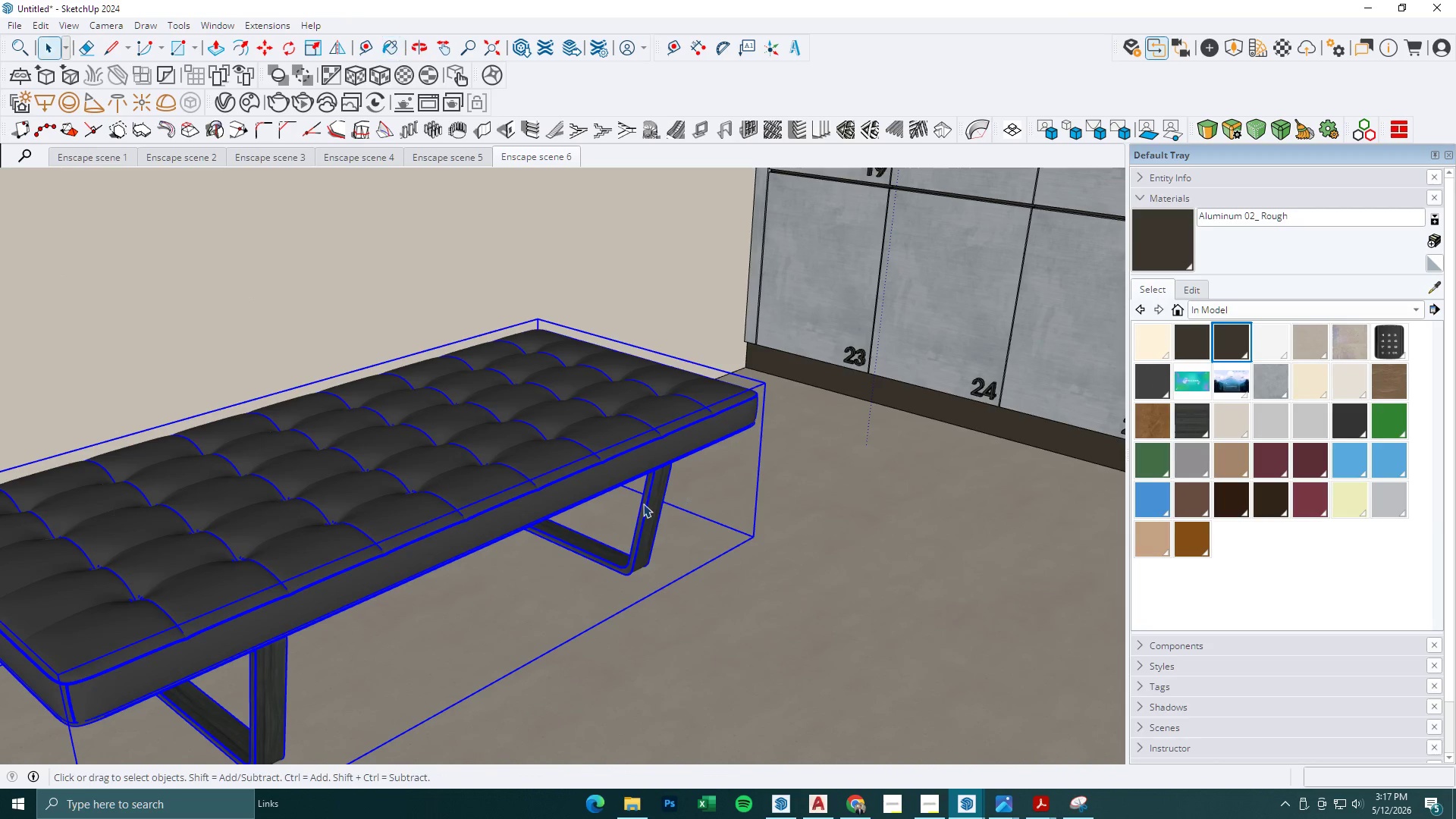 
left_click([643, 504])
 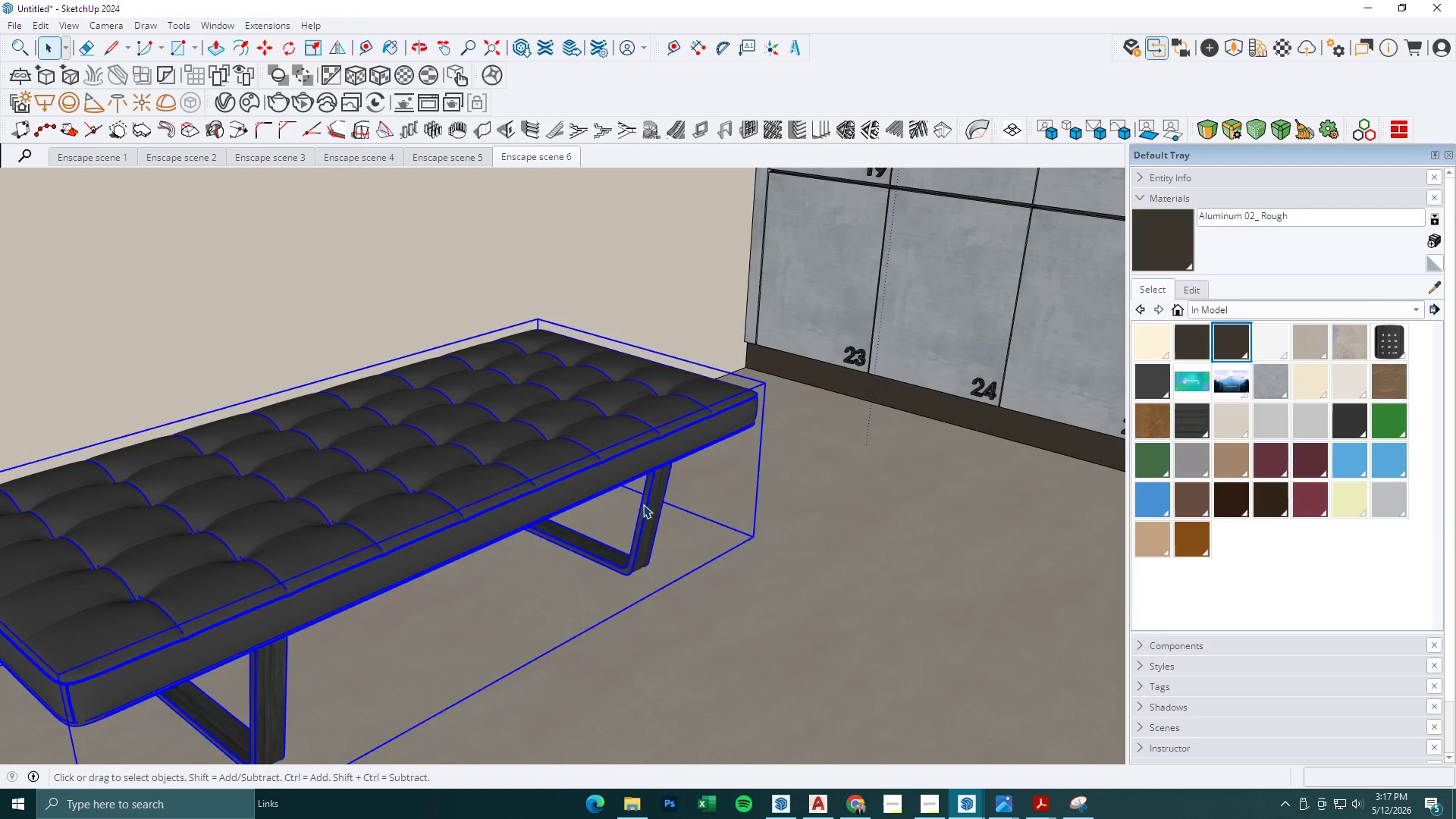 
scroll: coordinate [791, 473], scroll_direction: none, amount: 0.0
 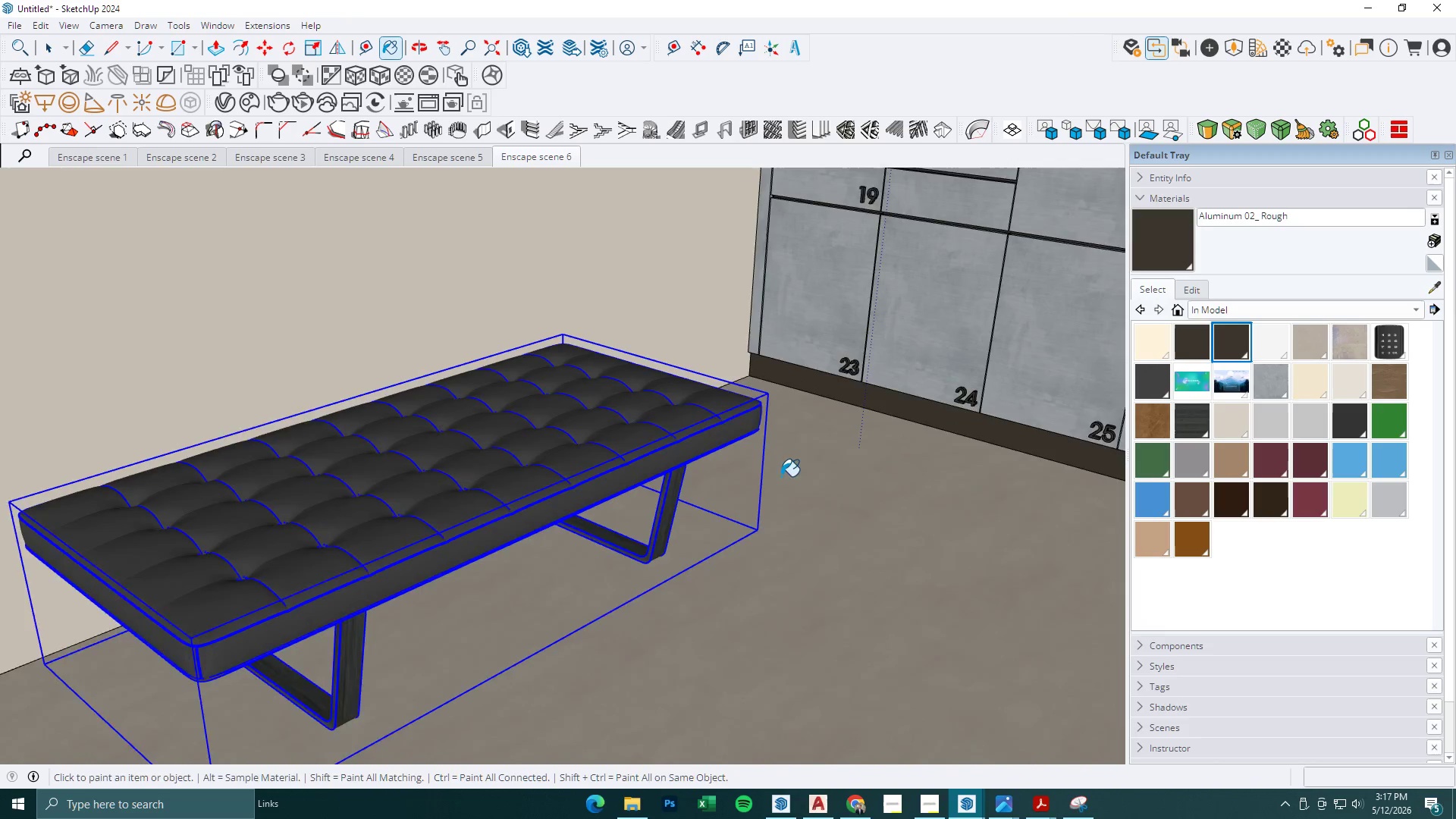 
triple_click([643, 504])
 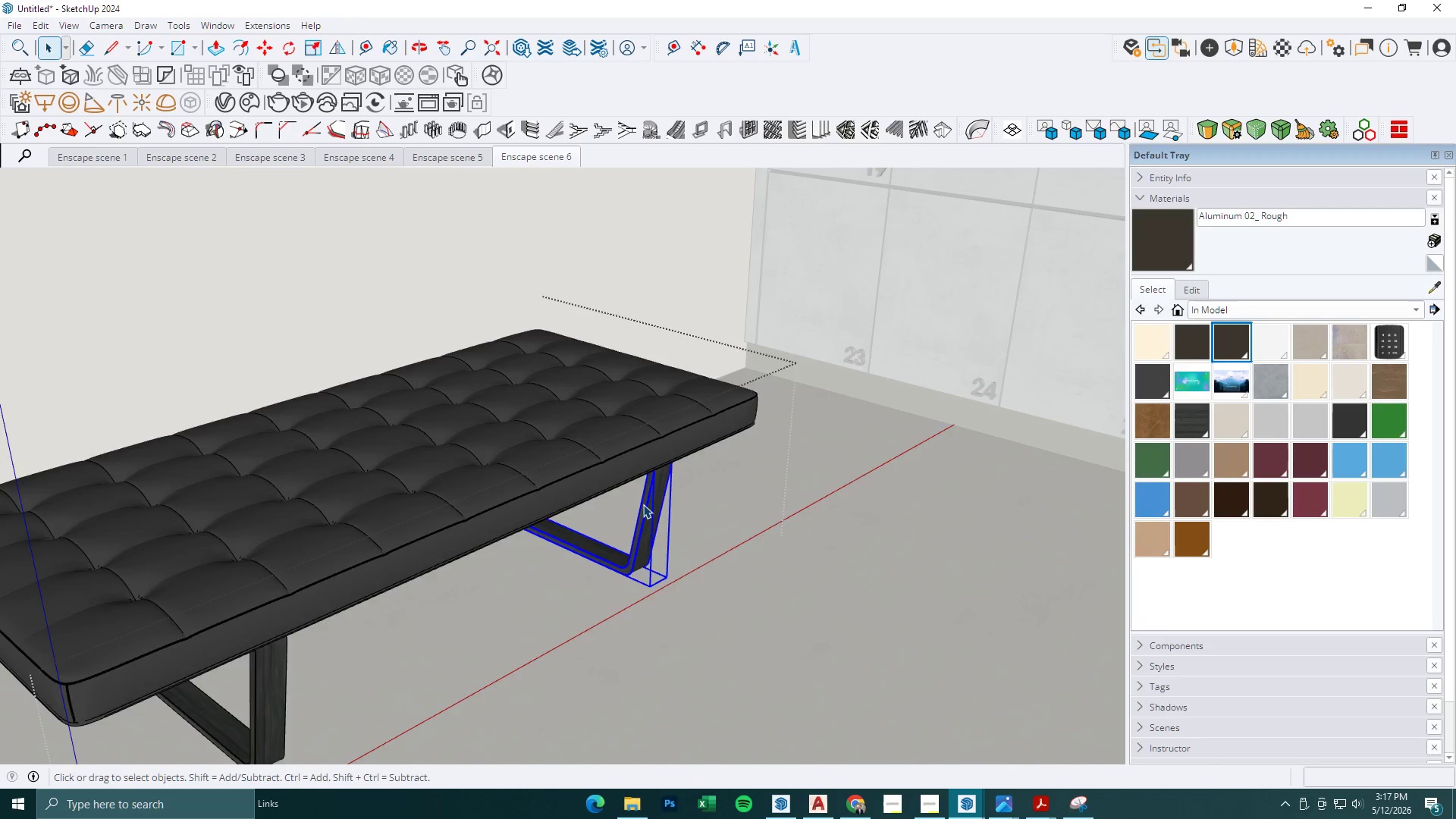 
triple_click([643, 504])
 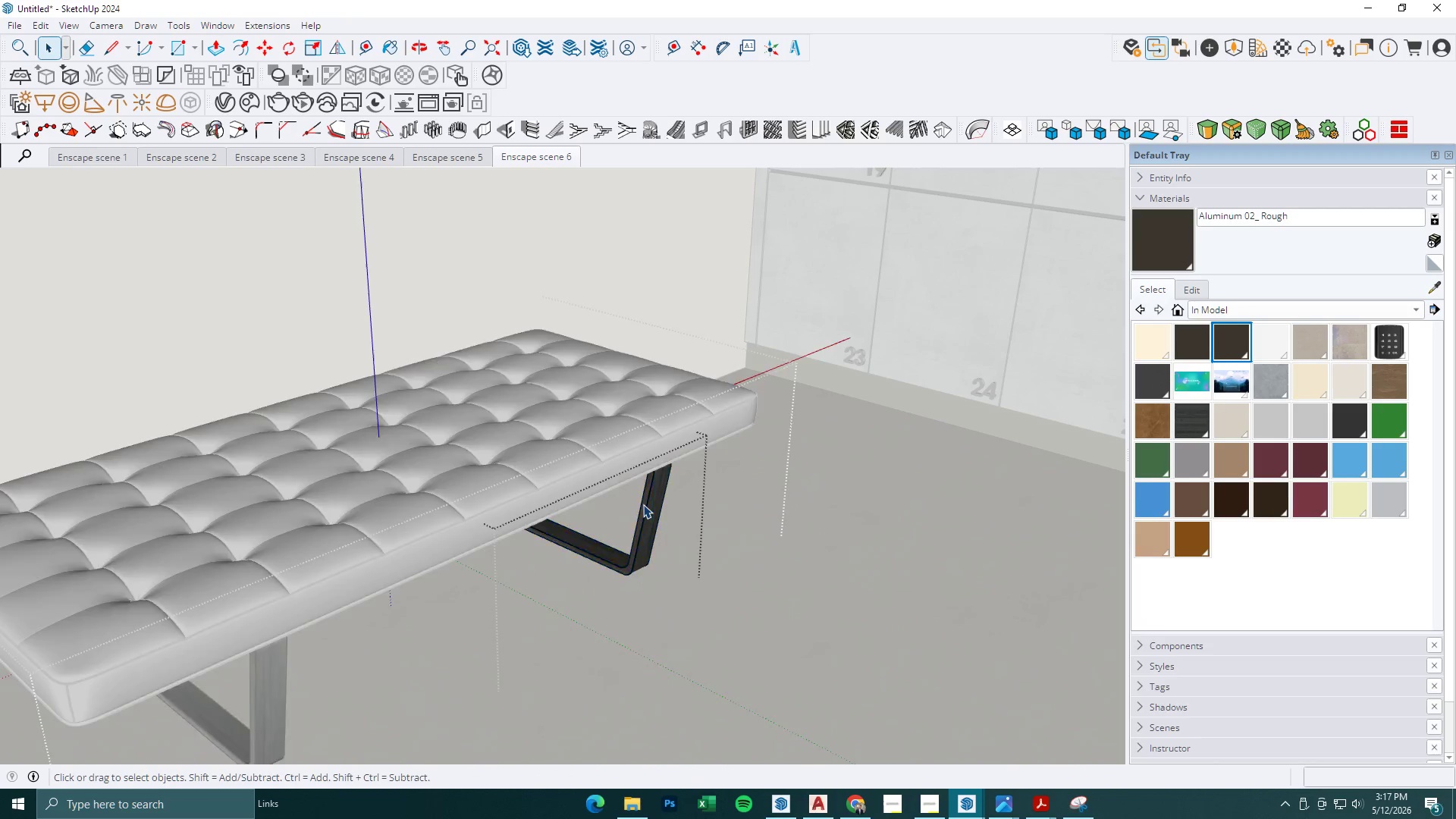 
triple_click([643, 504])
 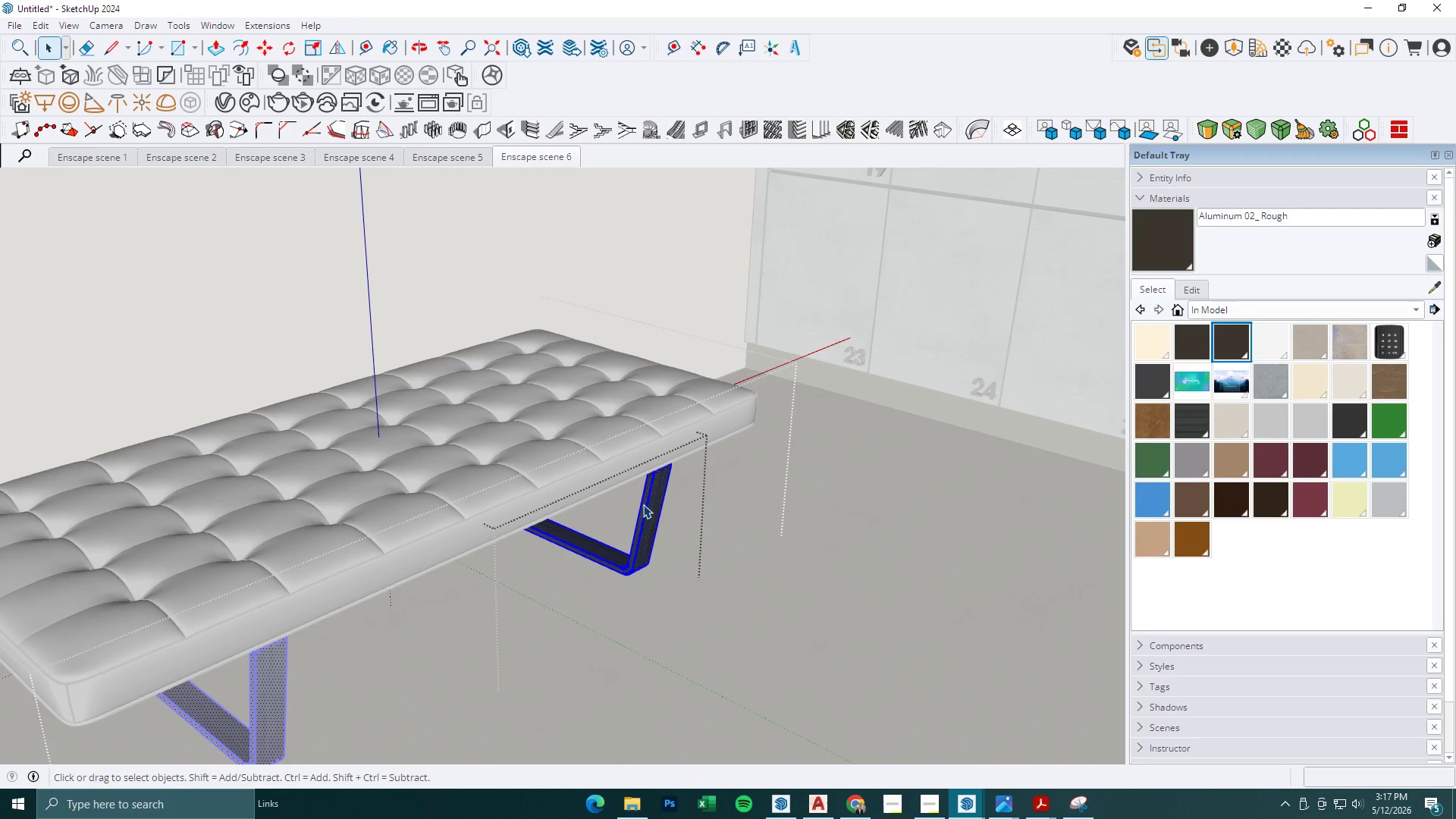 
triple_click([643, 504])
 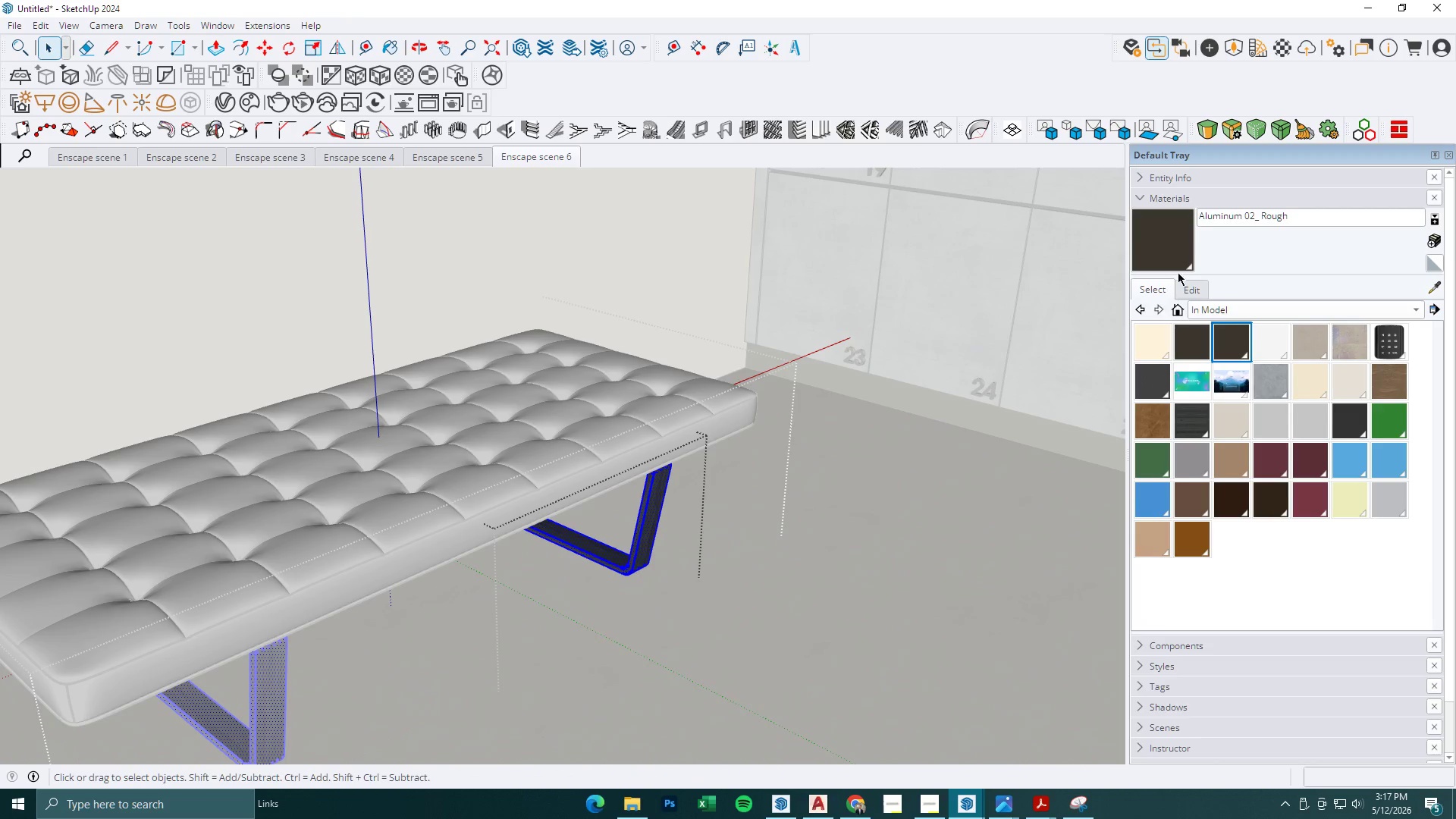 
left_click_drag(start_coordinate=[1163, 249], to_coordinate=[1147, 256])
 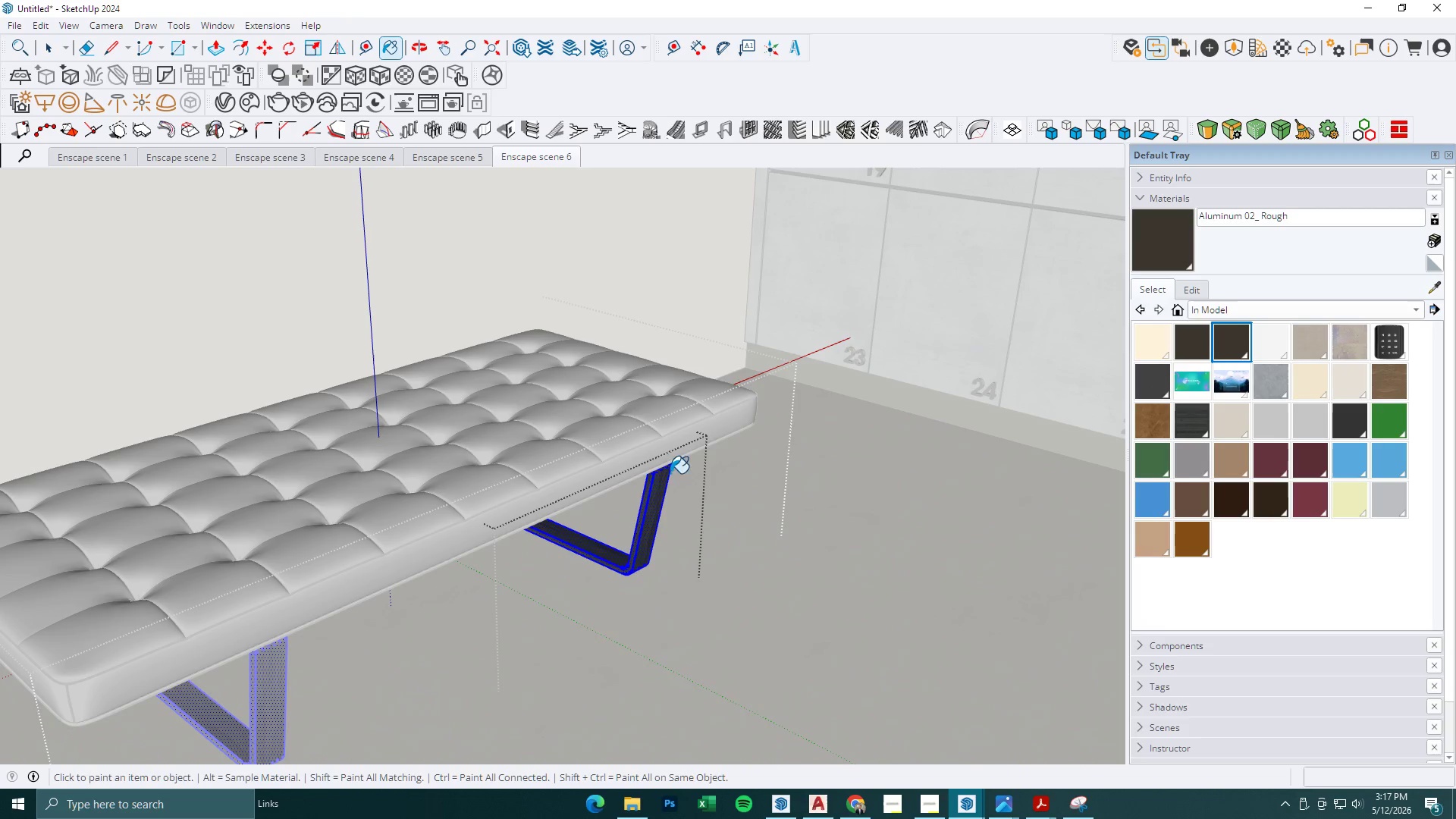 
double_click([667, 495])
 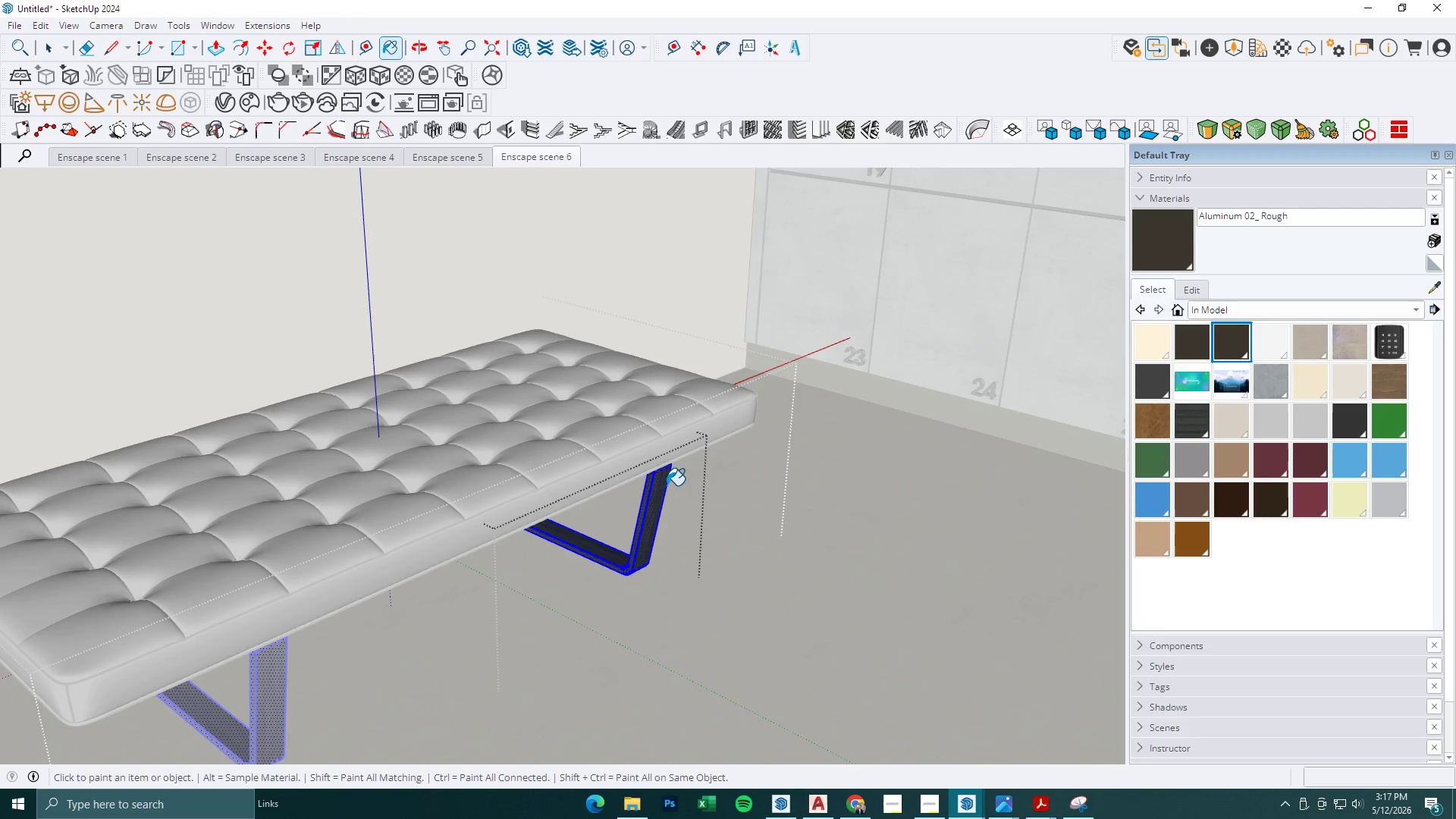 
triple_click([655, 488])
 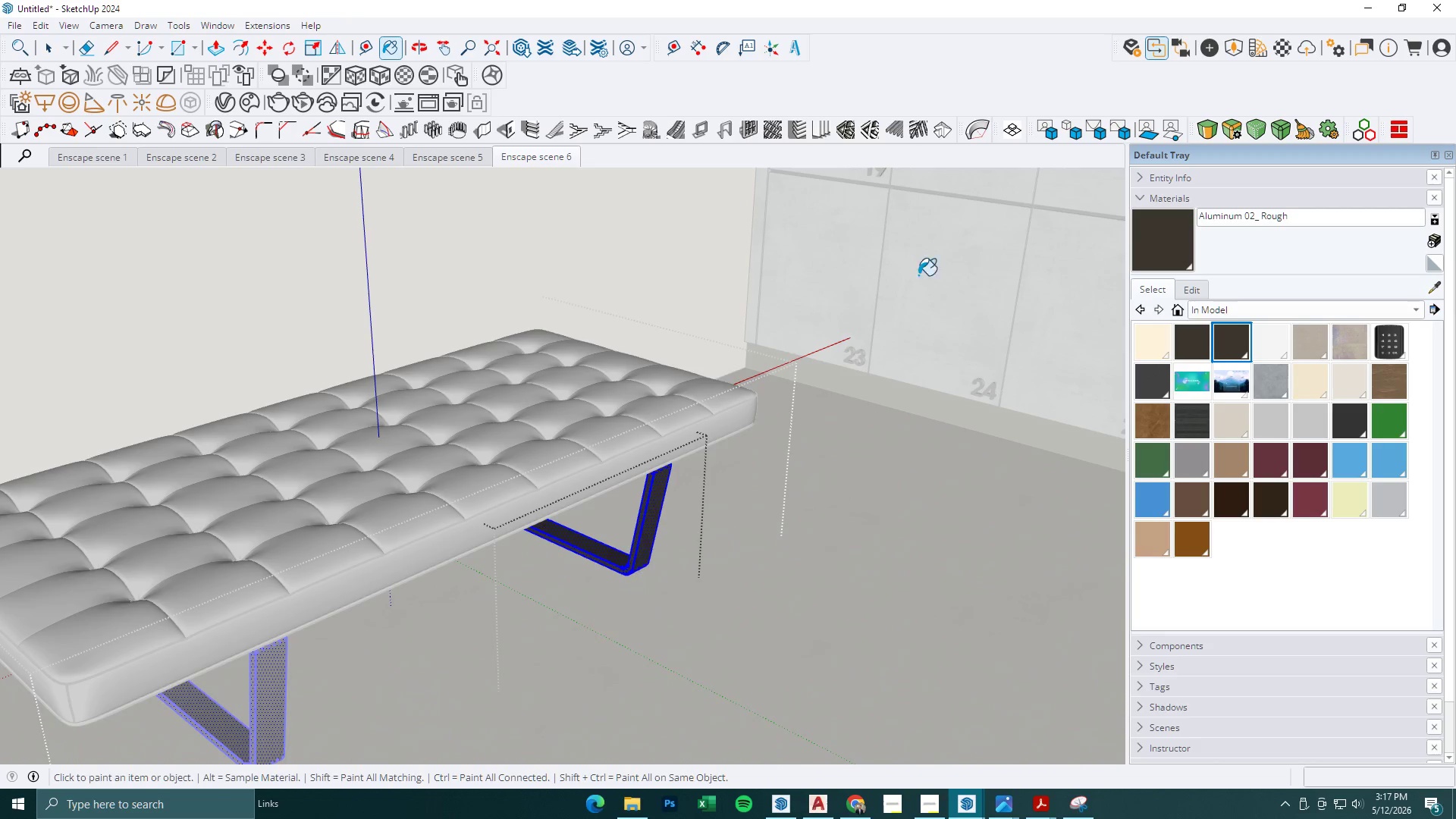 
left_click([812, 381])
 